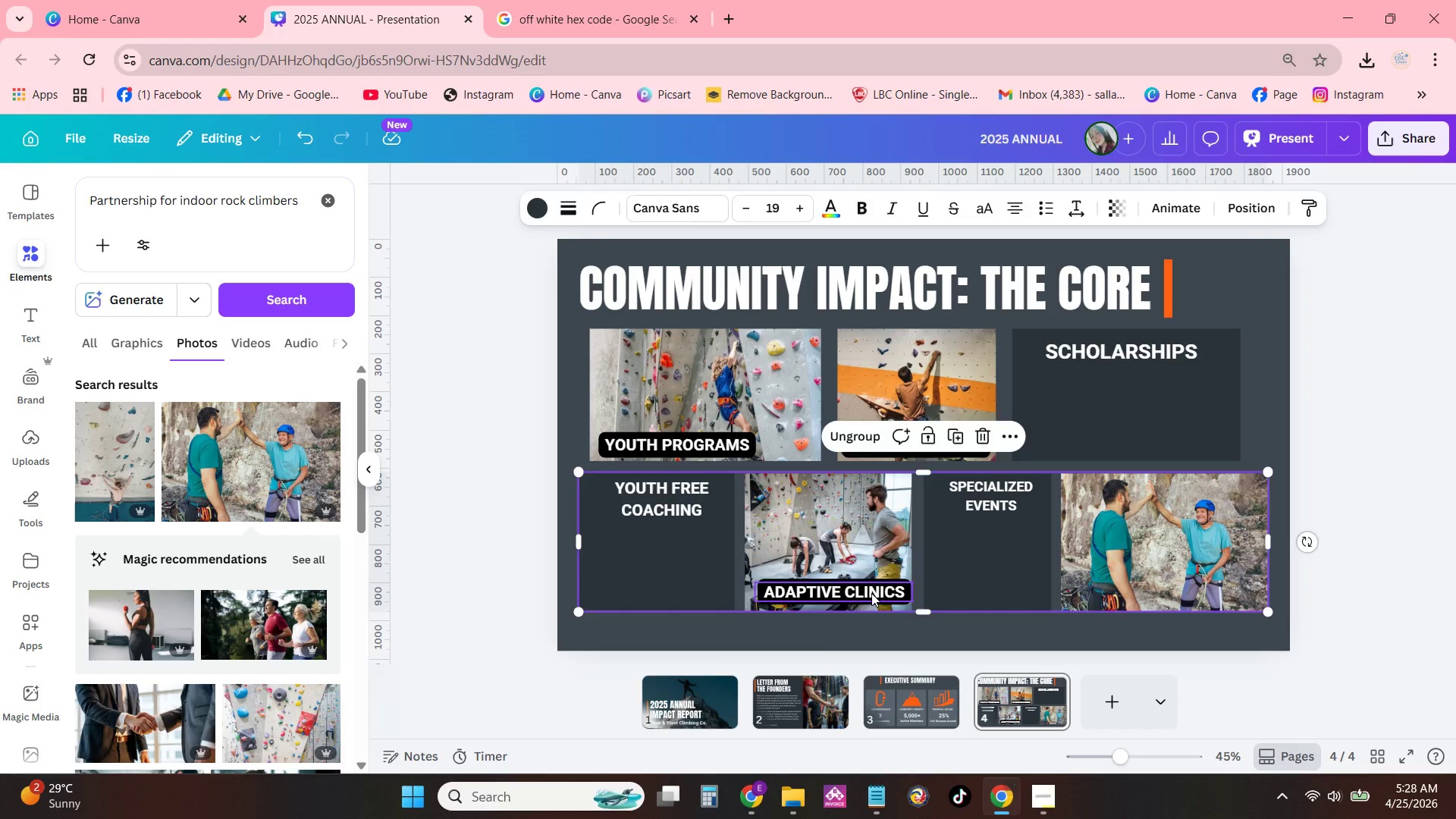 
left_click_drag(start_coordinate=[871, 593], to_coordinate=[865, 595])
 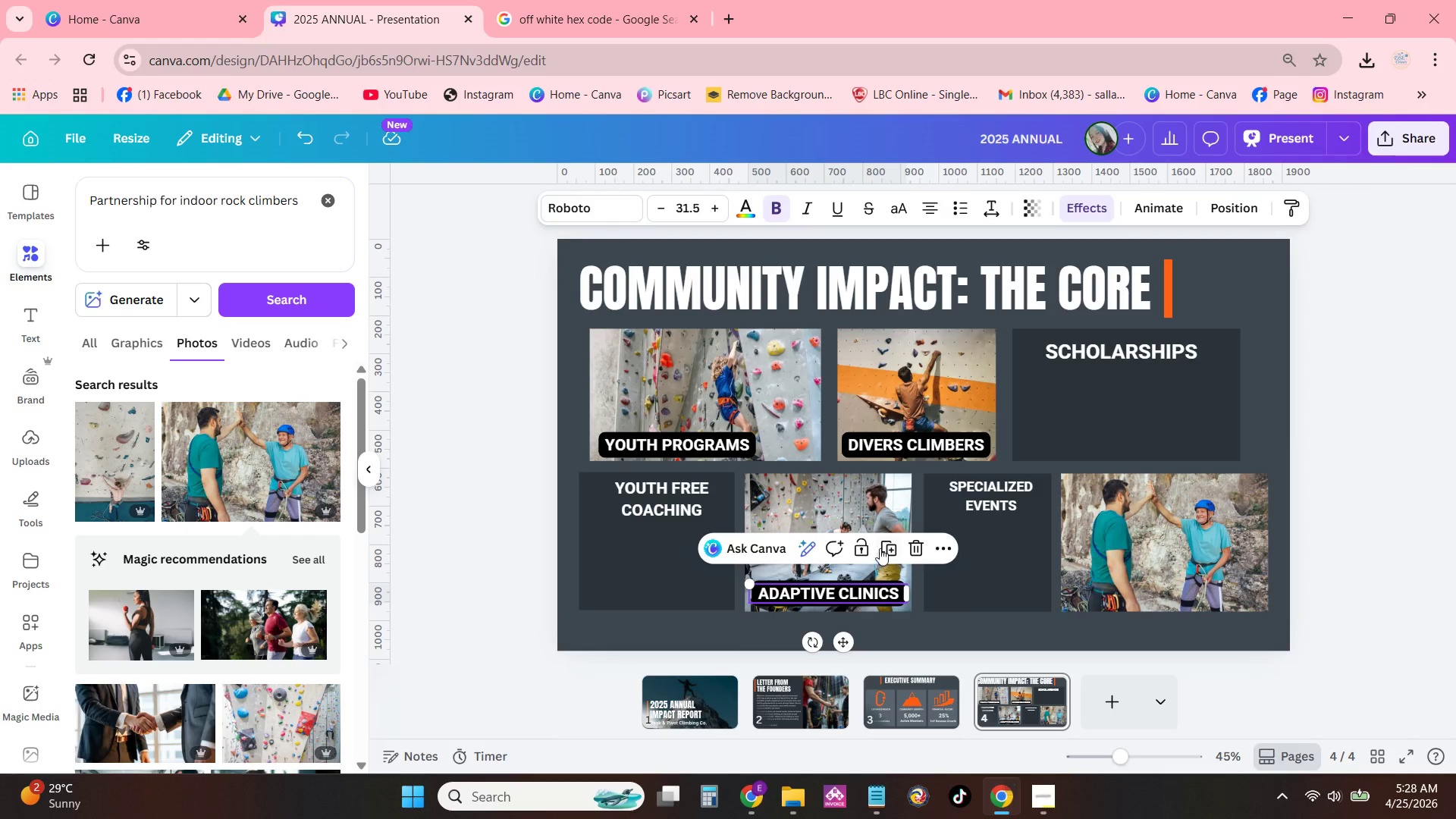 
left_click([887, 545])
 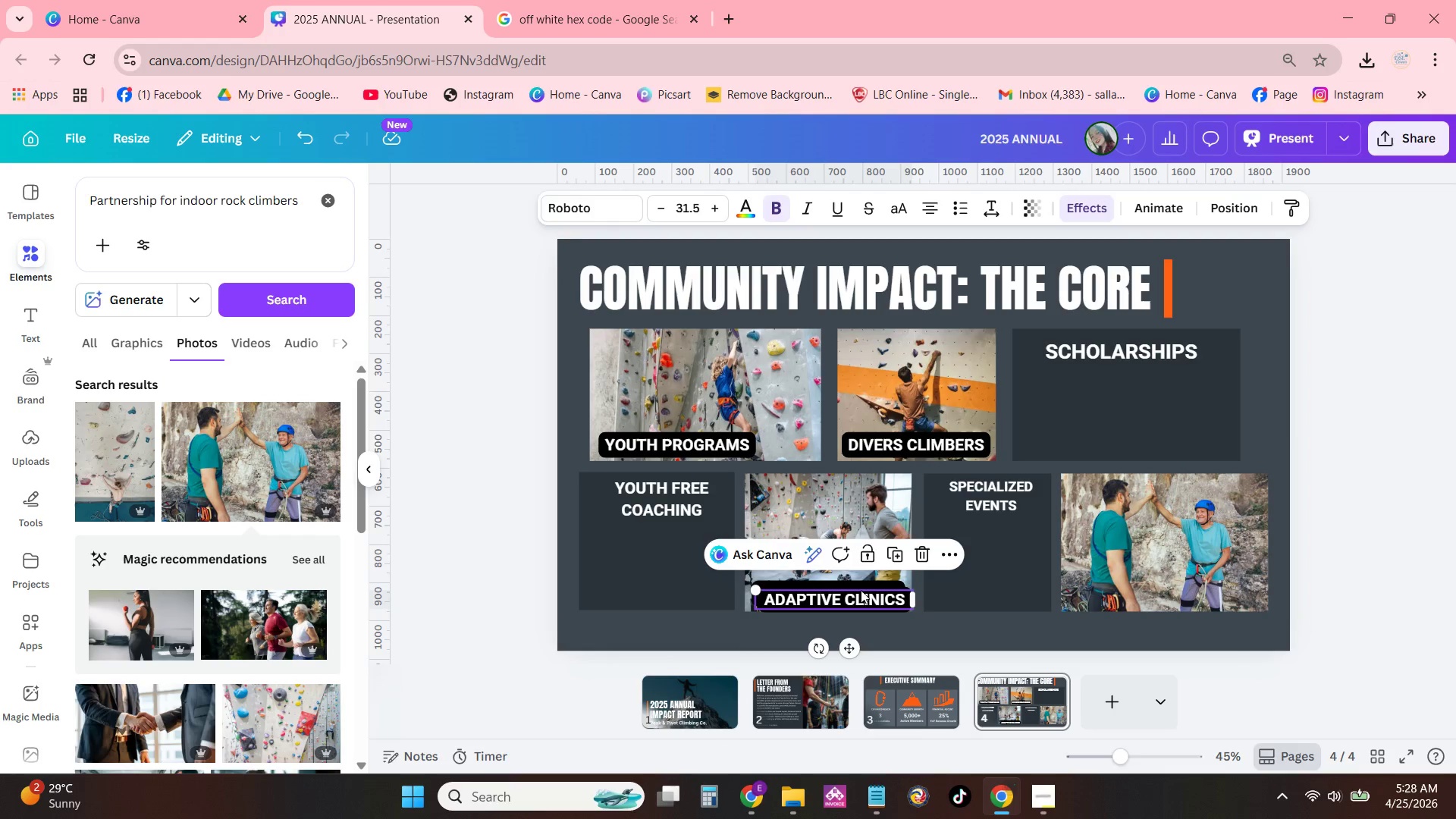 
left_click_drag(start_coordinate=[861, 592], to_coordinate=[1194, 586])
 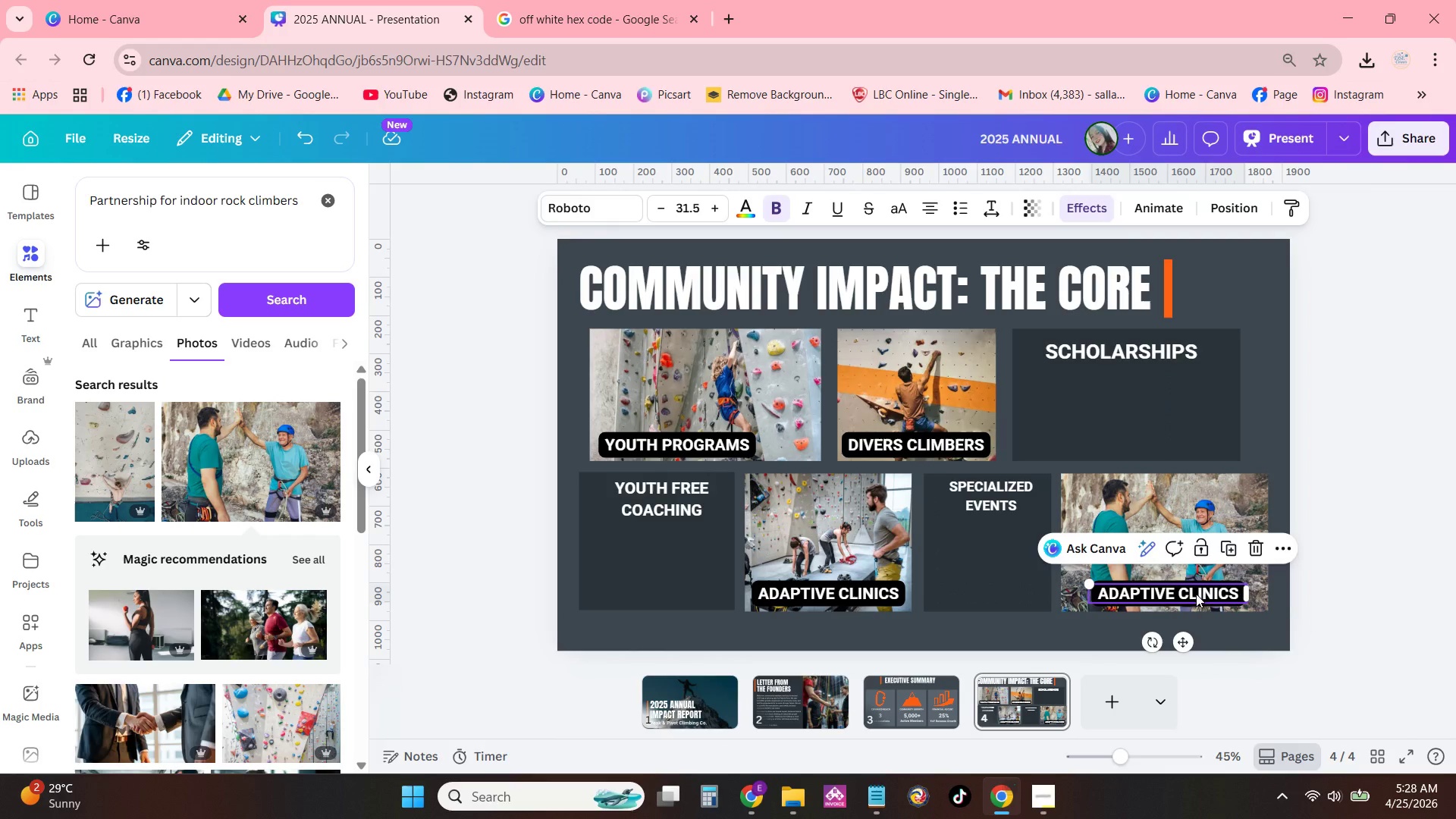 
left_click([1196, 594])
 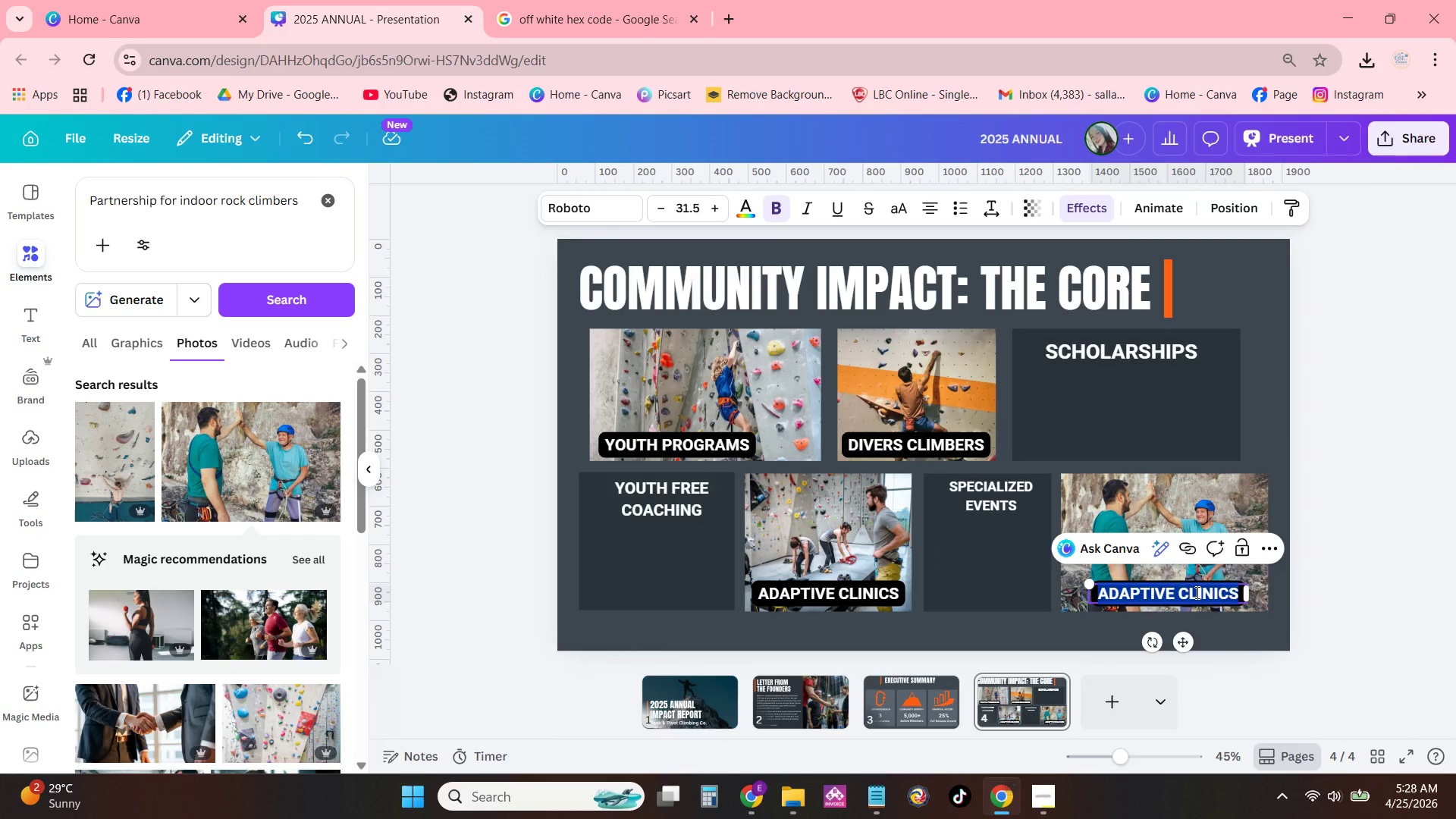 
type(OUTREACH PARTNERSHIP)
 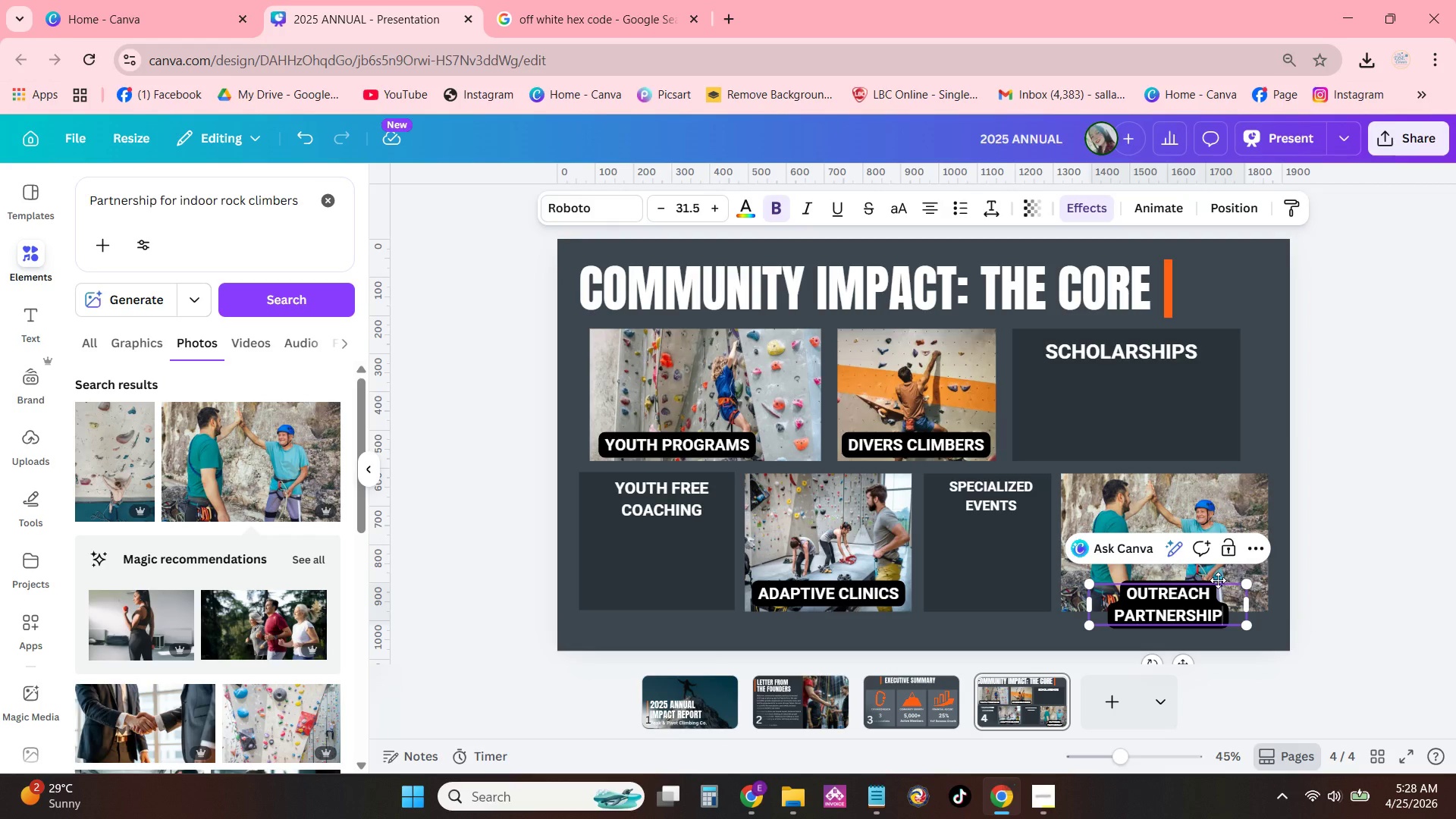 
key(S)
 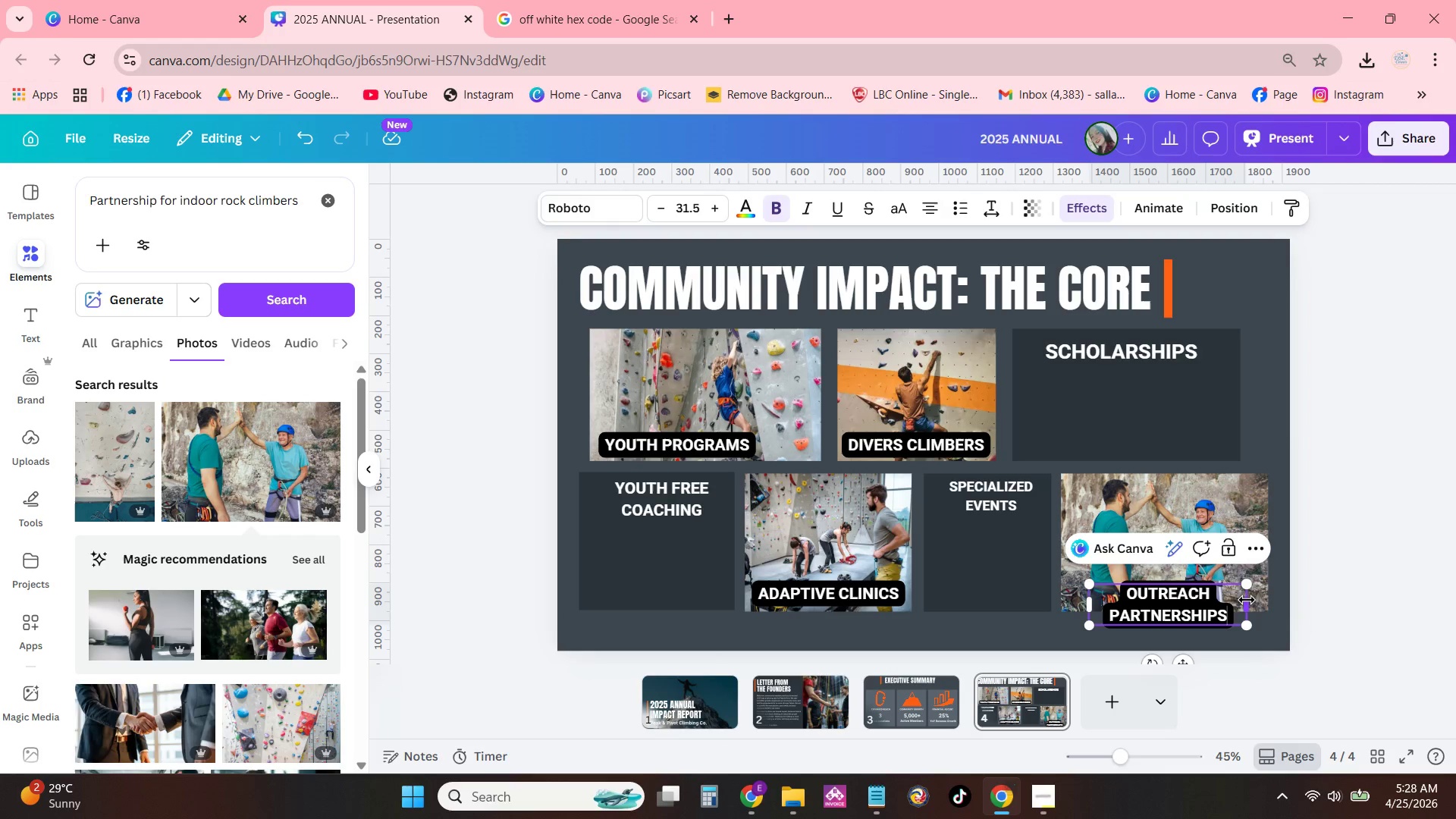 
left_click_drag(start_coordinate=[1247, 601], to_coordinate=[1294, 601])
 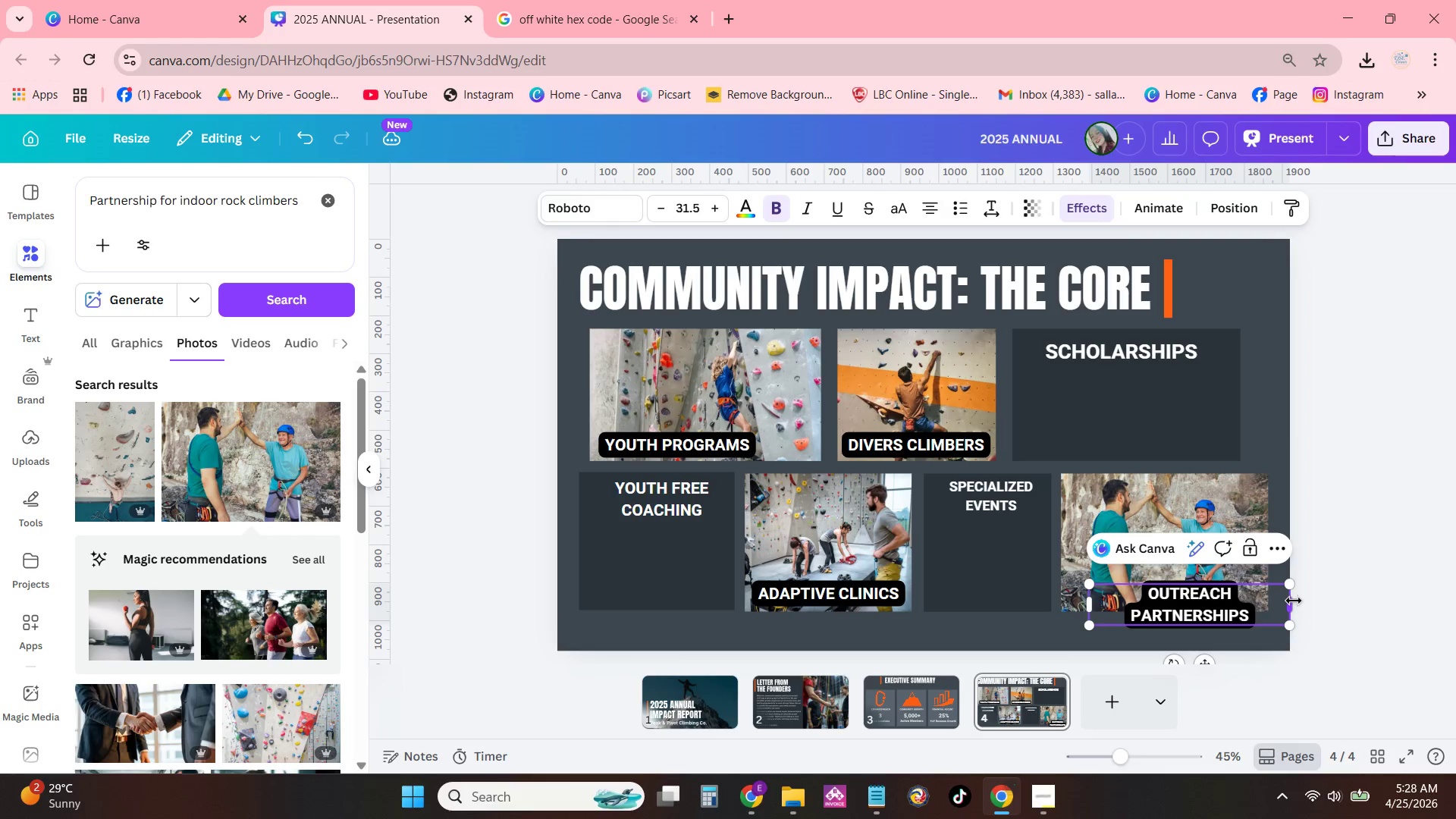 
left_click_drag(start_coordinate=[1294, 601], to_coordinate=[1320, 597])
 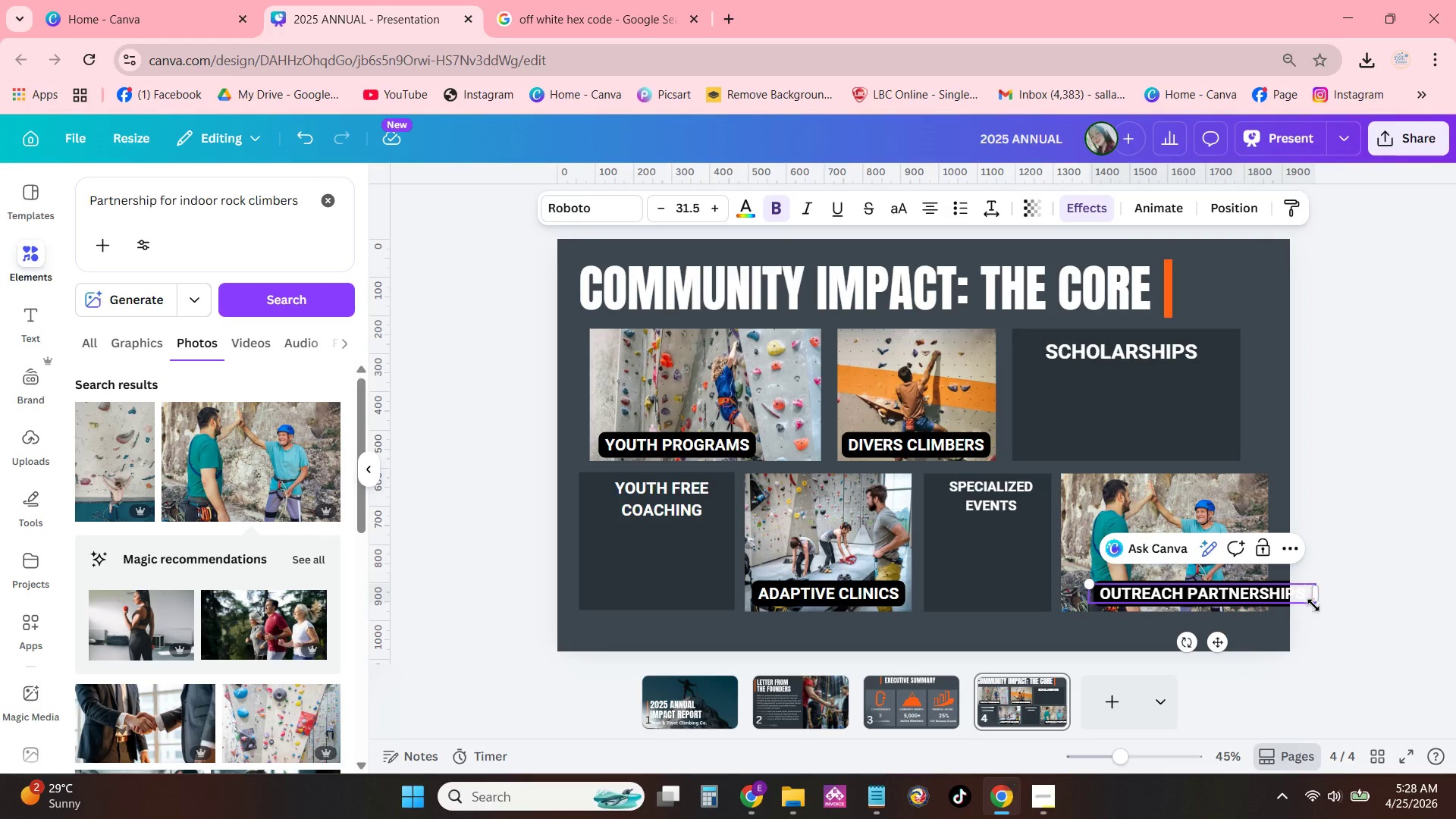 
left_click_drag(start_coordinate=[1313, 605], to_coordinate=[1281, 597])
 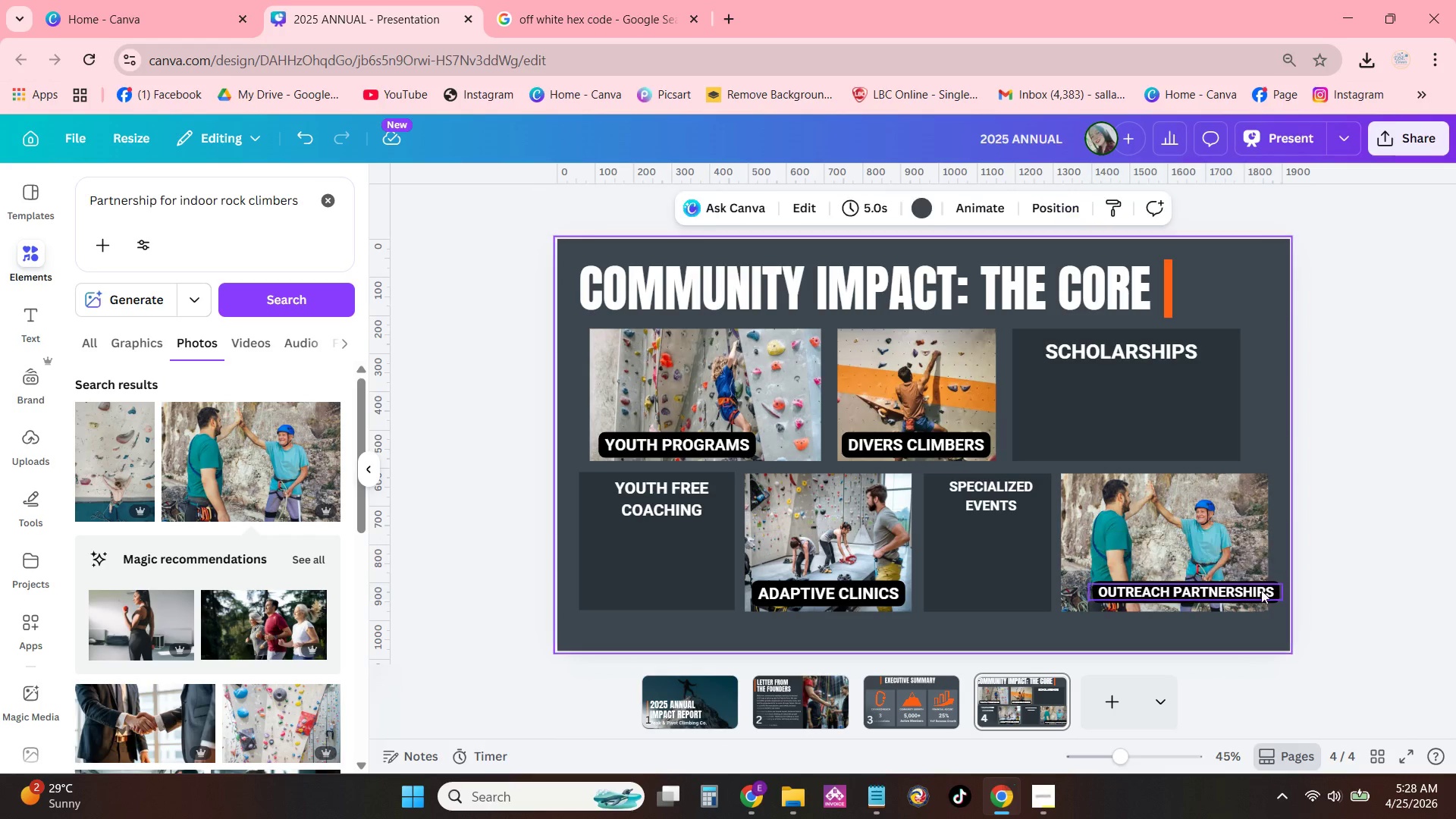 
left_click_drag(start_coordinate=[1261, 589], to_coordinate=[1245, 592])
 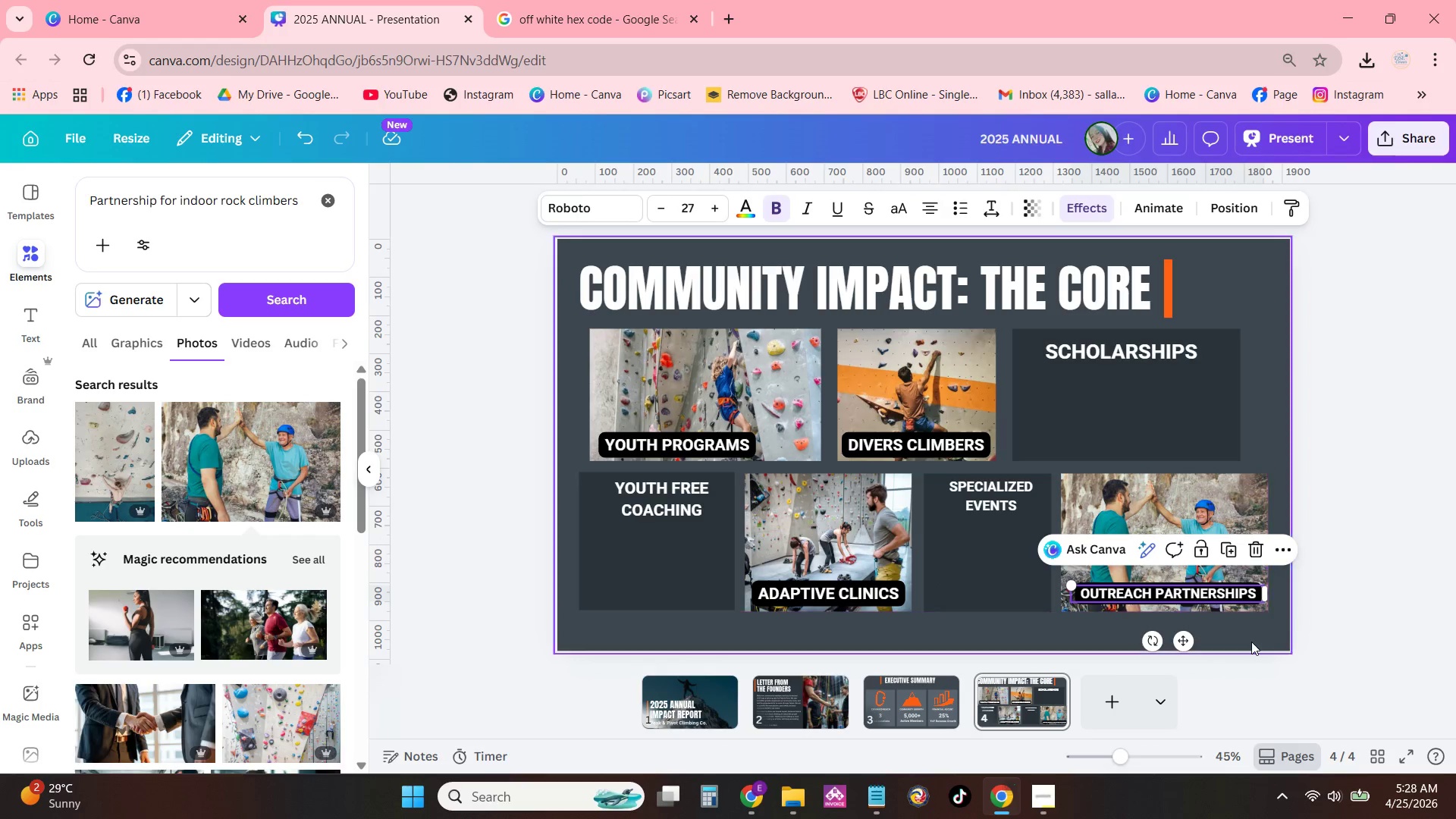 
left_click([1251, 642])
 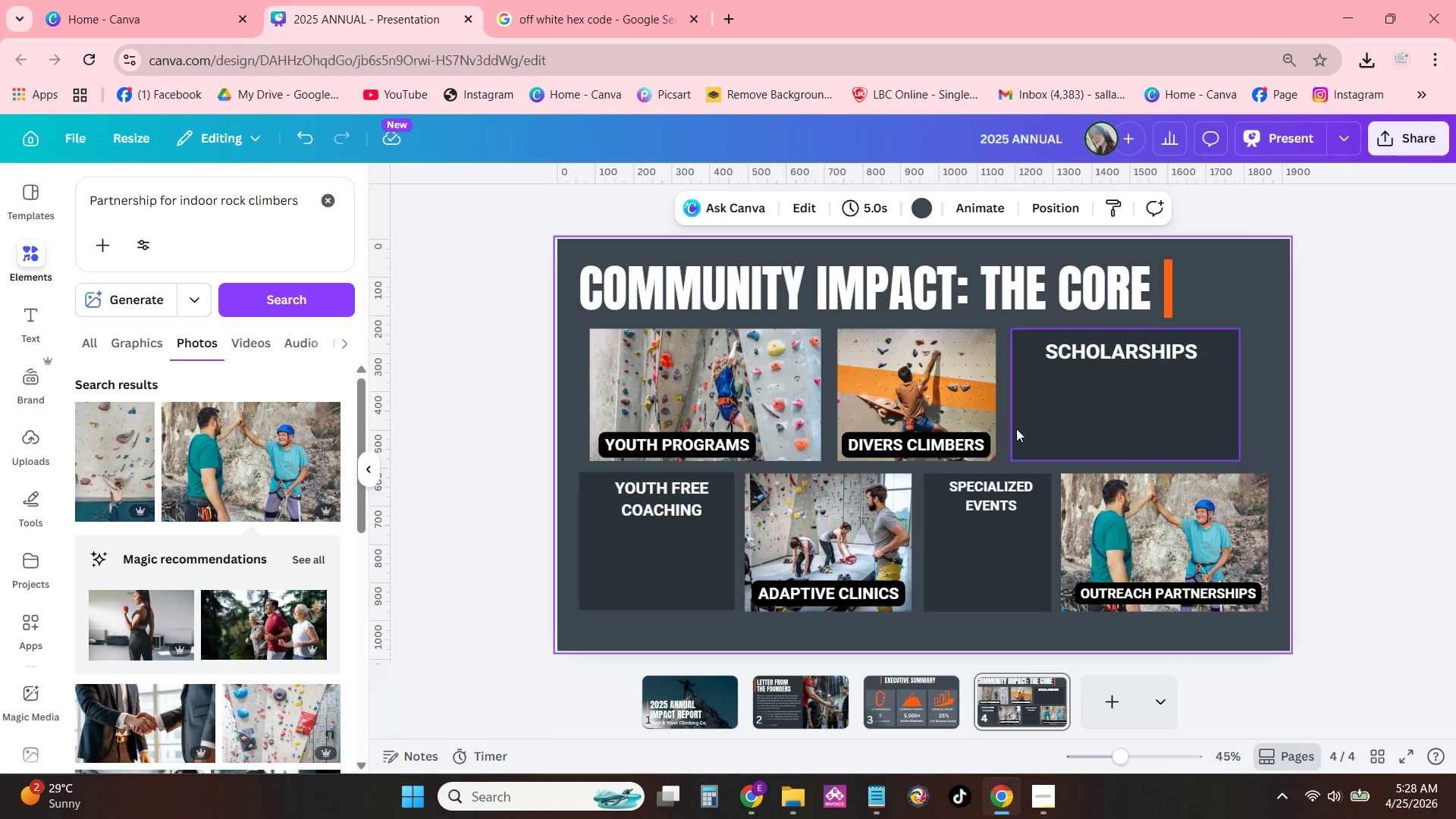 
left_click([1106, 350])
 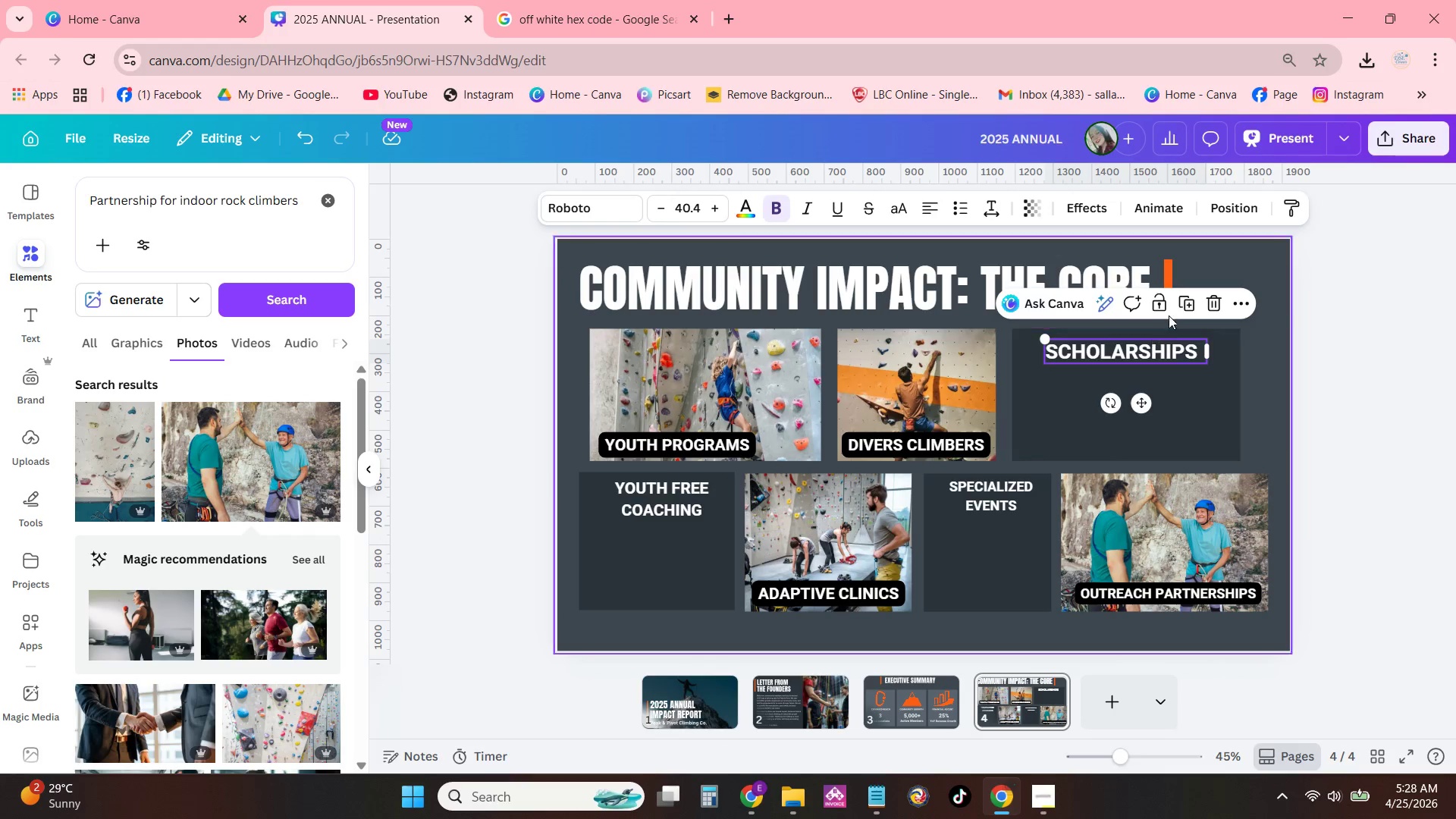 
left_click([1178, 302])
 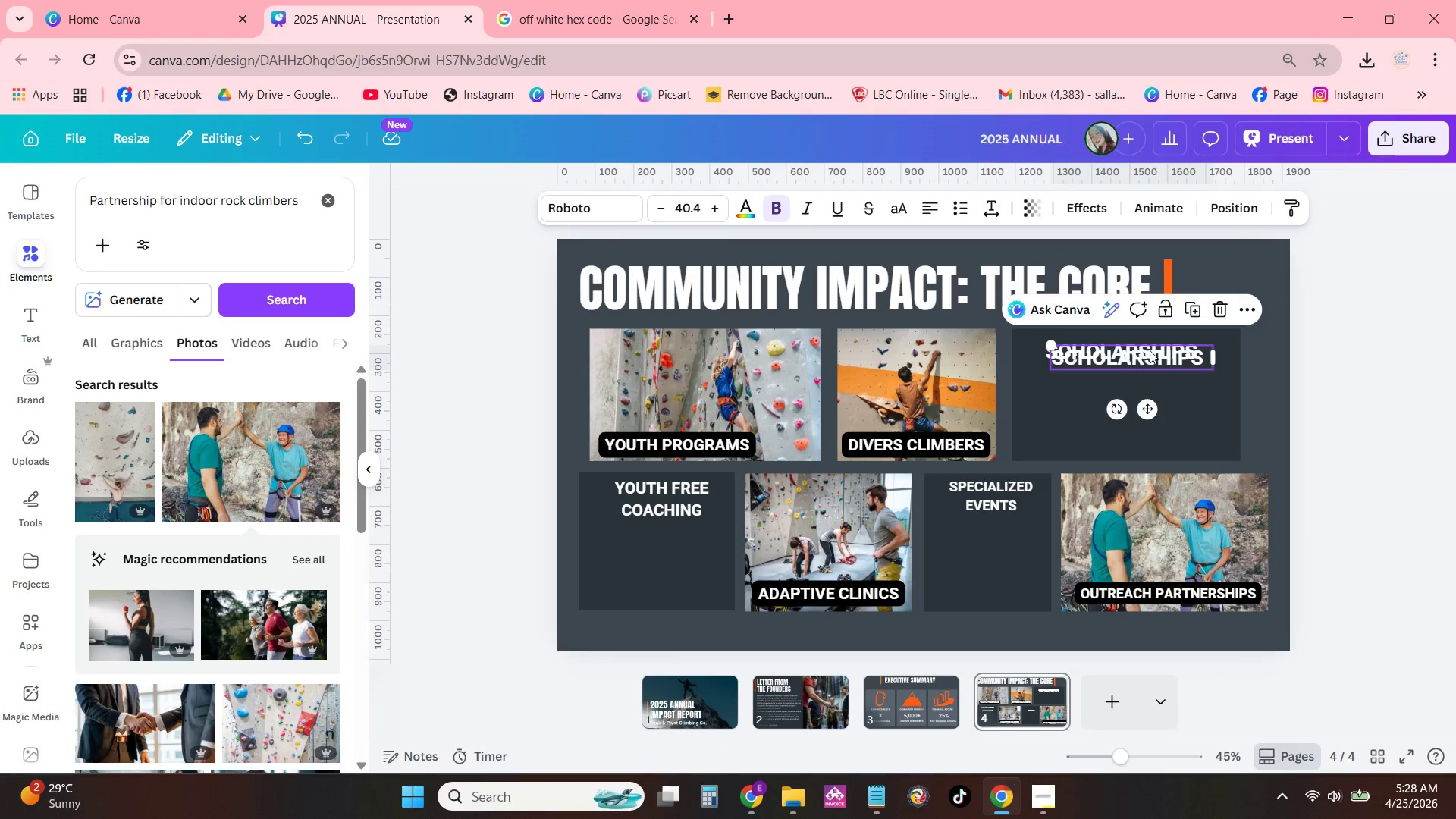 
left_click_drag(start_coordinate=[1149, 350], to_coordinate=[1142, 378])
 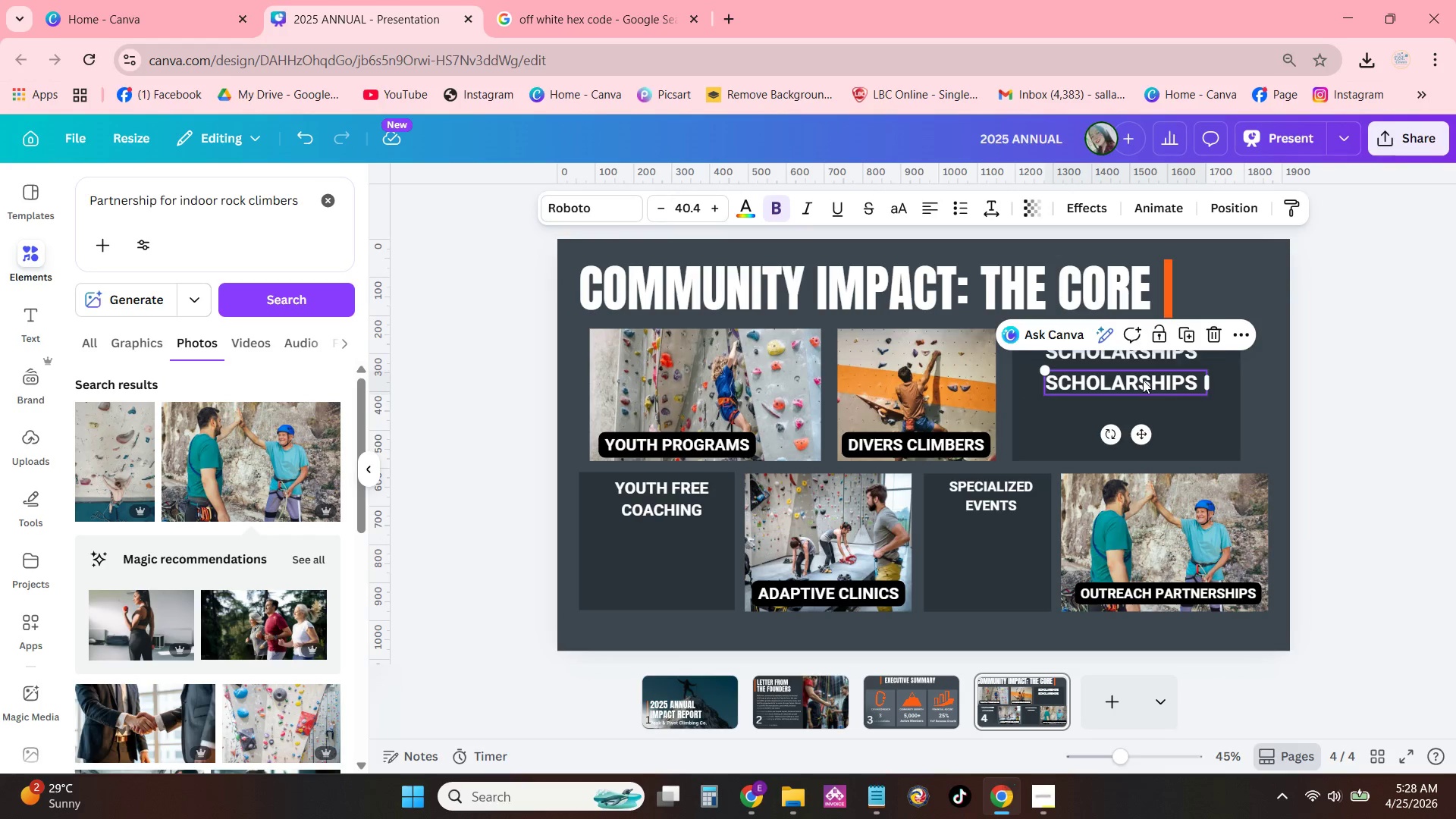 
left_click([1143, 380])
 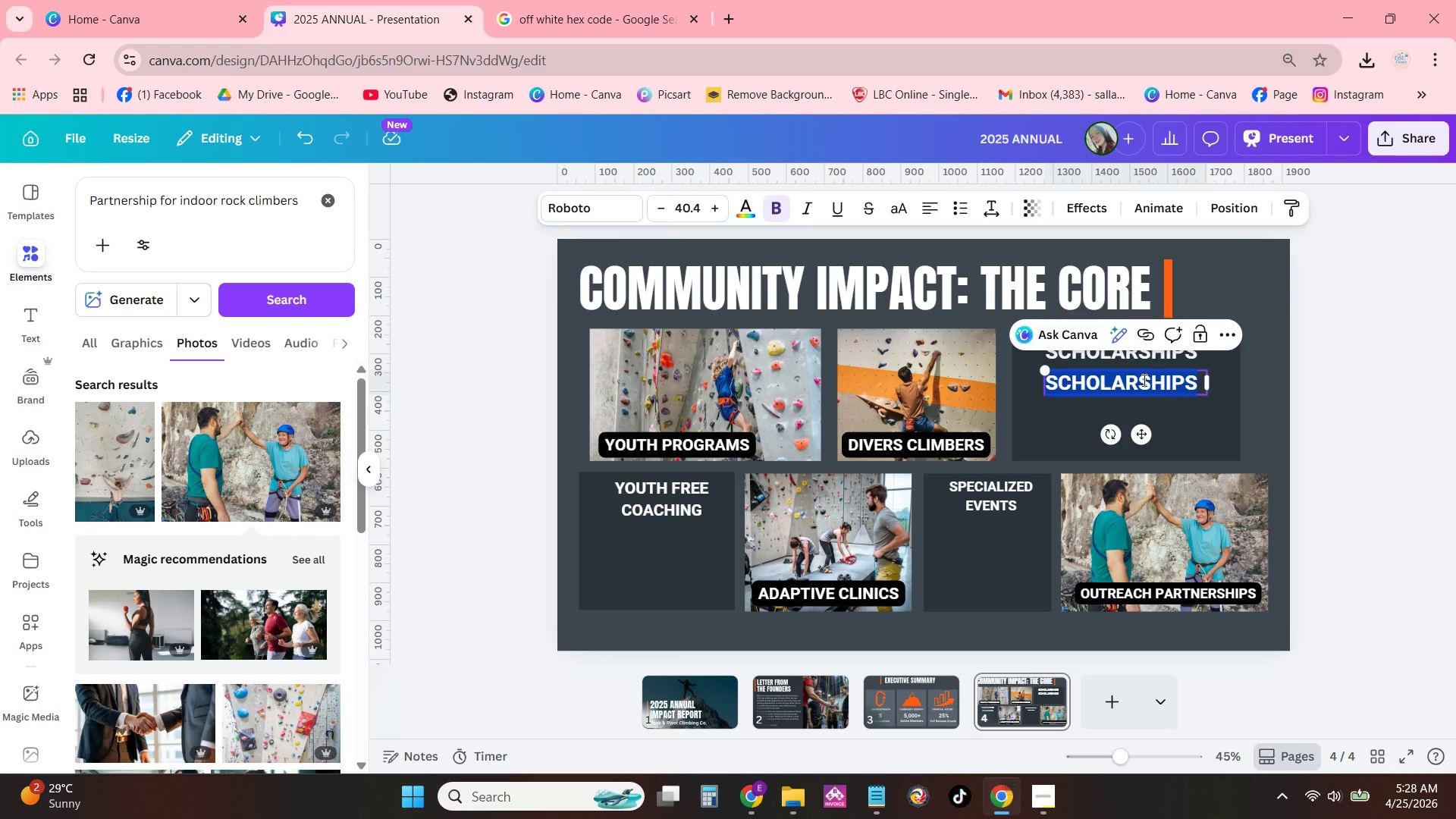 
type($15K)
key(Backspace)
type(k)
key(Backspace)
type(K +)
 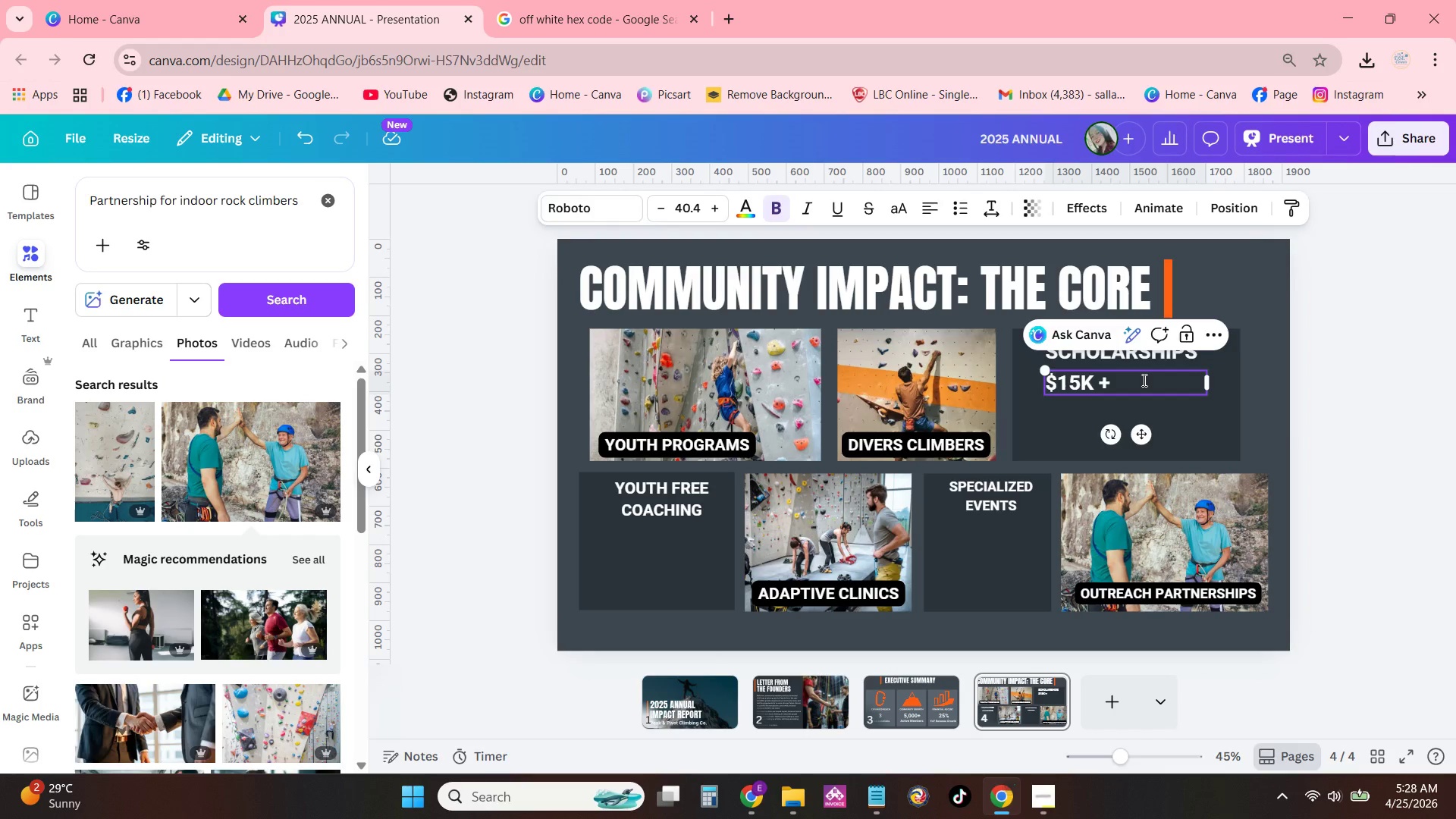 
left_click_drag(start_coordinate=[1147, 381], to_coordinate=[1037, 388])
 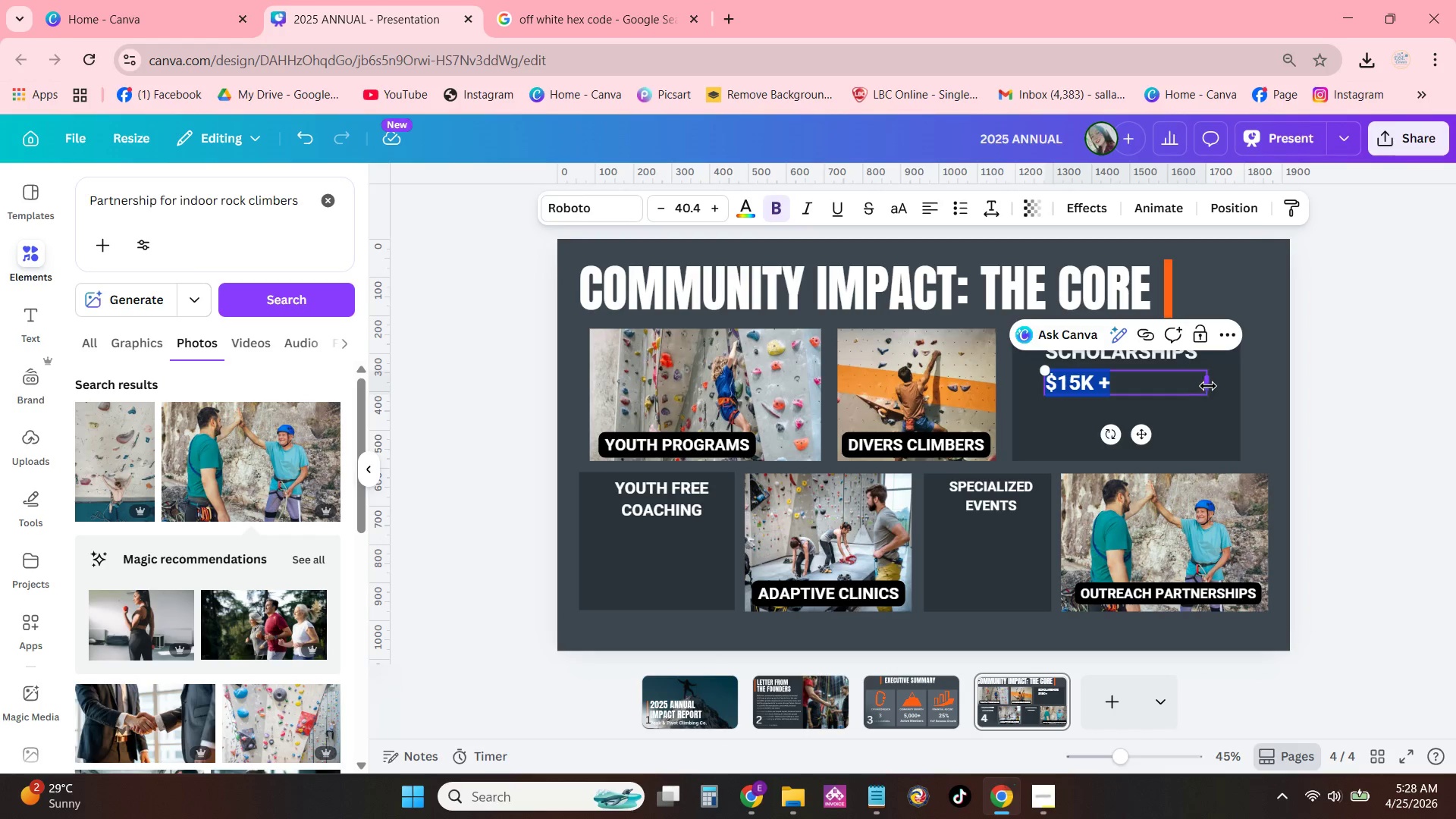 
left_click_drag(start_coordinate=[1208, 386], to_coordinate=[1111, 381])
 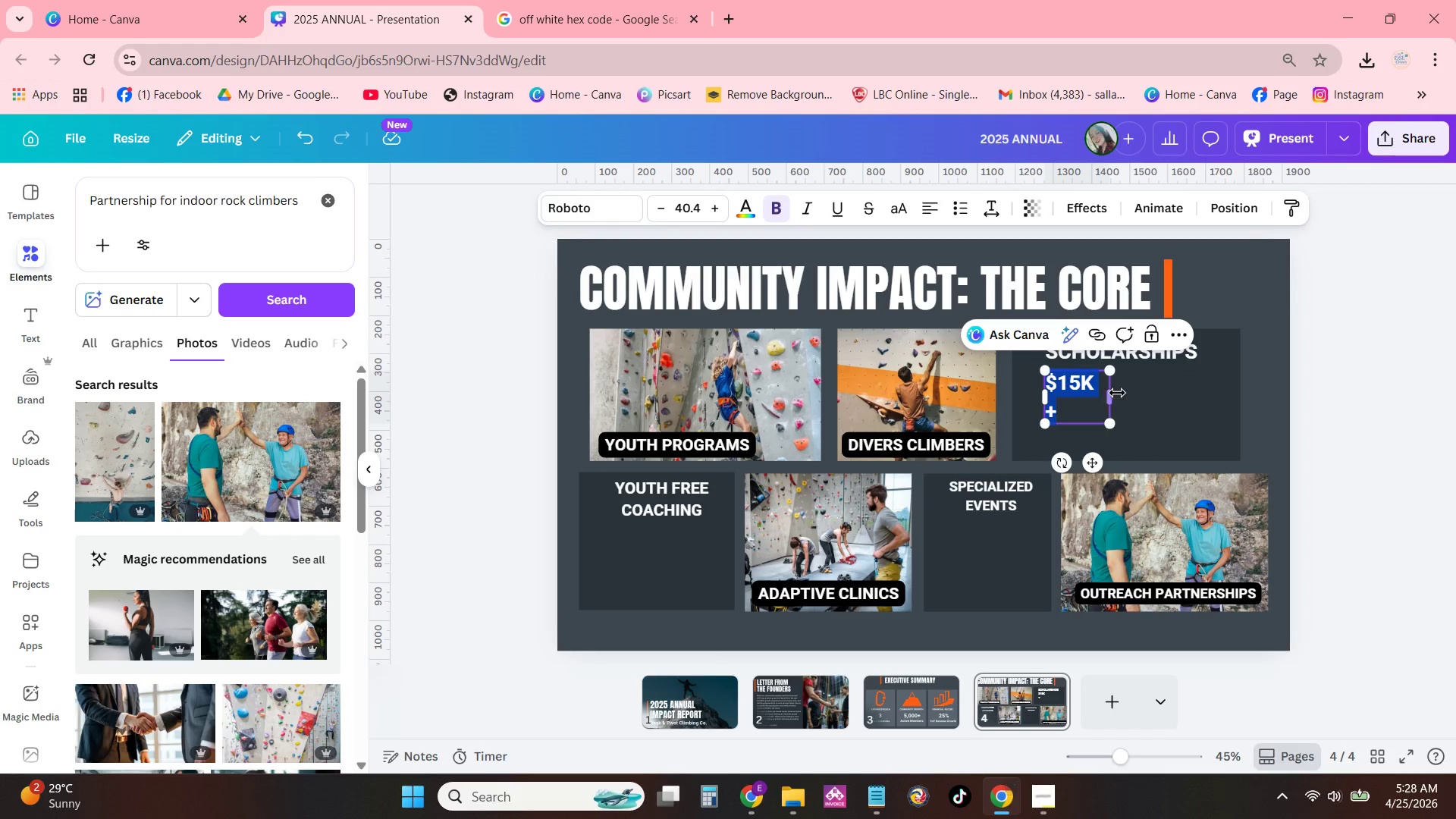 
left_click_drag(start_coordinate=[1115, 393], to_coordinate=[1124, 396])
 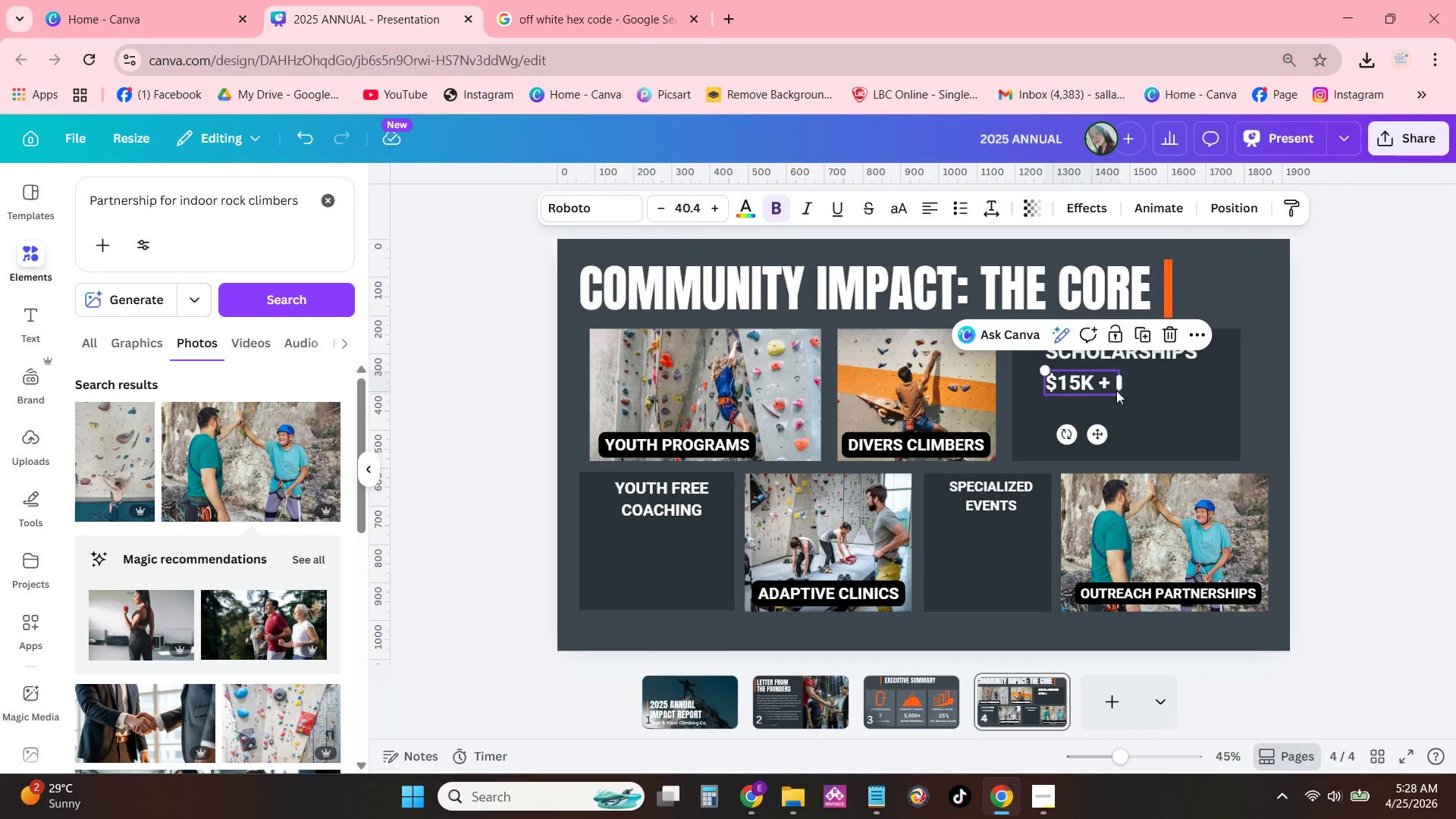 
double_click([1120, 395])
 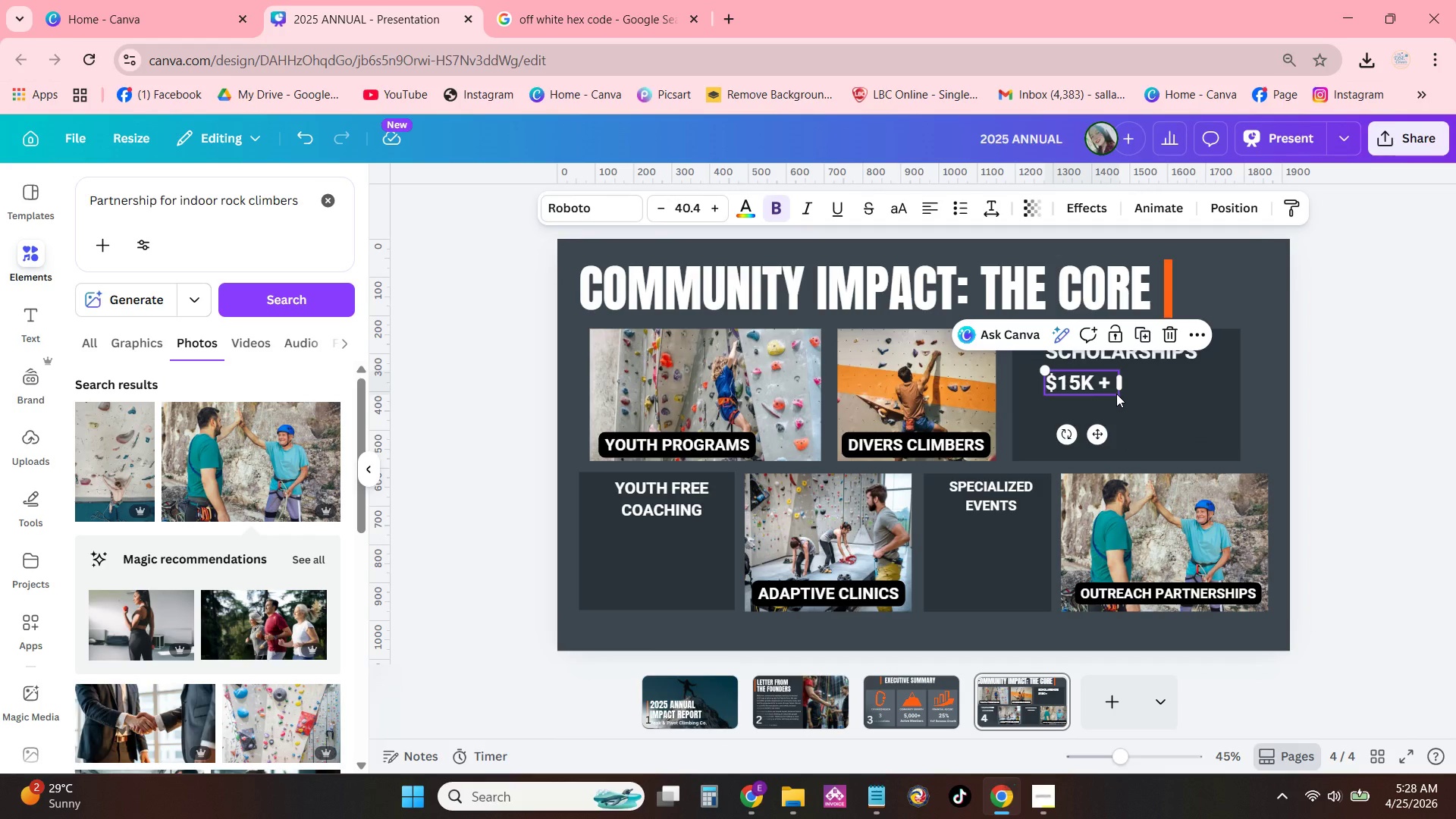 
left_click([1116, 394])
 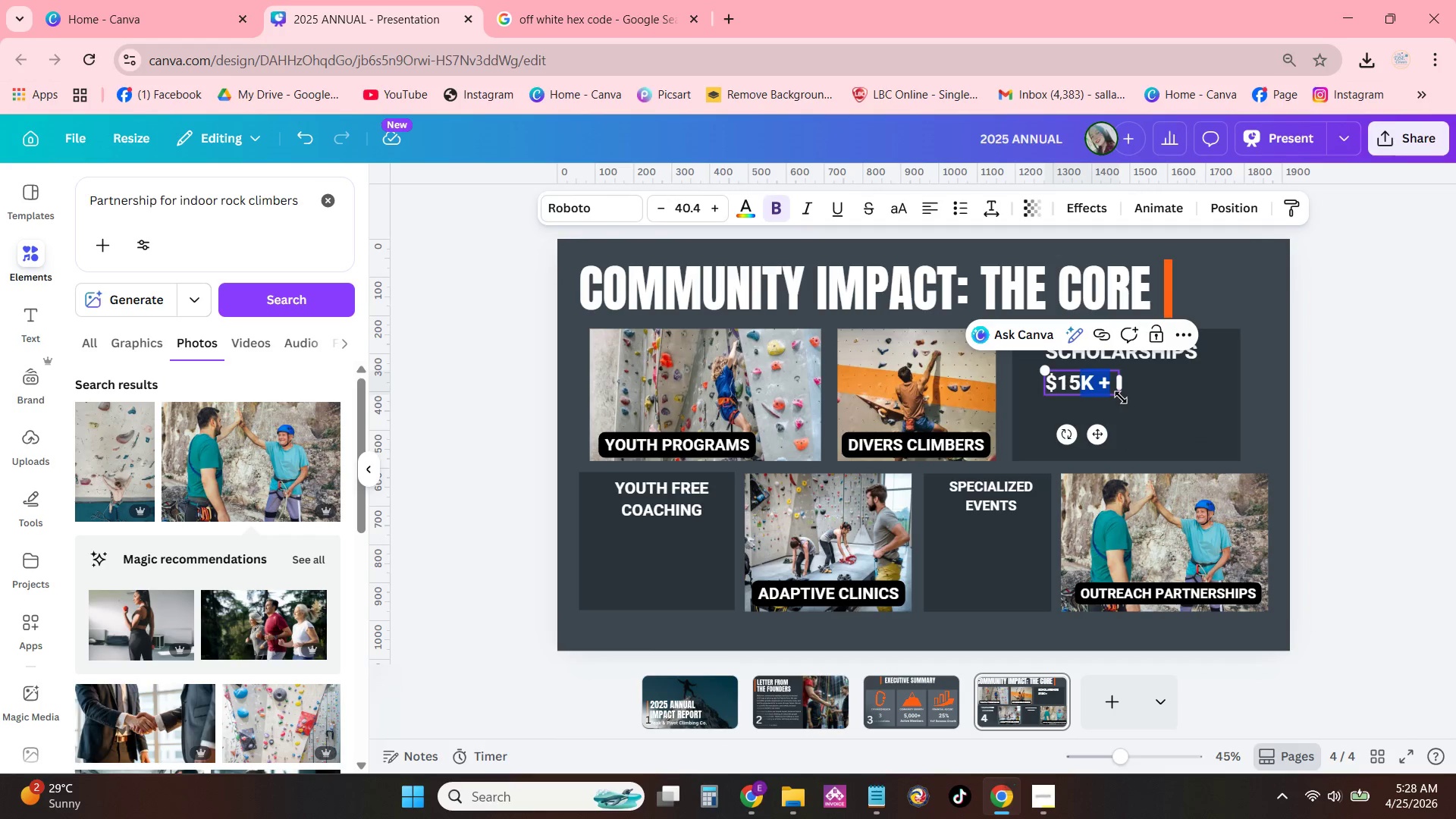 
left_click_drag(start_coordinate=[1121, 397], to_coordinate=[1193, 426])
 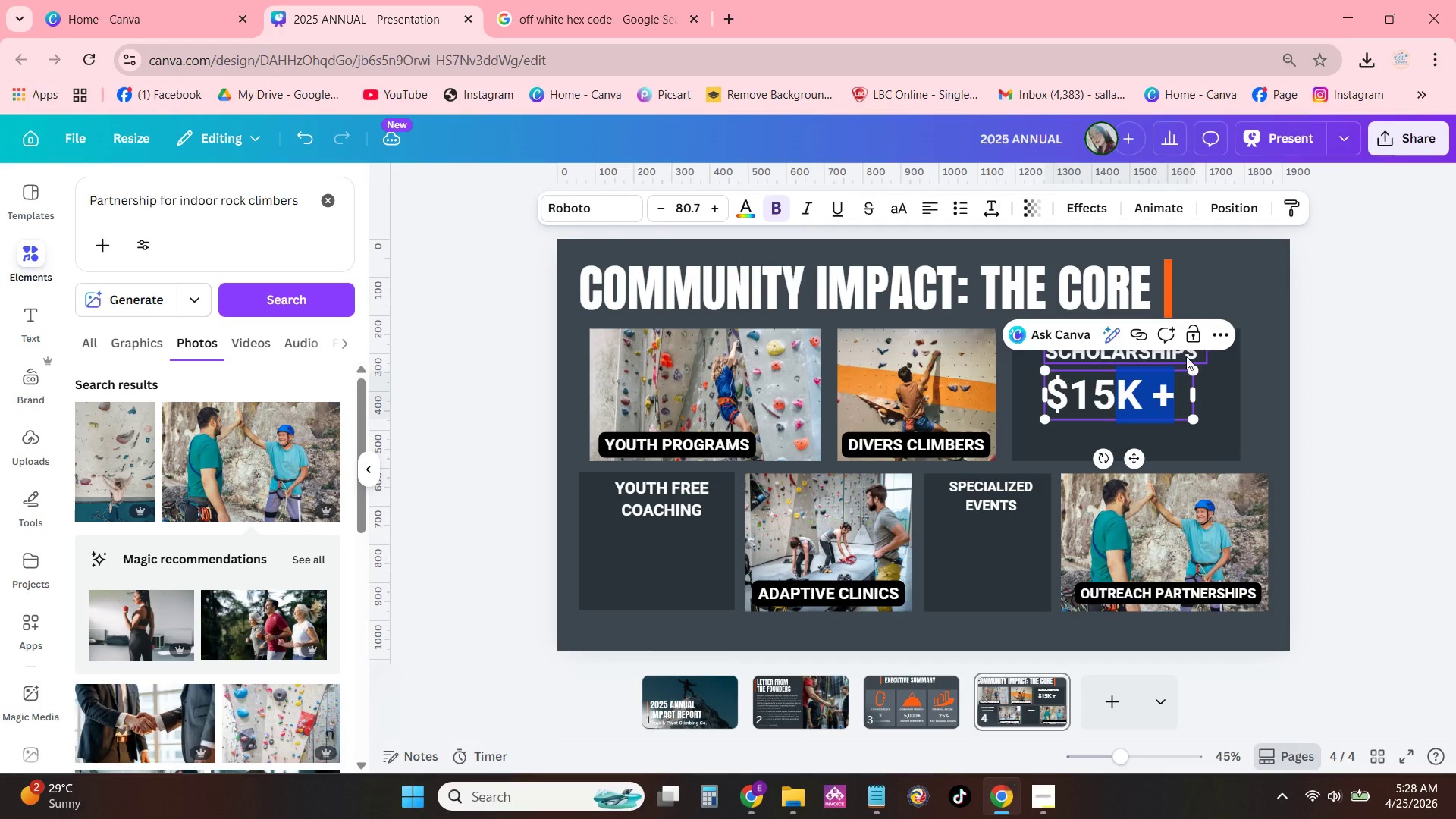 
left_click([1188, 354])
 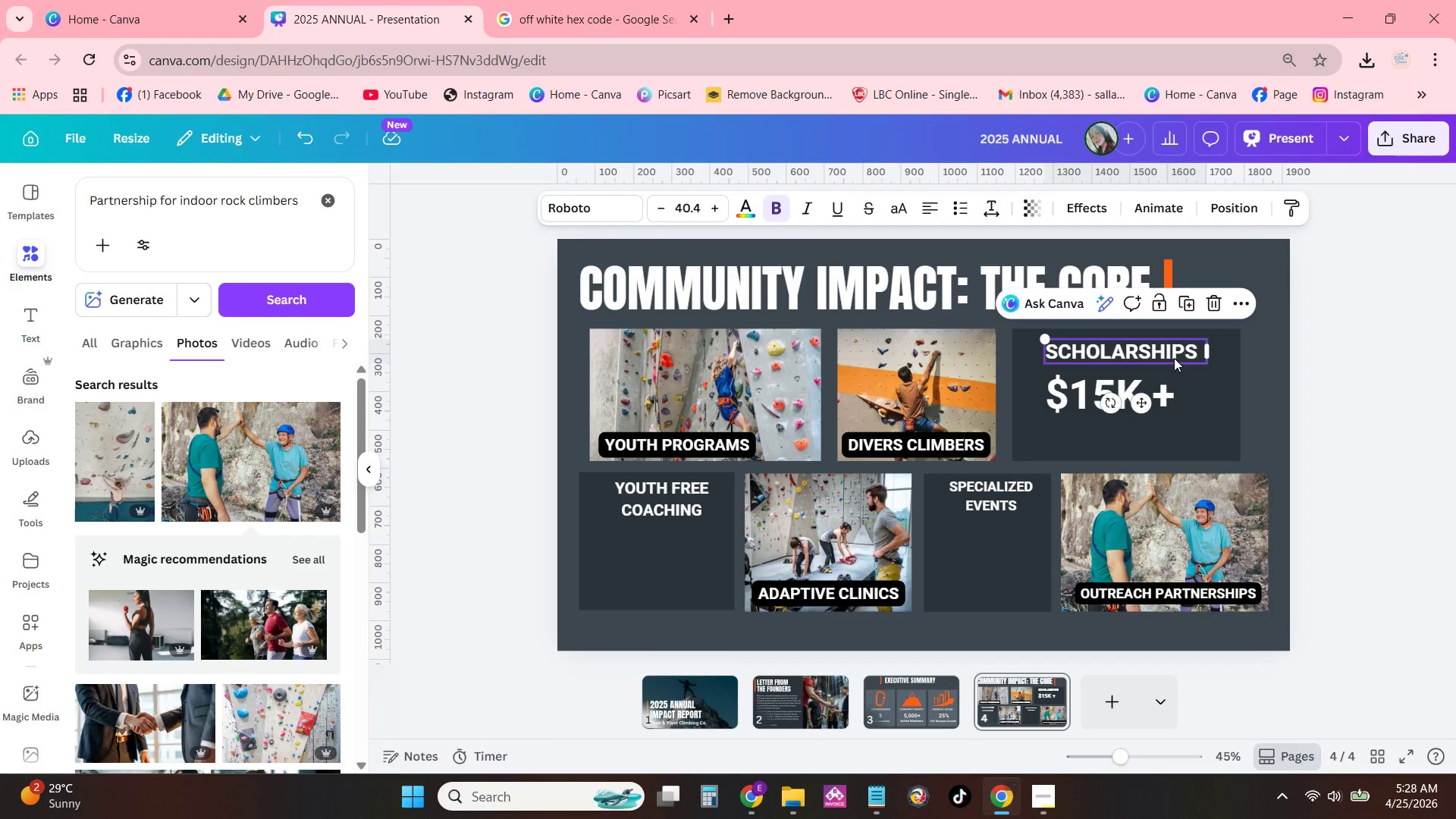 
left_click_drag(start_coordinate=[1174, 358], to_coordinate=[1169, 353])
 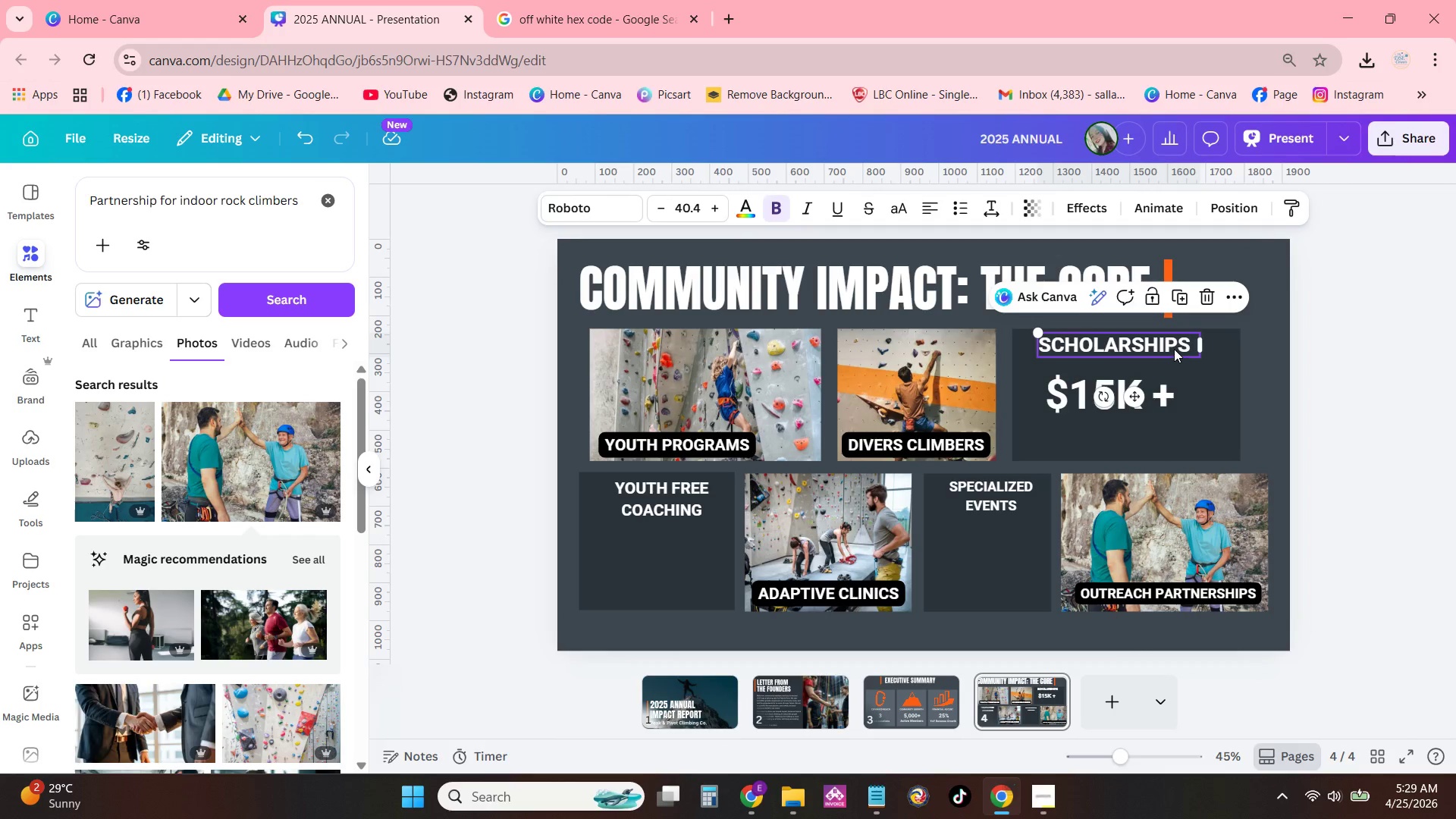 
left_click_drag(start_coordinate=[1174, 349], to_coordinate=[1182, 348])
 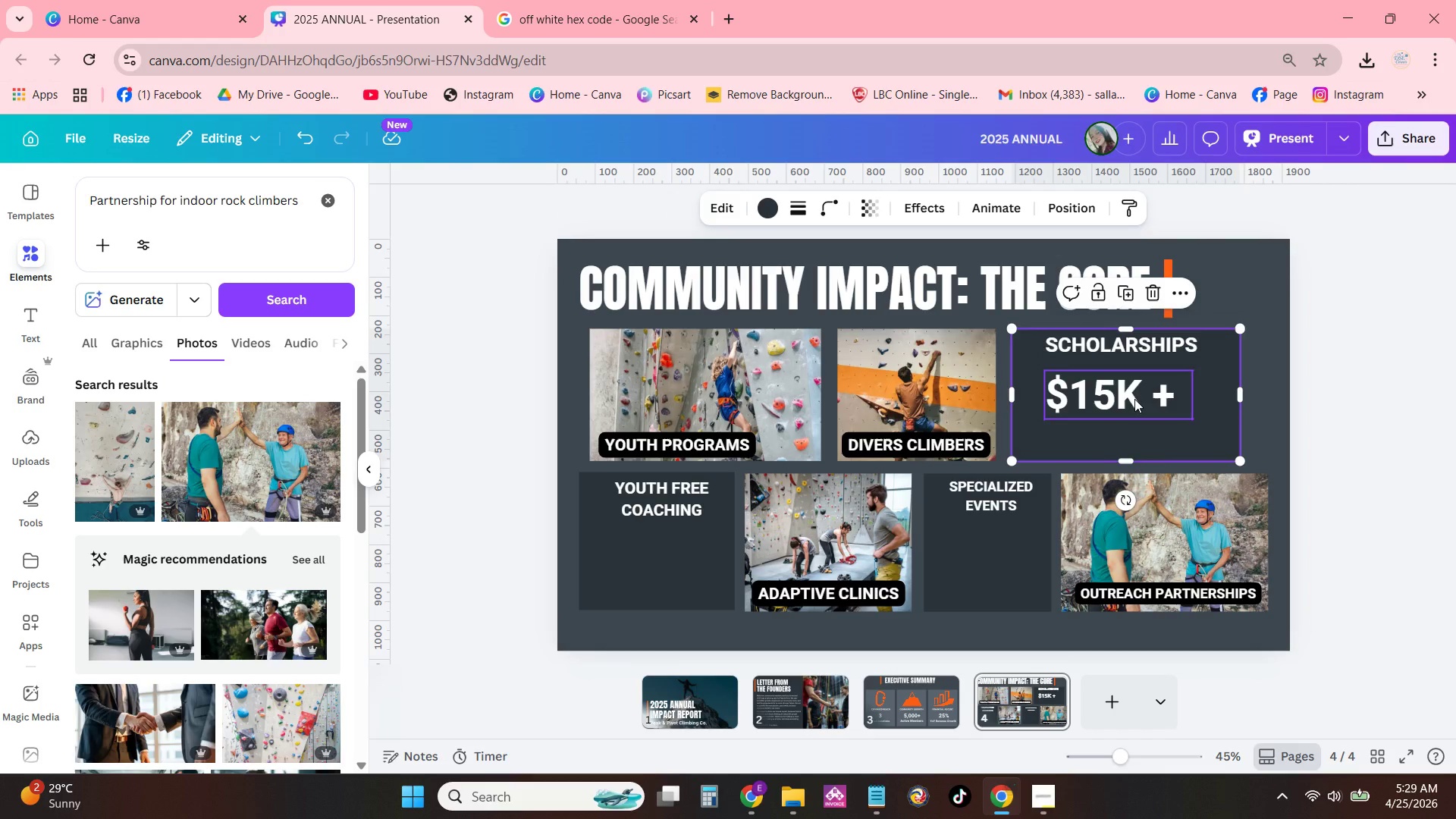 
left_click_drag(start_coordinate=[1130, 399], to_coordinate=[1156, 394])
 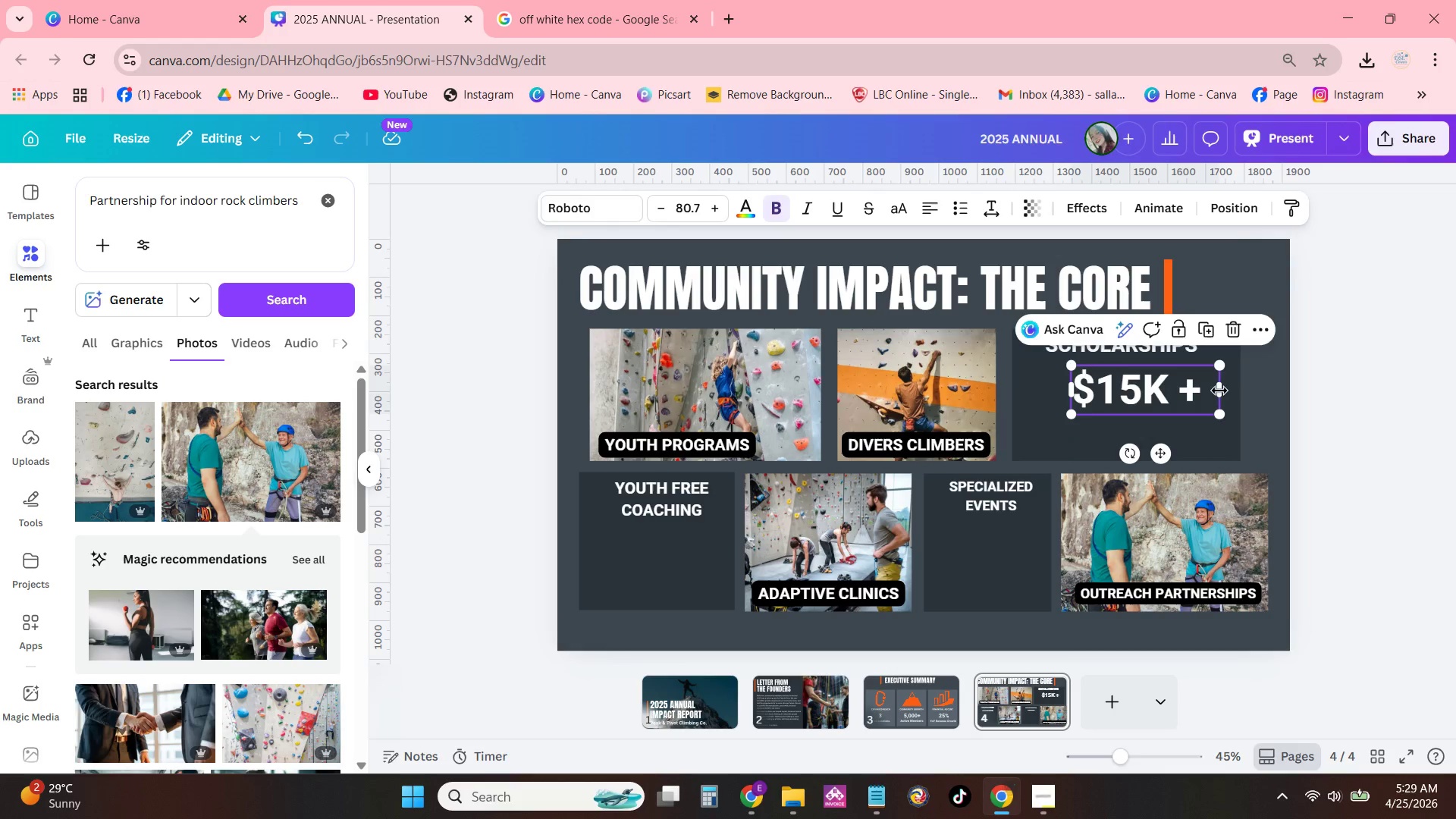 
left_click_drag(start_coordinate=[1222, 391], to_coordinate=[1209, 387])
 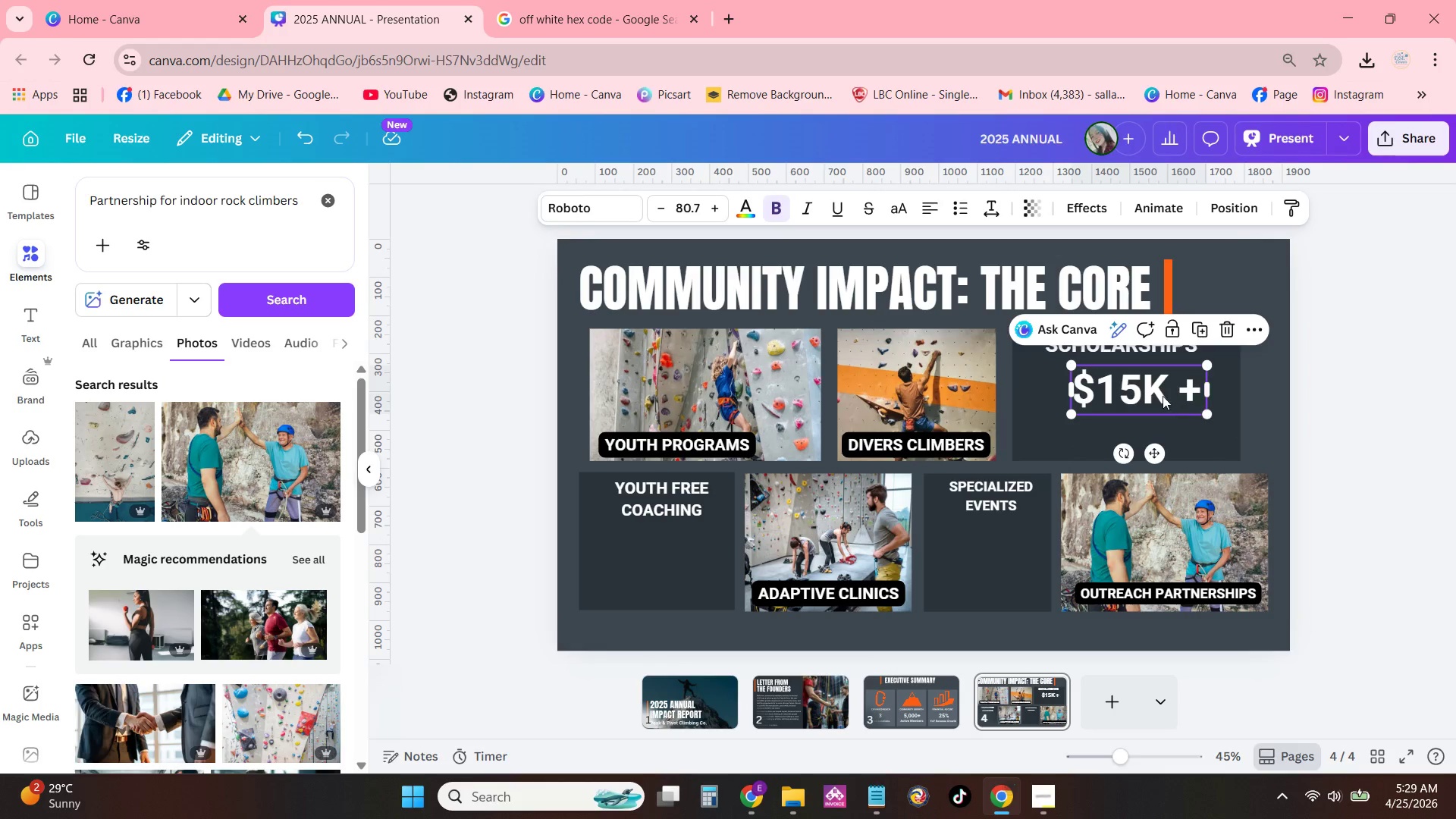 
left_click_drag(start_coordinate=[1159, 393], to_coordinate=[1150, 387])
 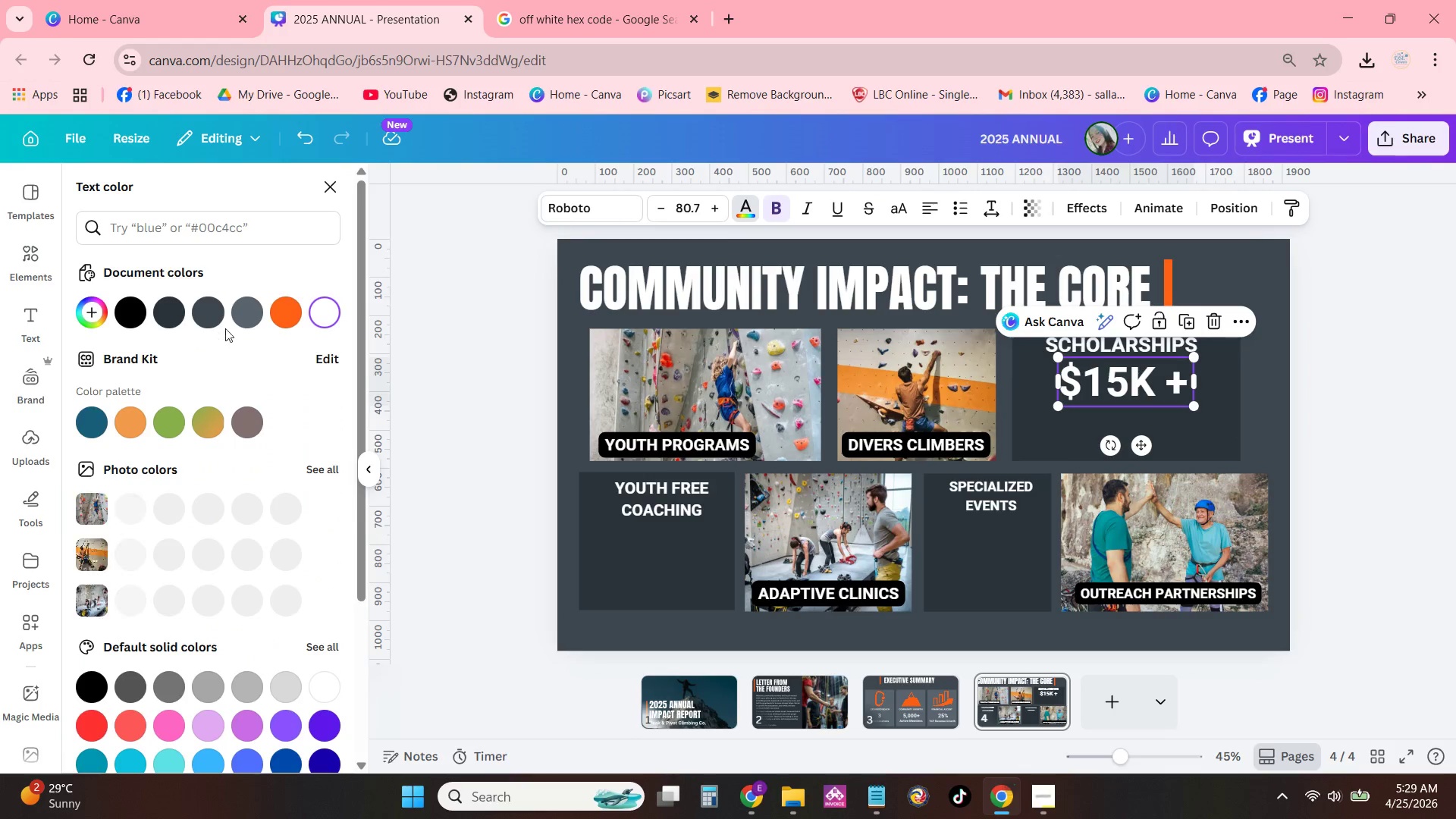 
left_click([292, 310])
 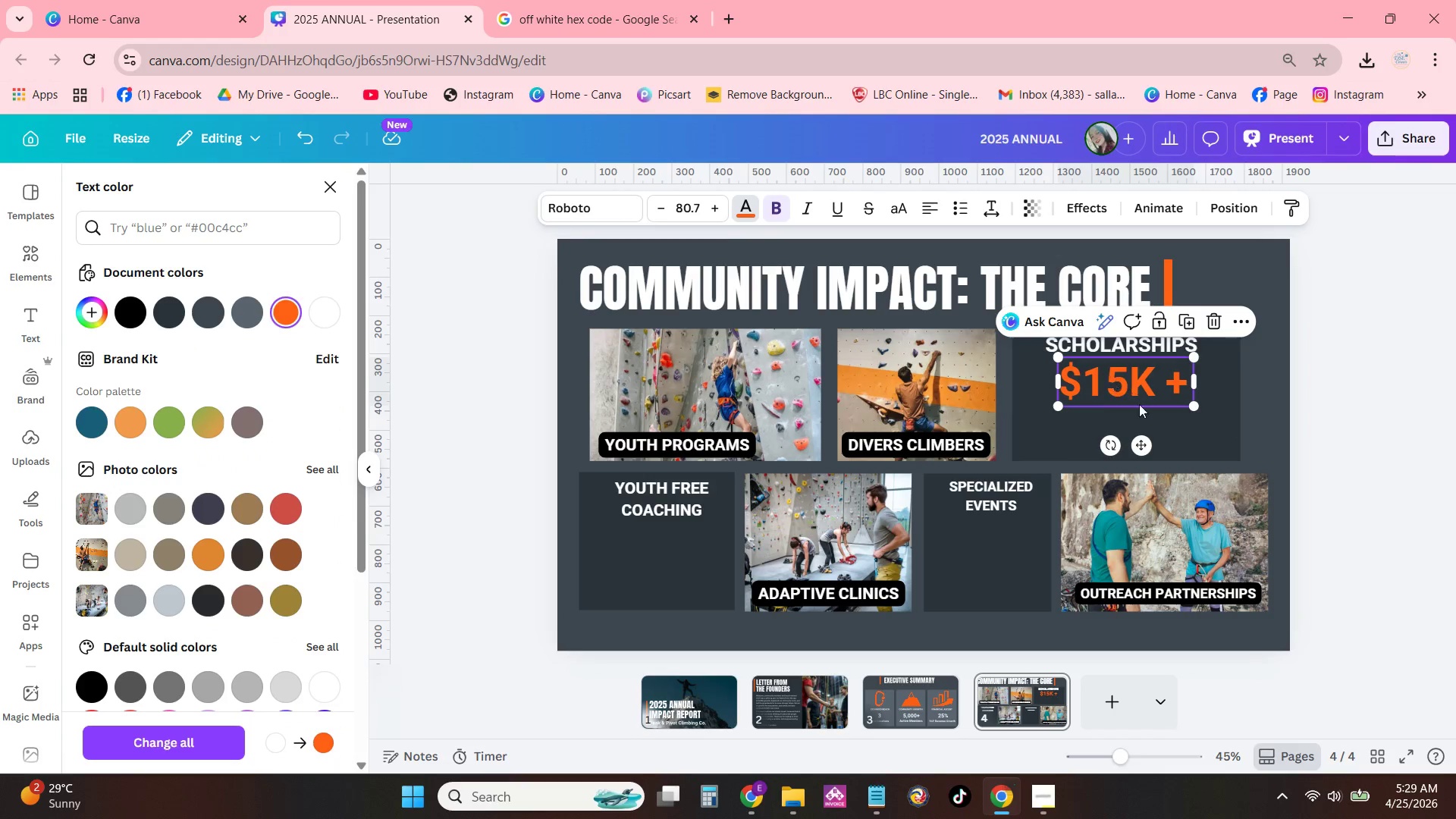 
left_click([1180, 425])
 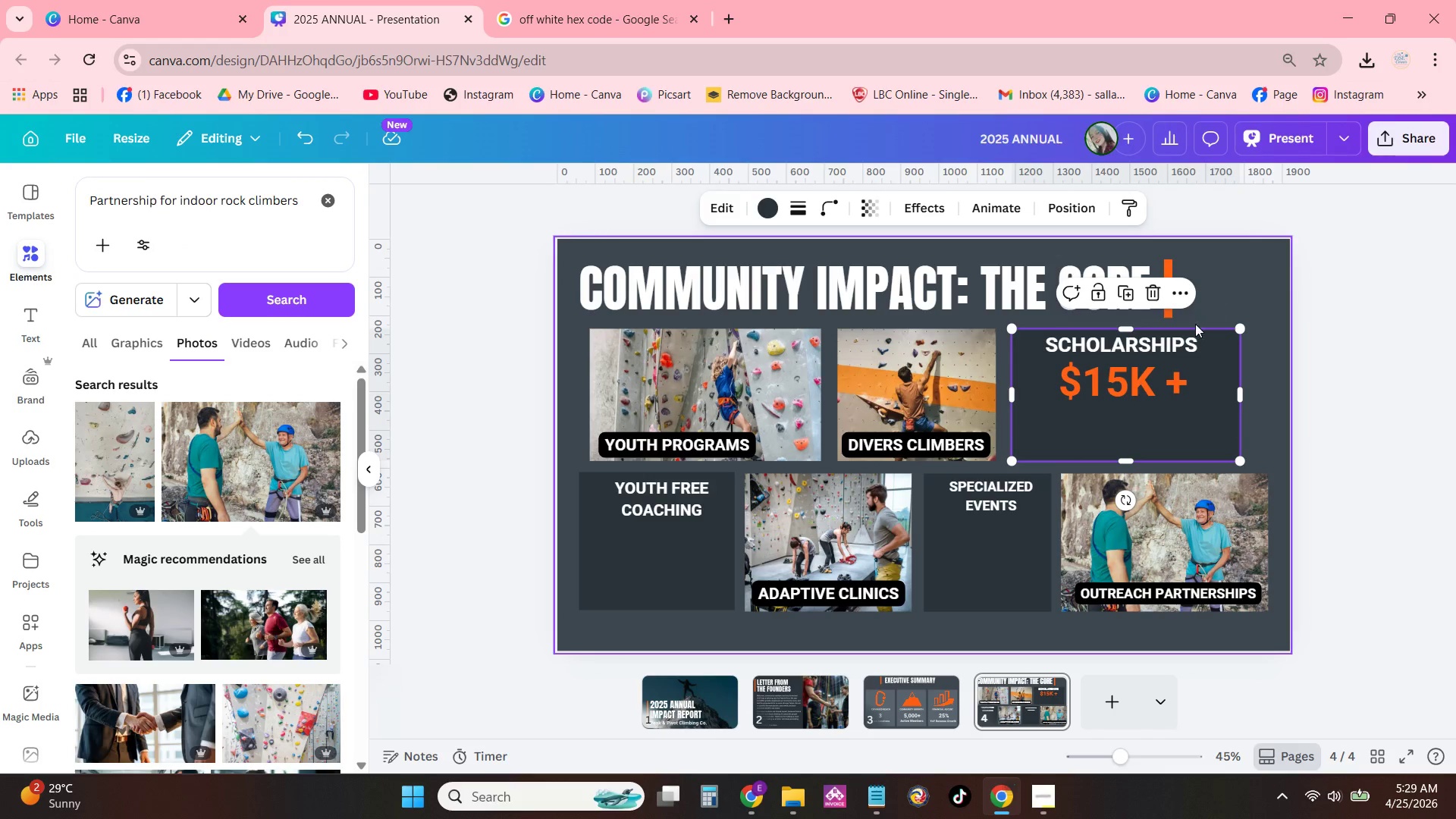 
double_click([1156, 348])
 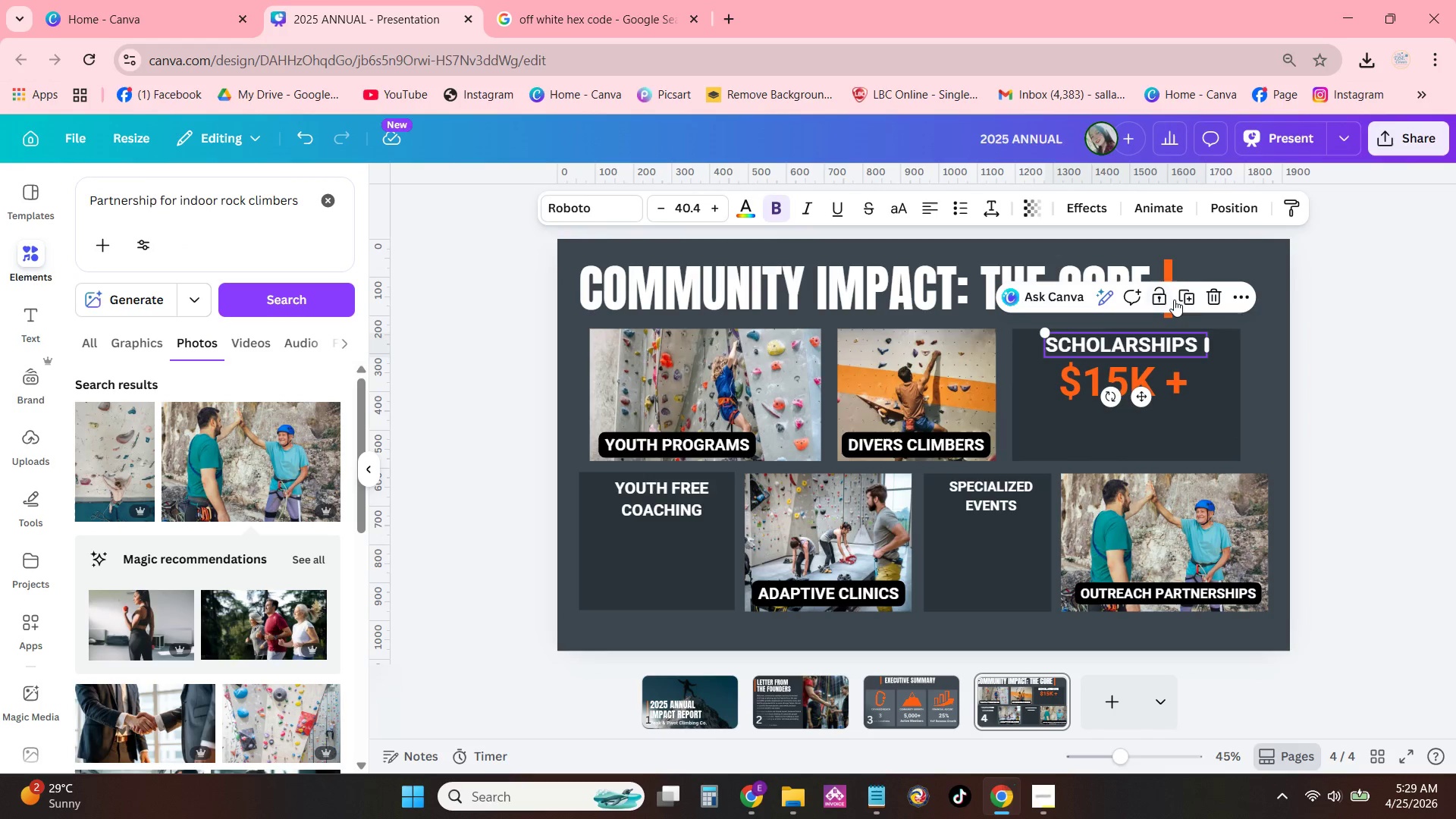 
left_click([1186, 296])
 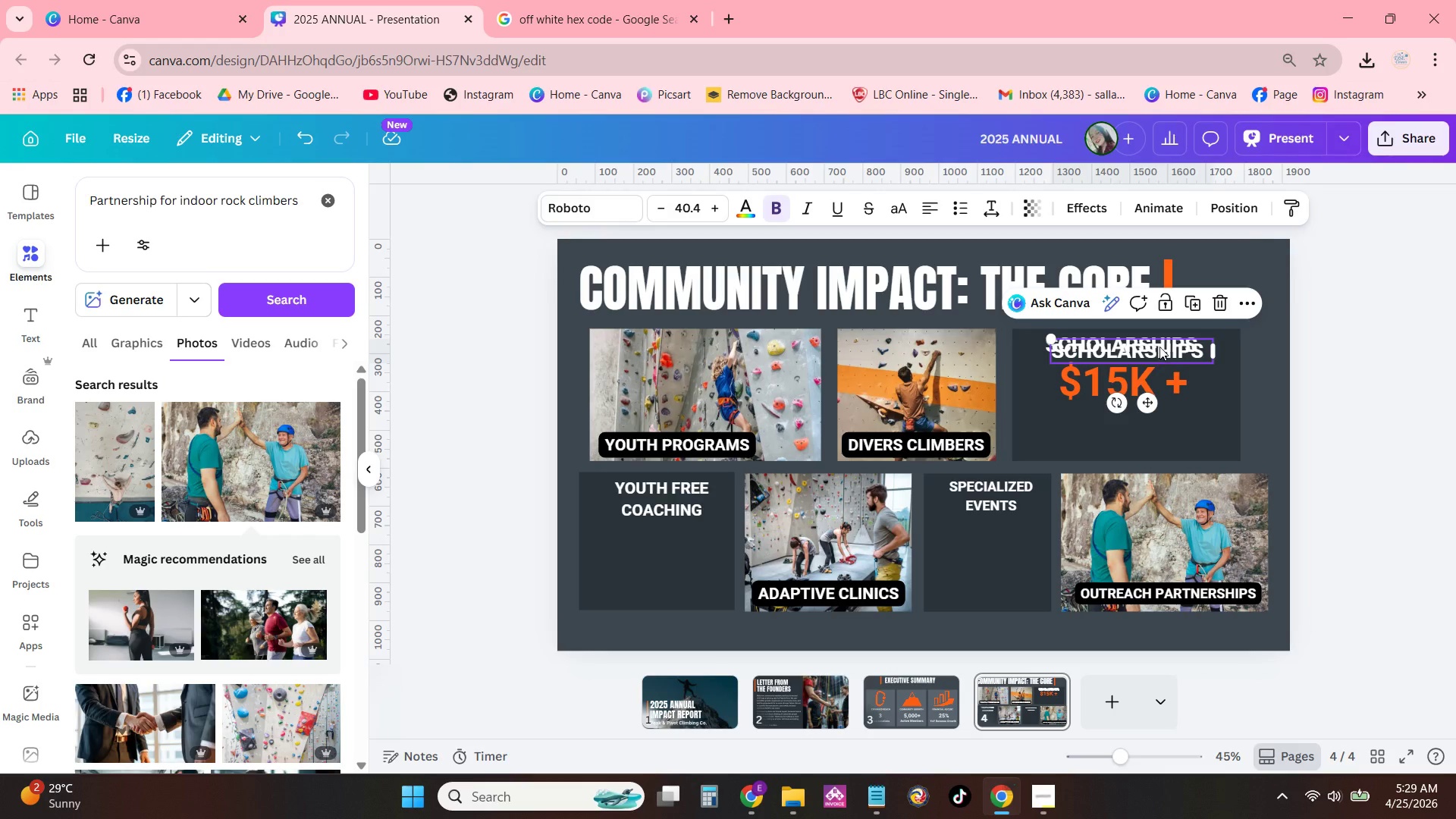 
left_click_drag(start_coordinate=[1158, 347], to_coordinate=[1147, 419])
 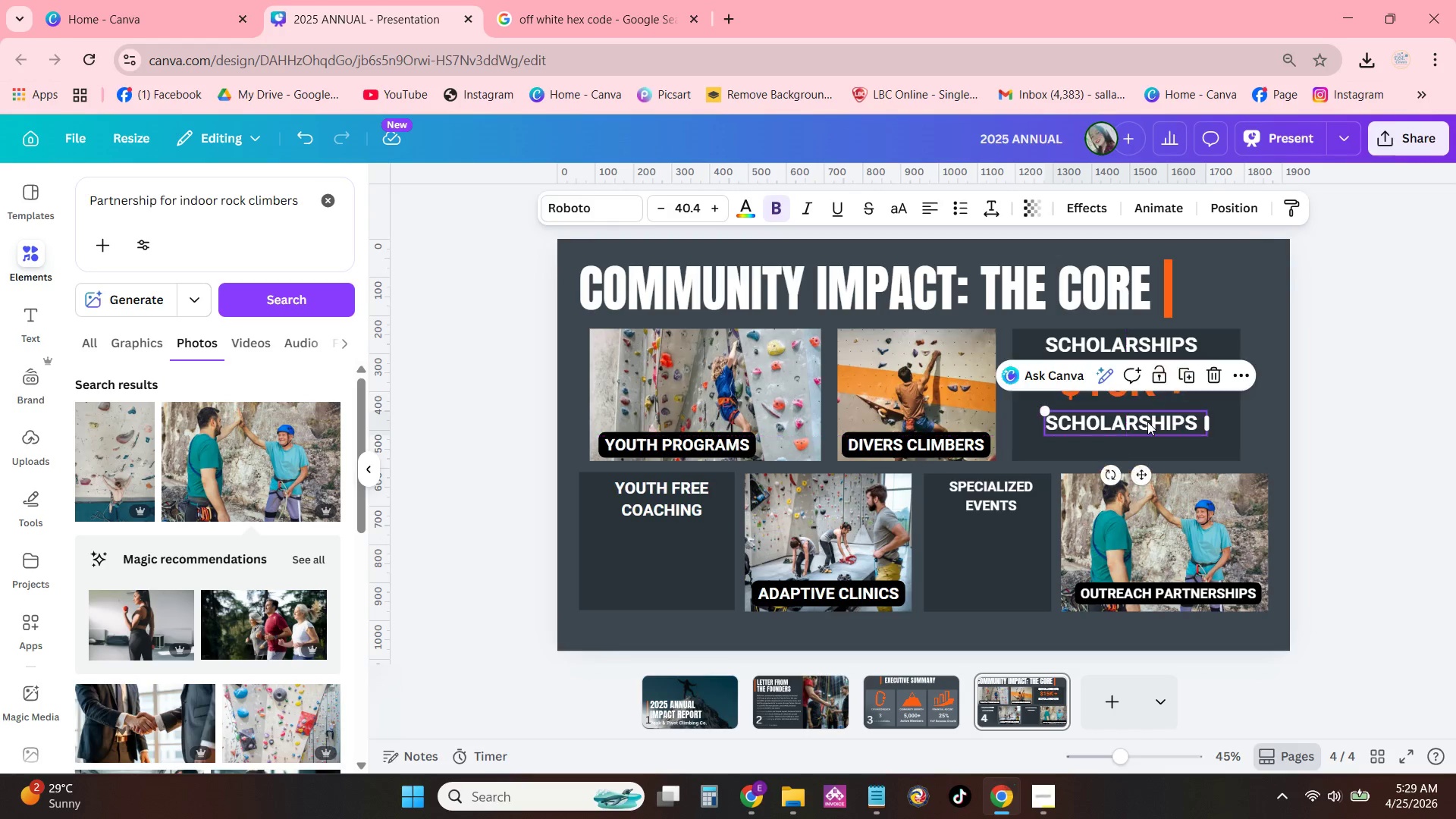 
left_click([1147, 422])
 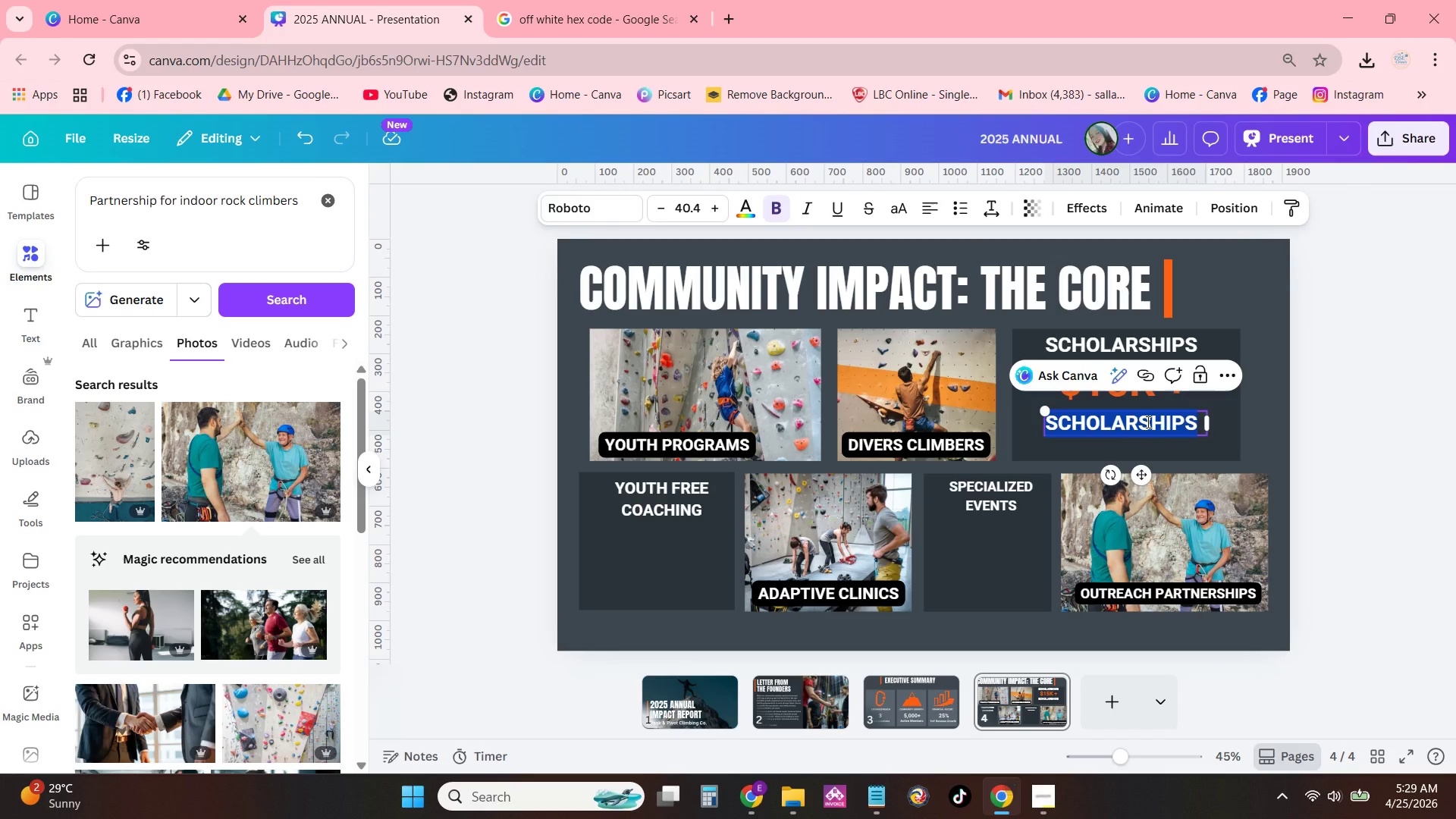 
type(Awarwdw)
key(Backspace)
key(Backspace)
key(Backspace)
key(Backspace)
key(Backspace)
key(Backspace)
key(Backspace)
type(aW\)
key(Backspace)
key(Backspace)
type(warded to)
 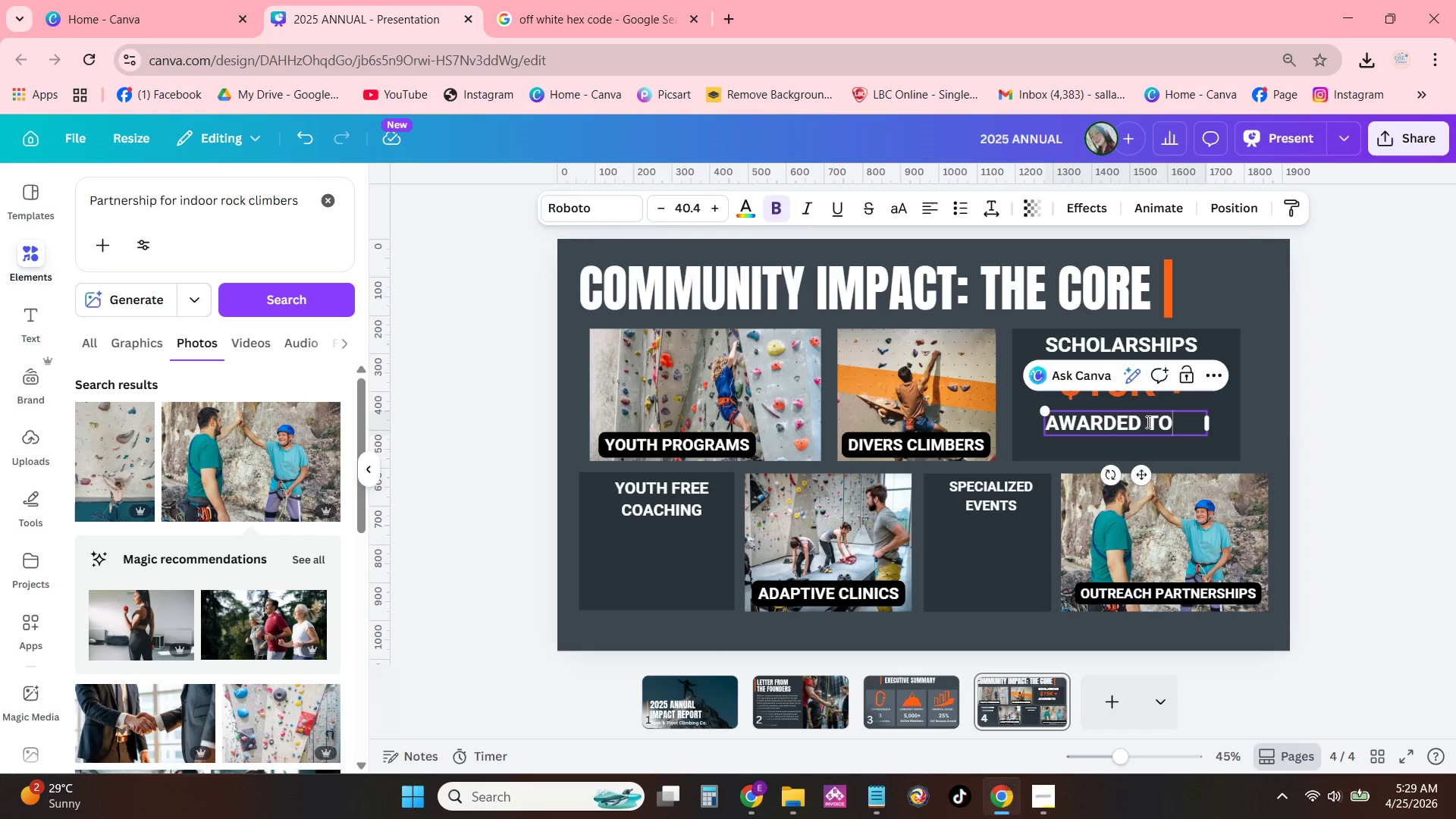 
key(Enter)
 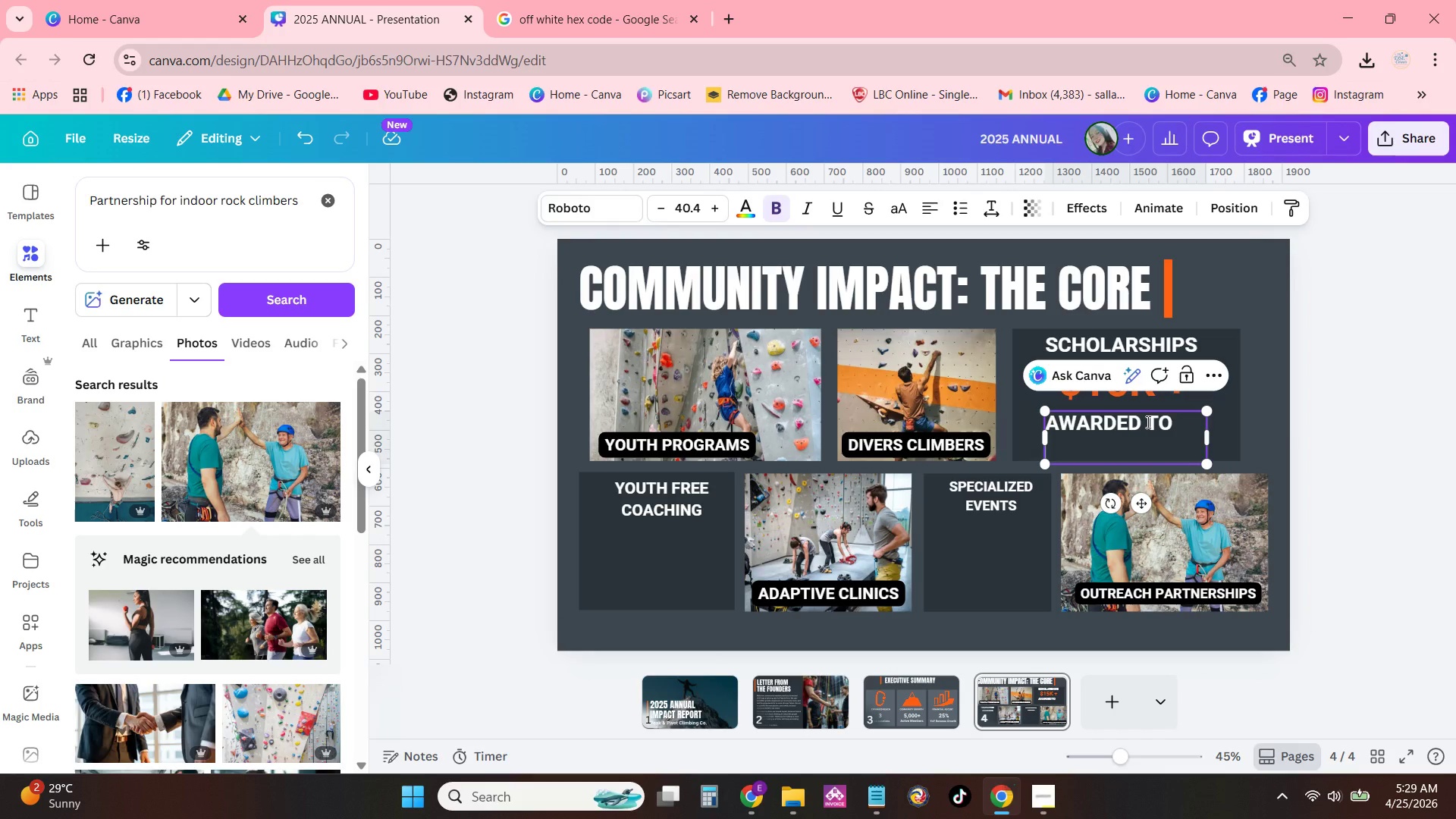 
type(new members)
 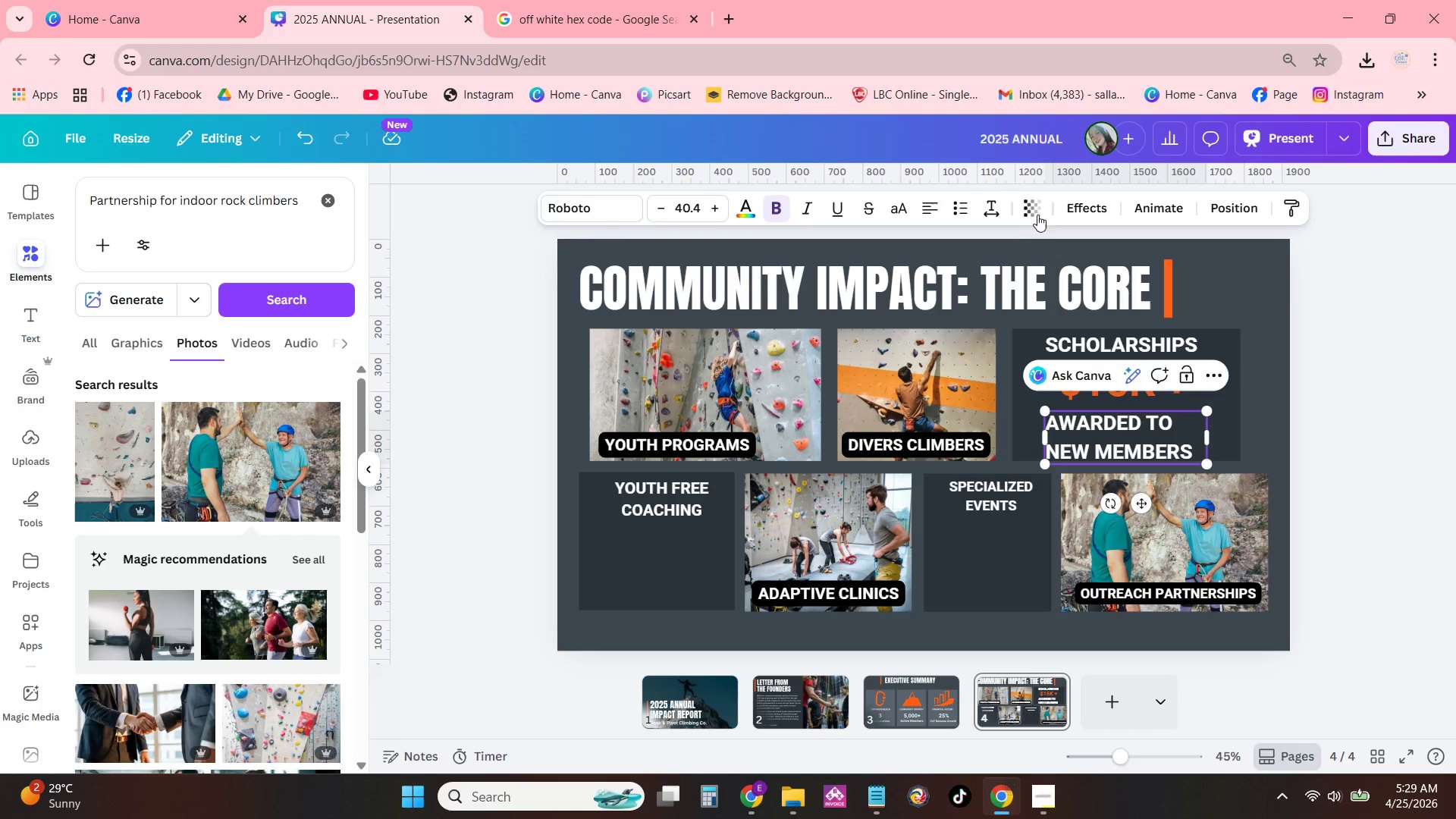 
left_click_drag(start_coordinate=[1048, 422], to_coordinate=[1202, 453])
 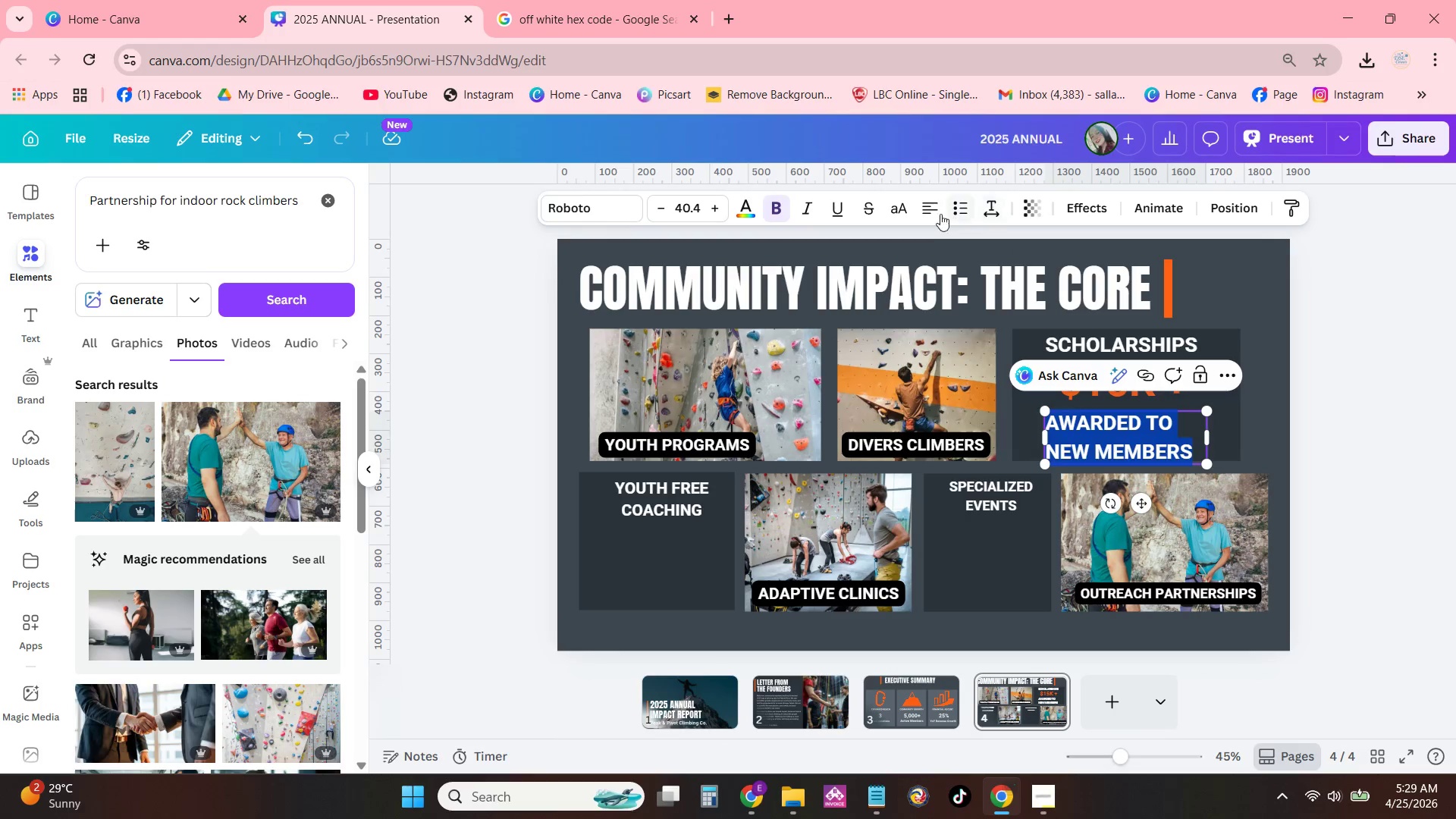 
left_click([931, 211])
 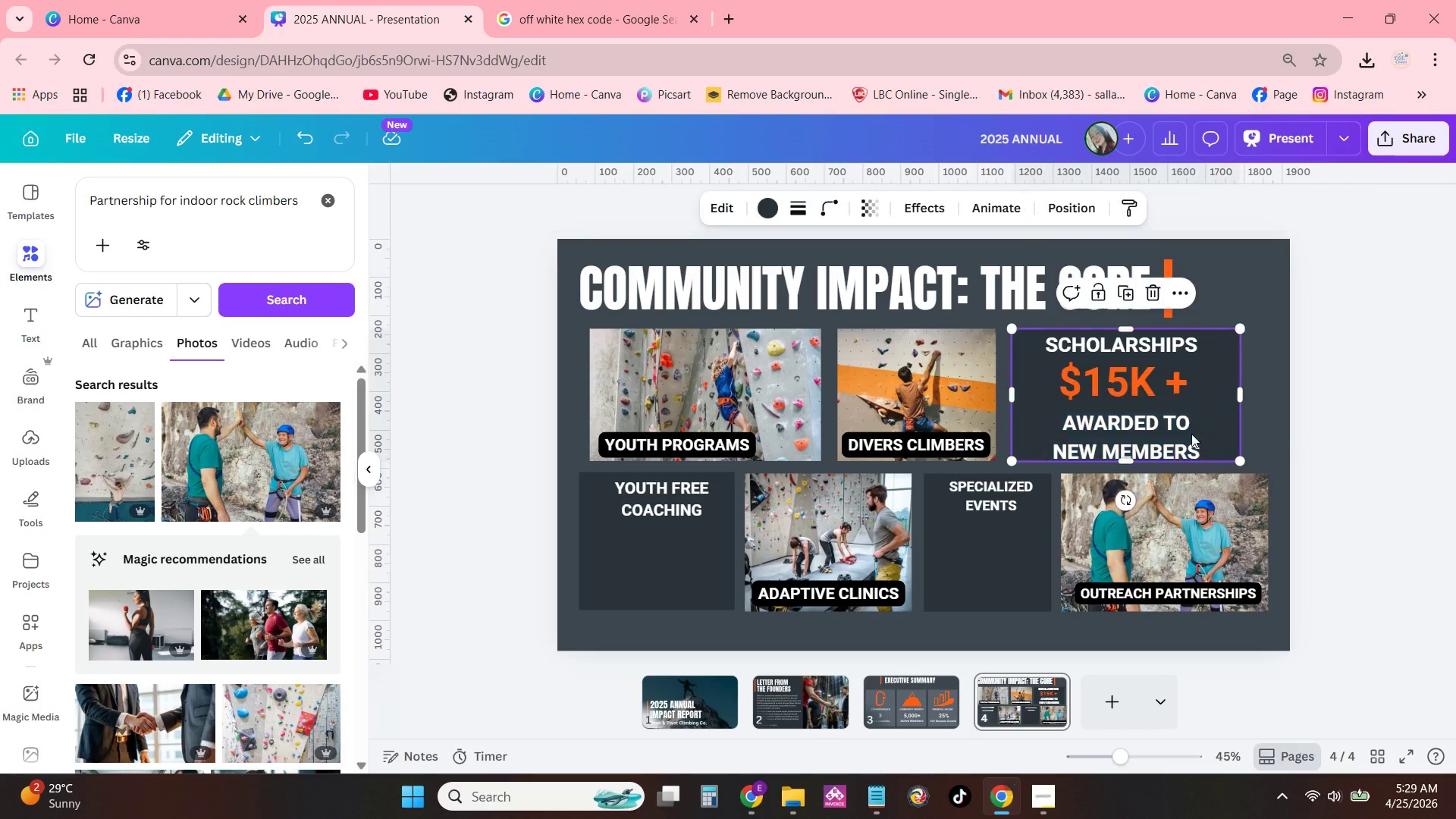 
left_click_drag(start_coordinate=[1169, 433], to_coordinate=[1169, 420])
 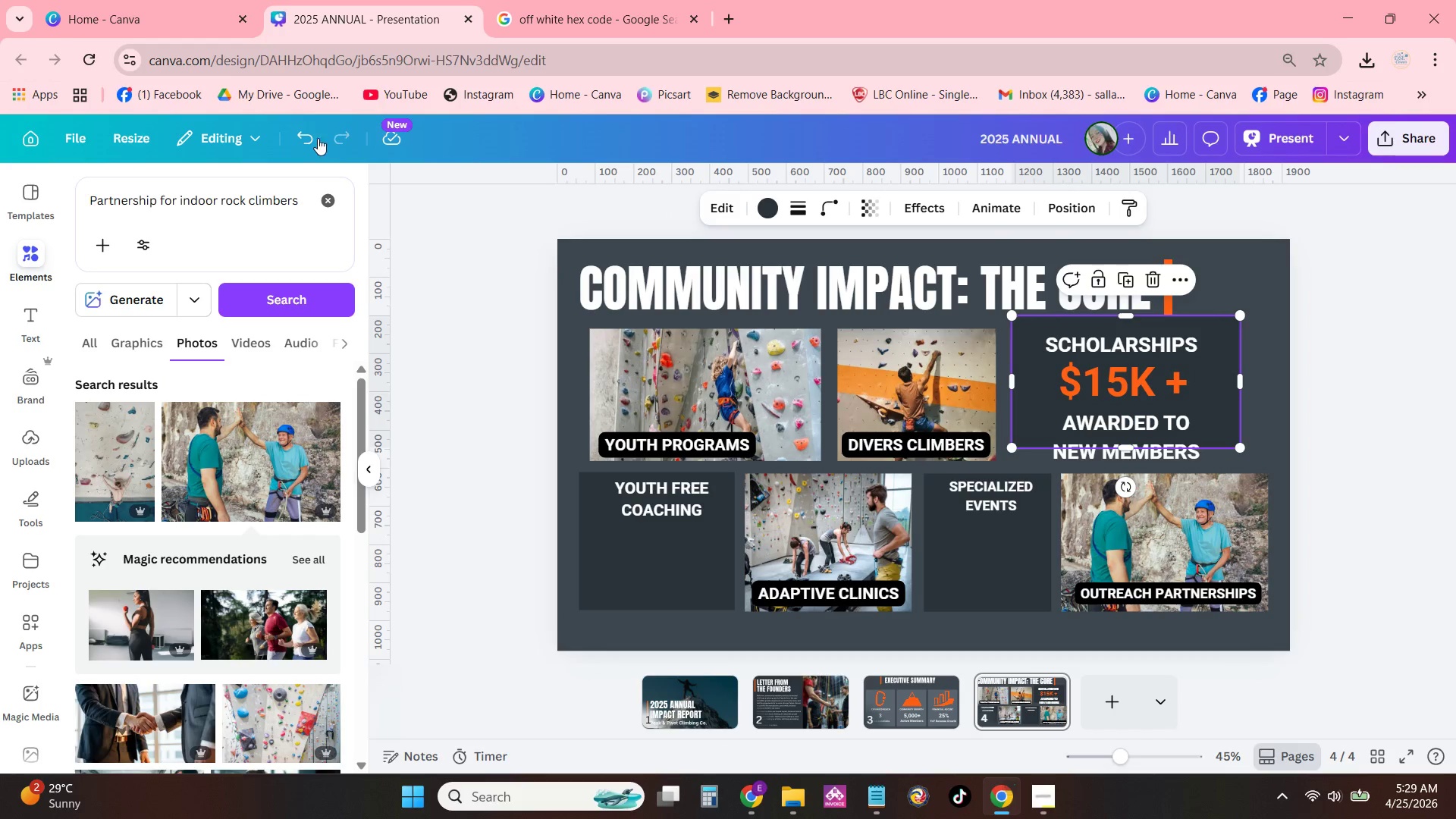 
left_click([310, 138])
 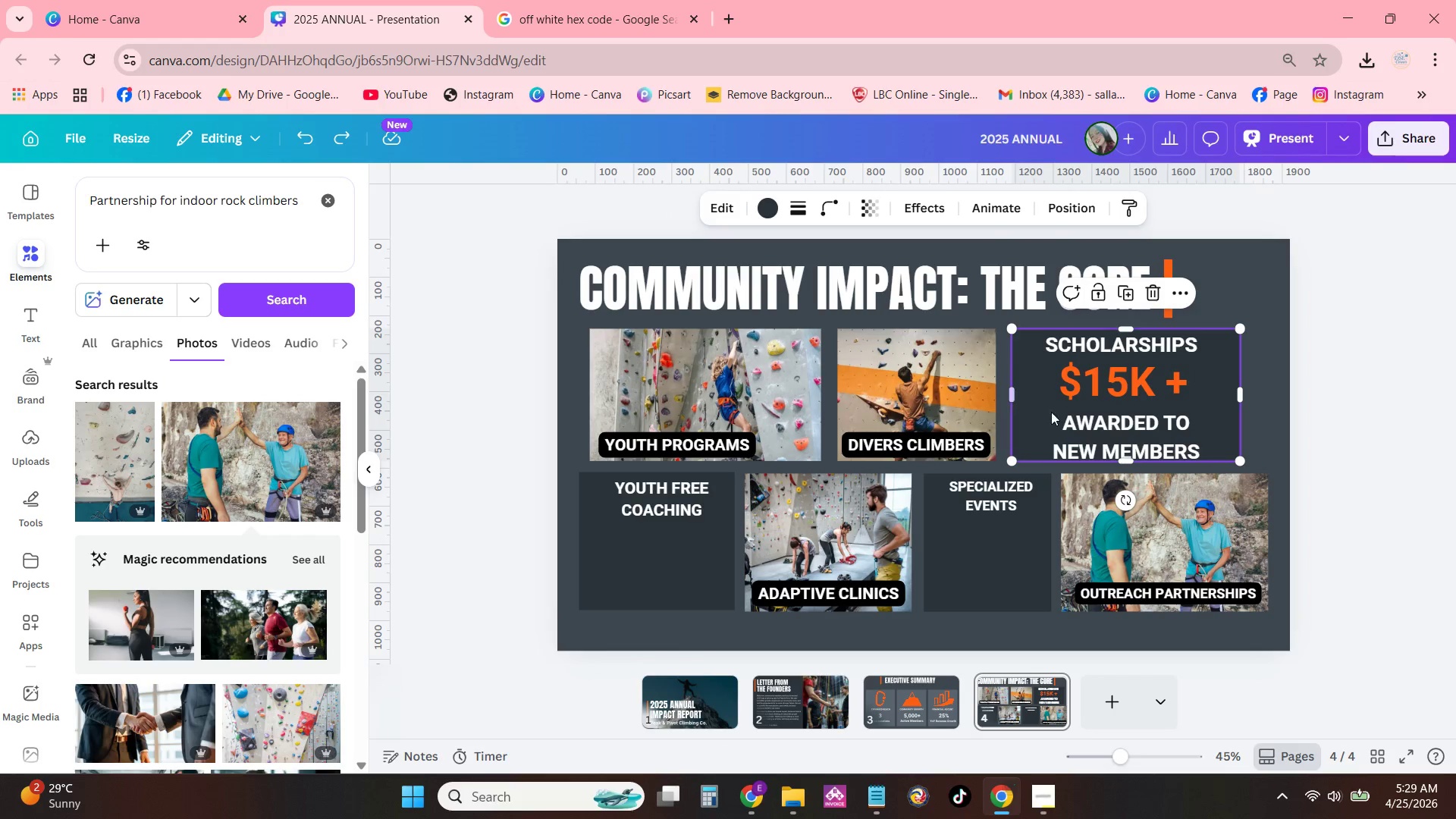 
left_click([1104, 423])
 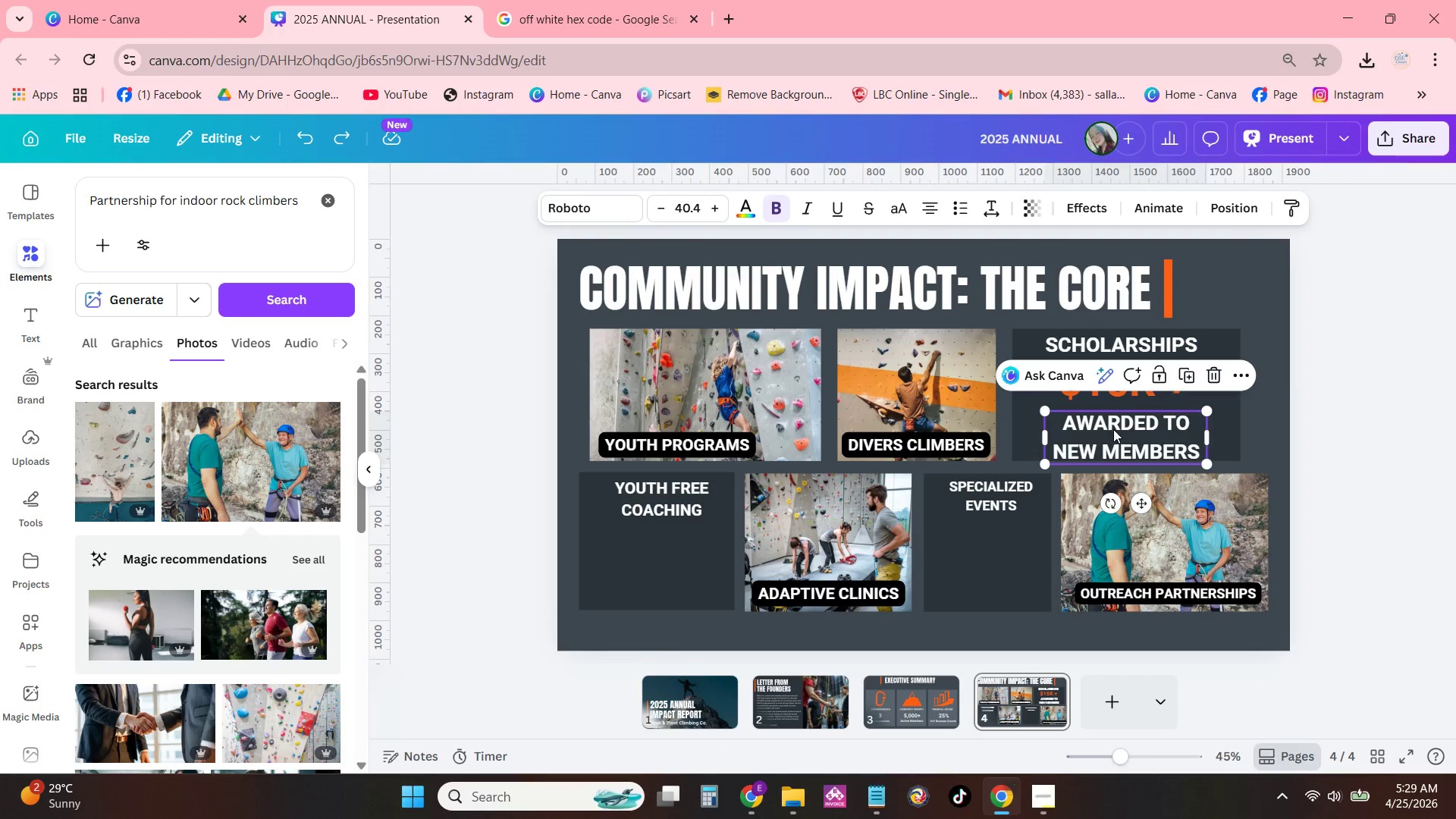 
left_click_drag(start_coordinate=[1113, 429], to_coordinate=[1113, 425])
 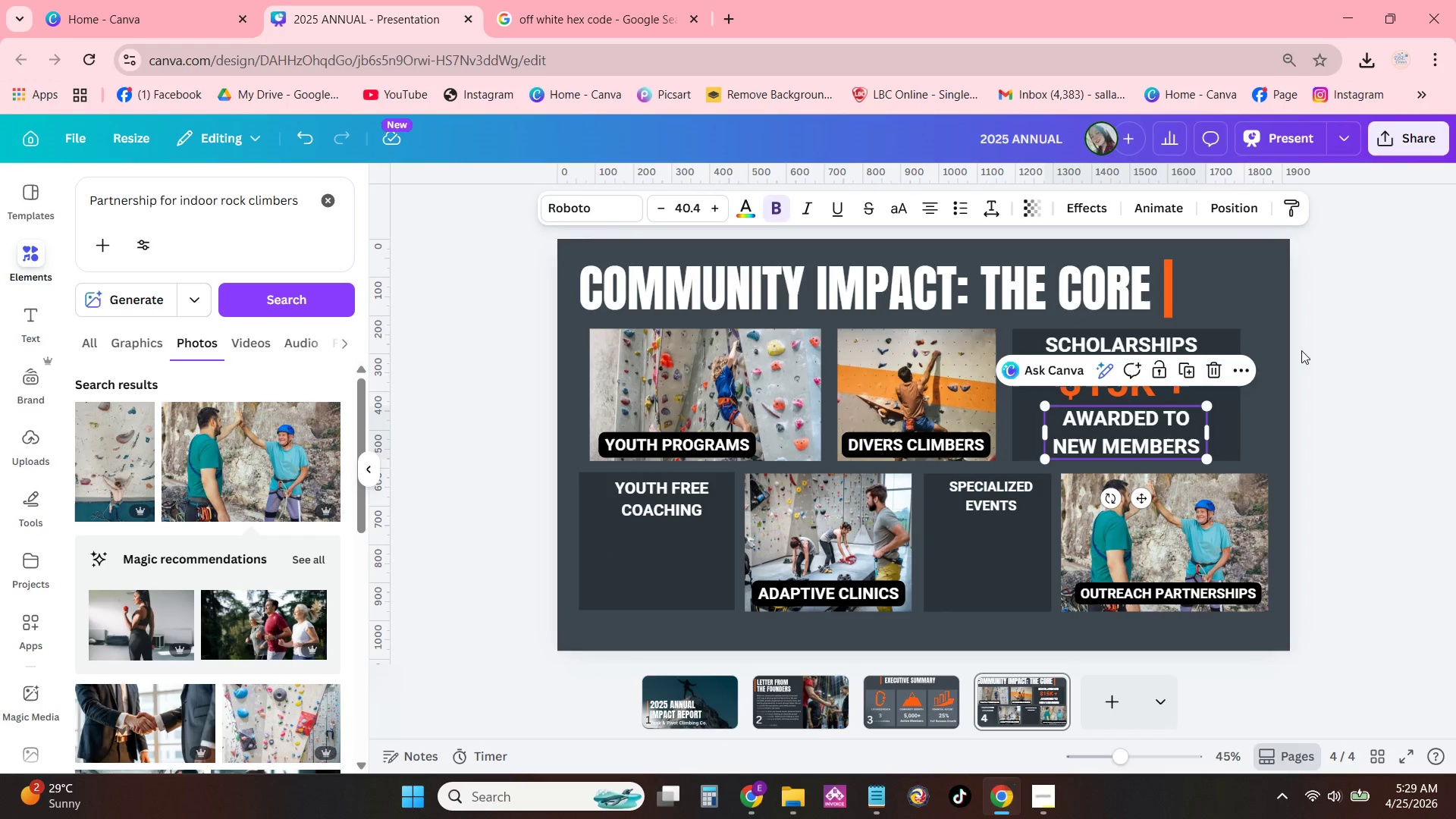 
left_click([1163, 396])
 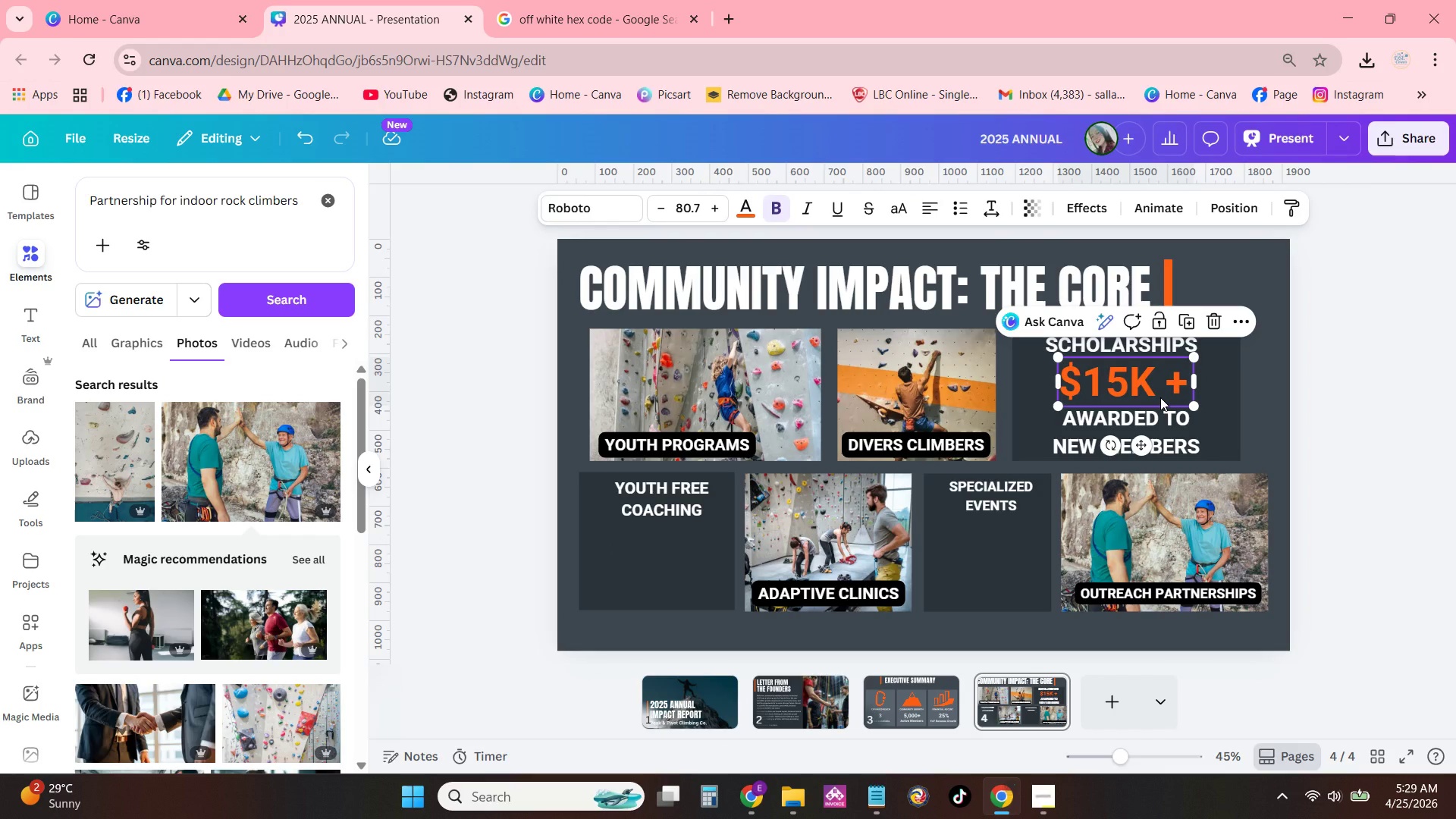 
key(Control+C)
 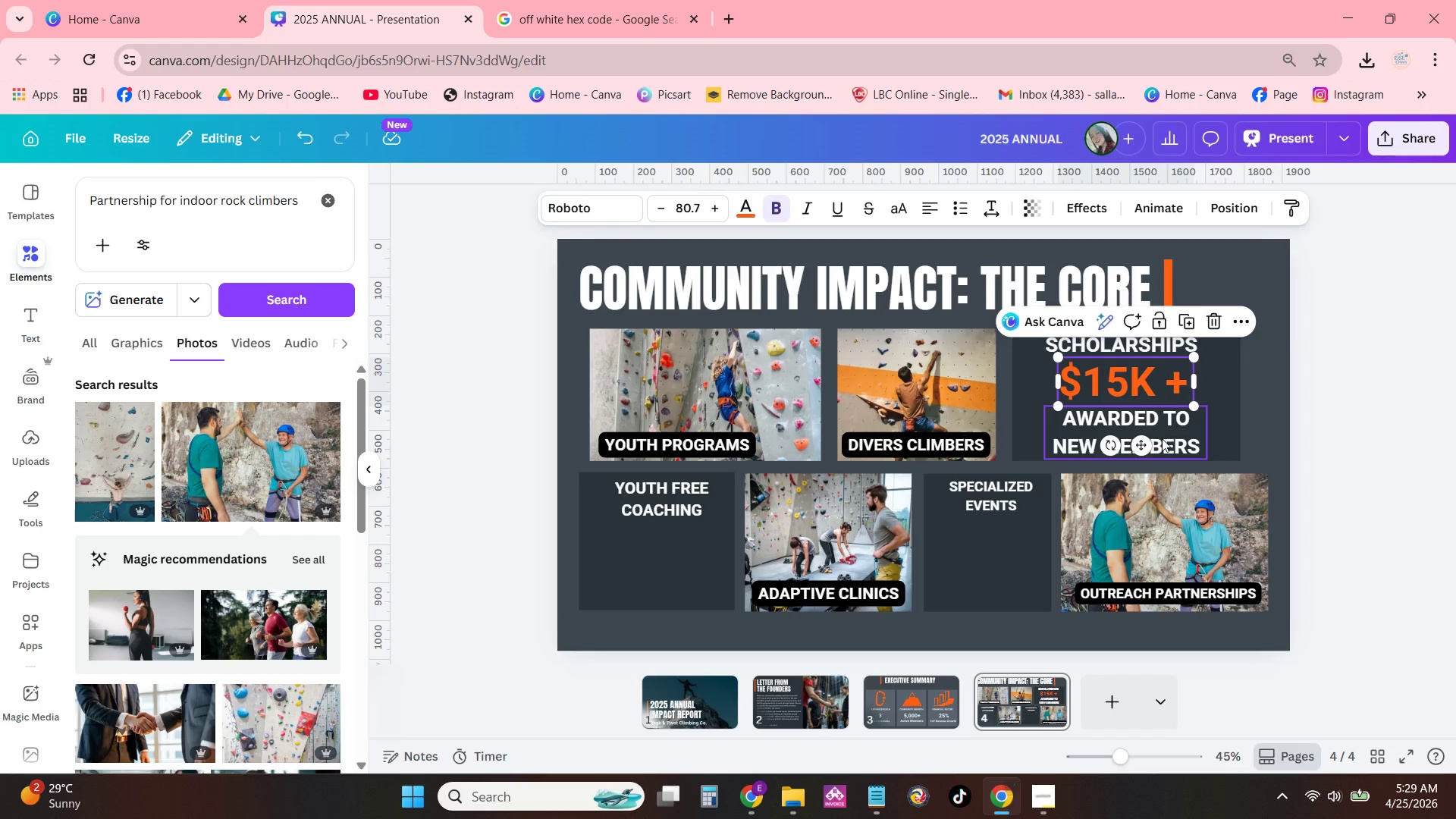 
key(Control+V)
 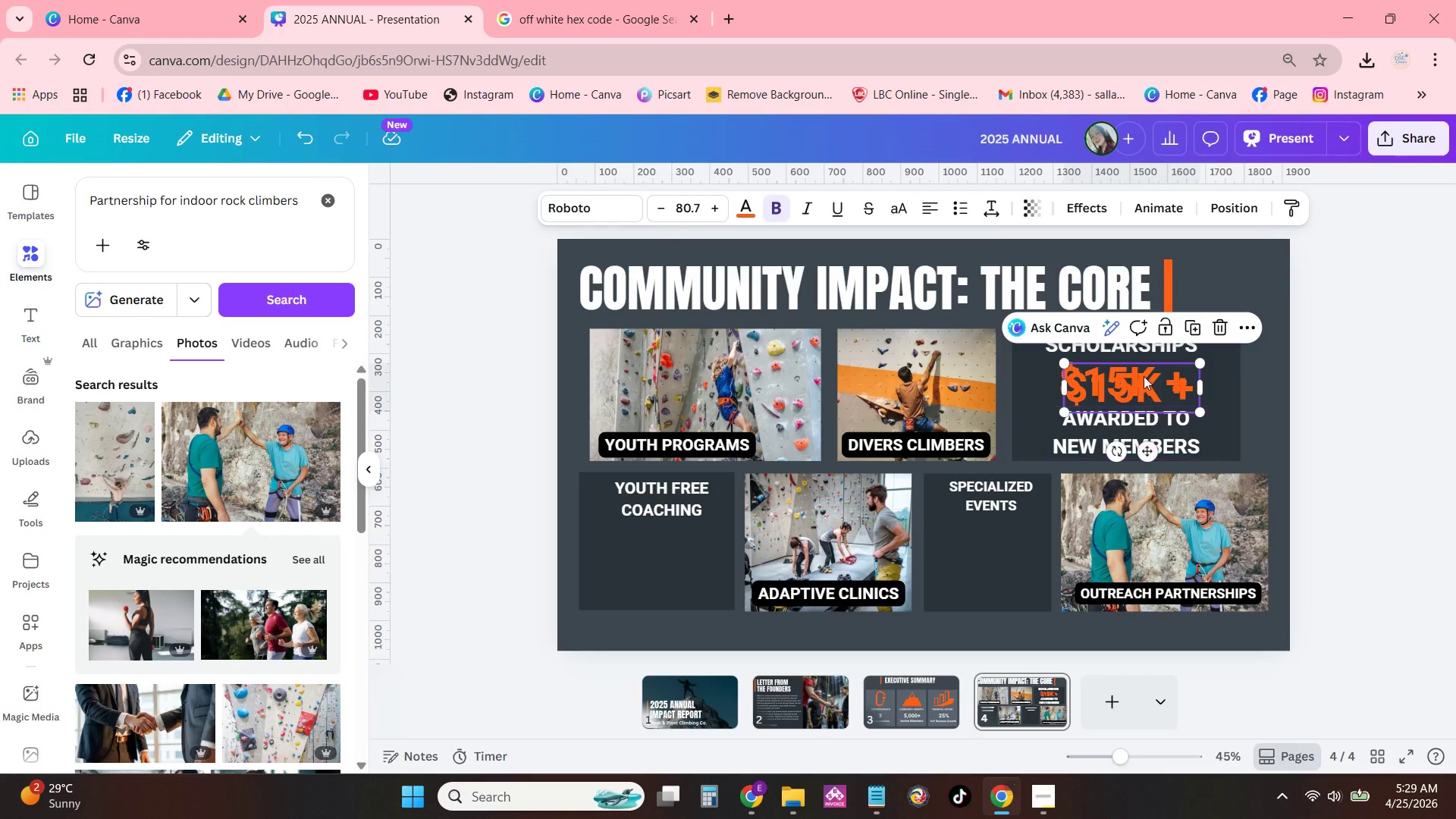 
left_click_drag(start_coordinate=[1142, 375], to_coordinate=[669, 533])
 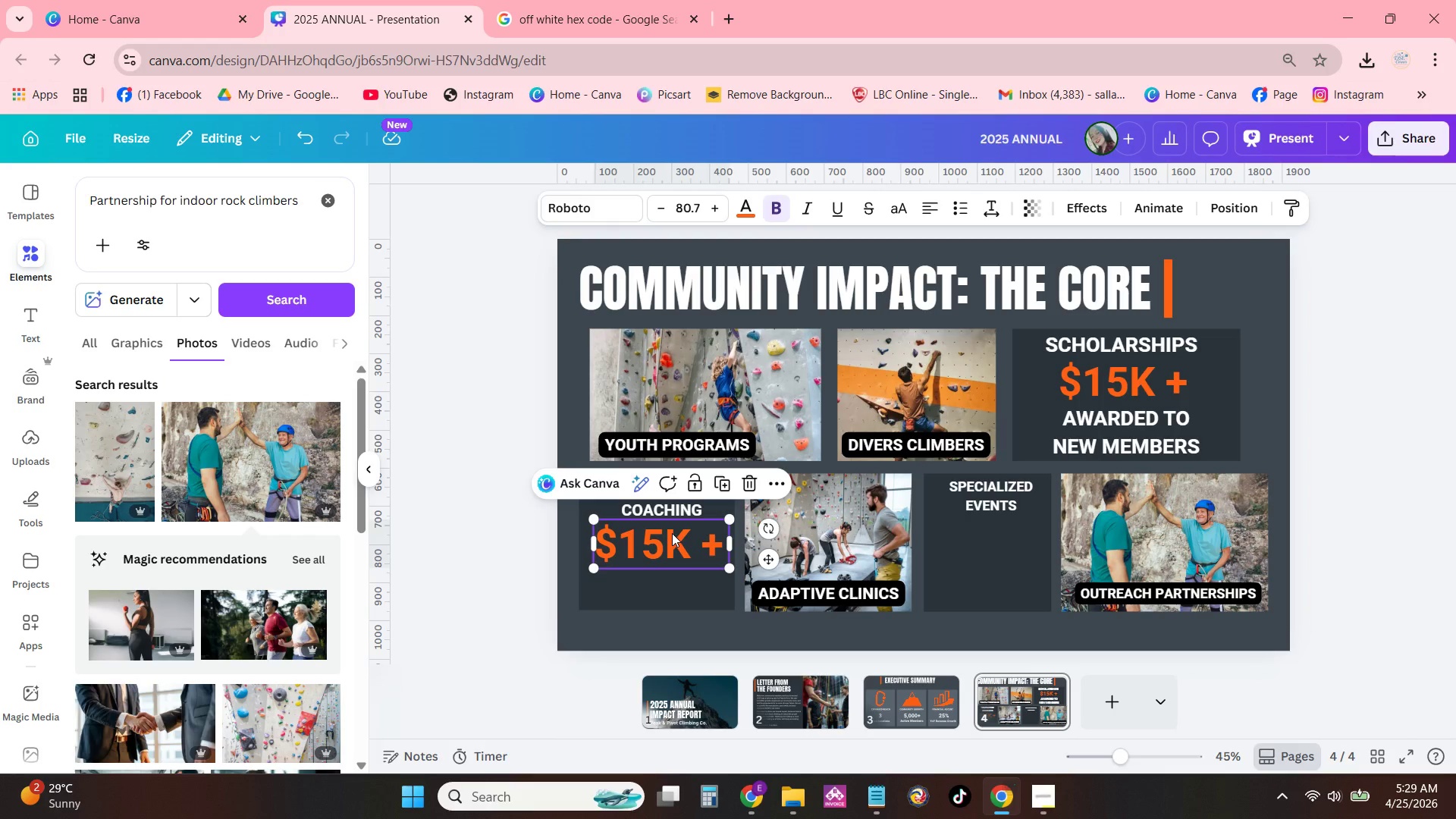 
left_click([674, 534])
 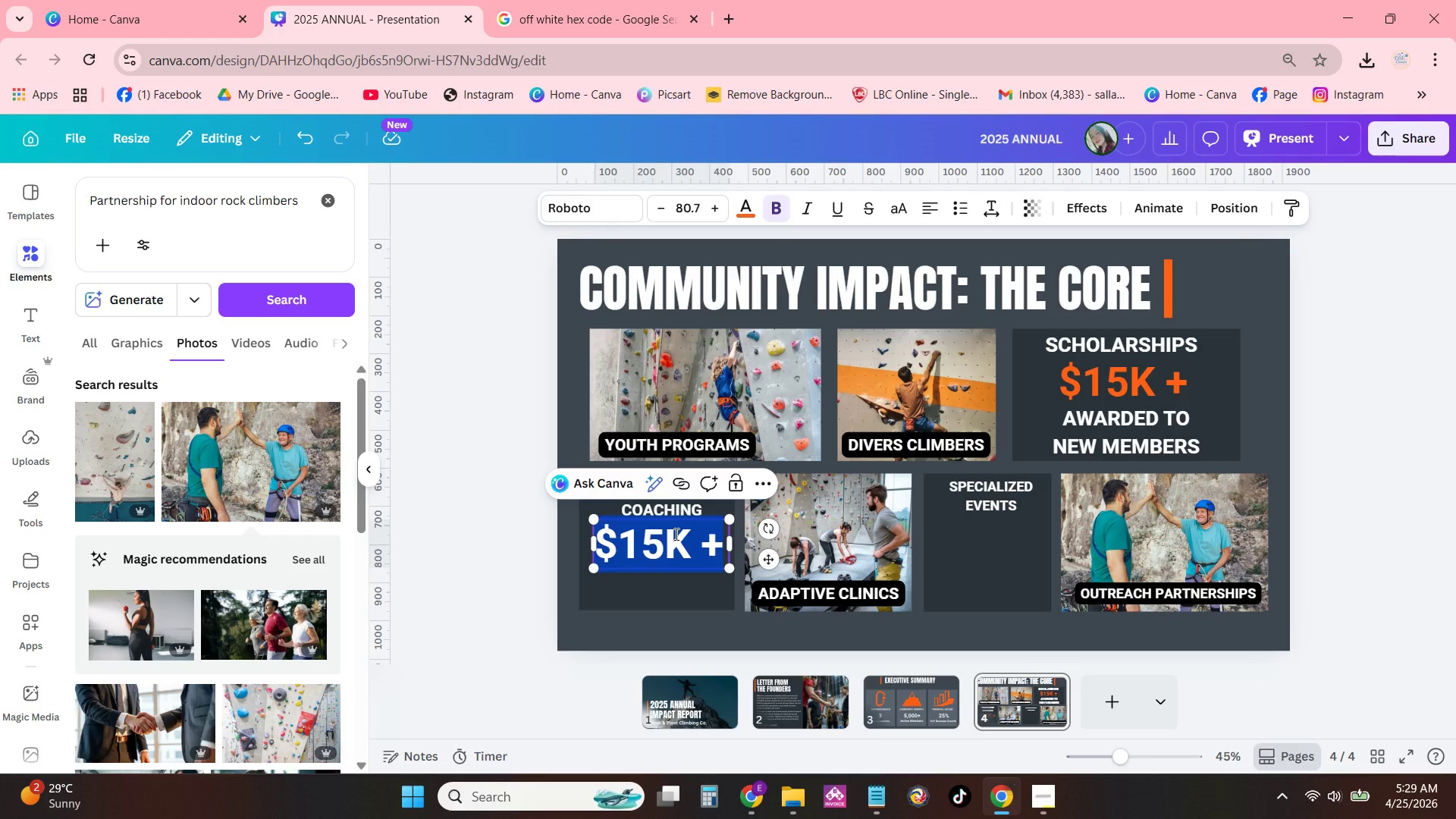 
type(450 +)
 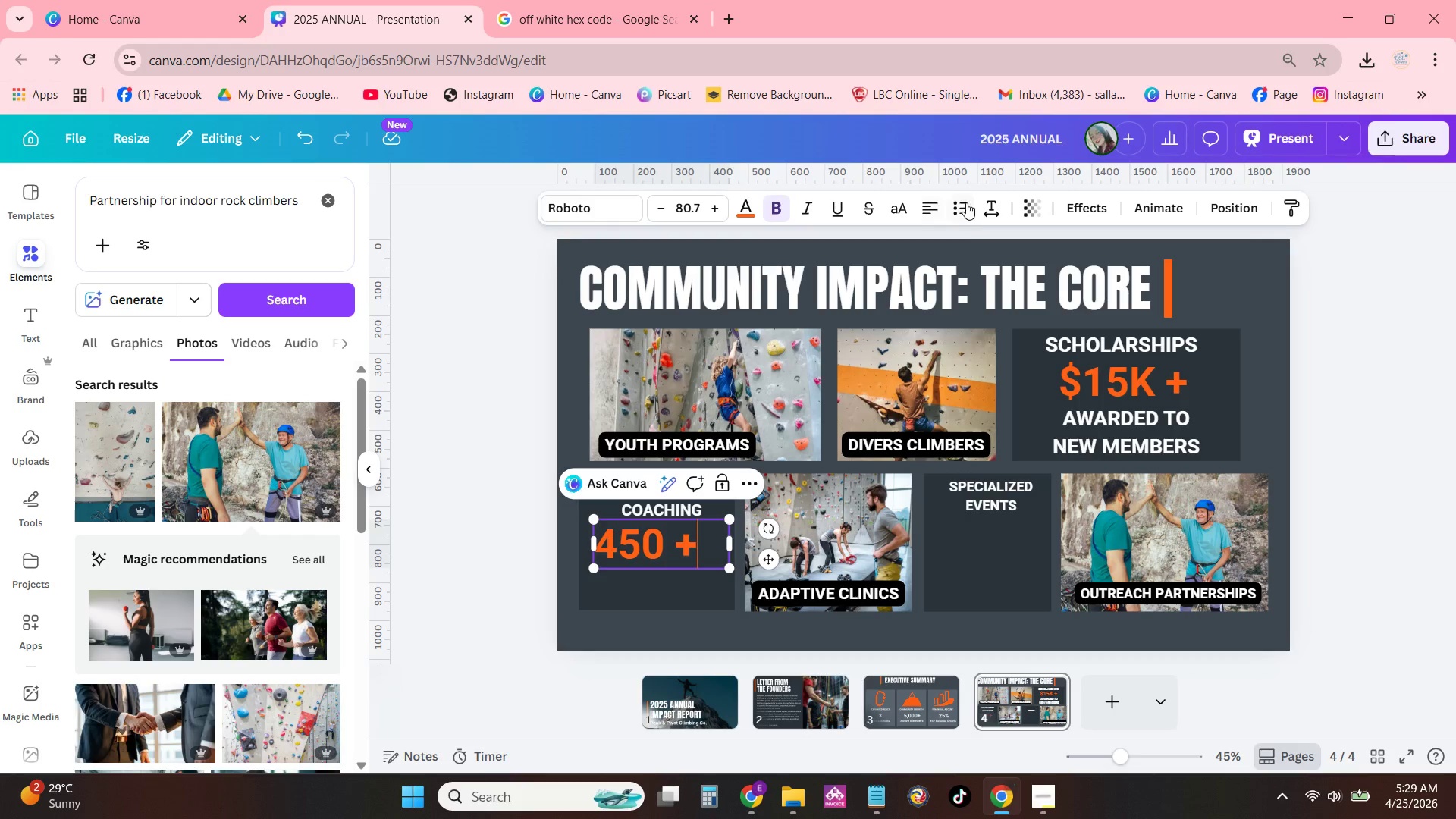 
left_click([930, 205])
 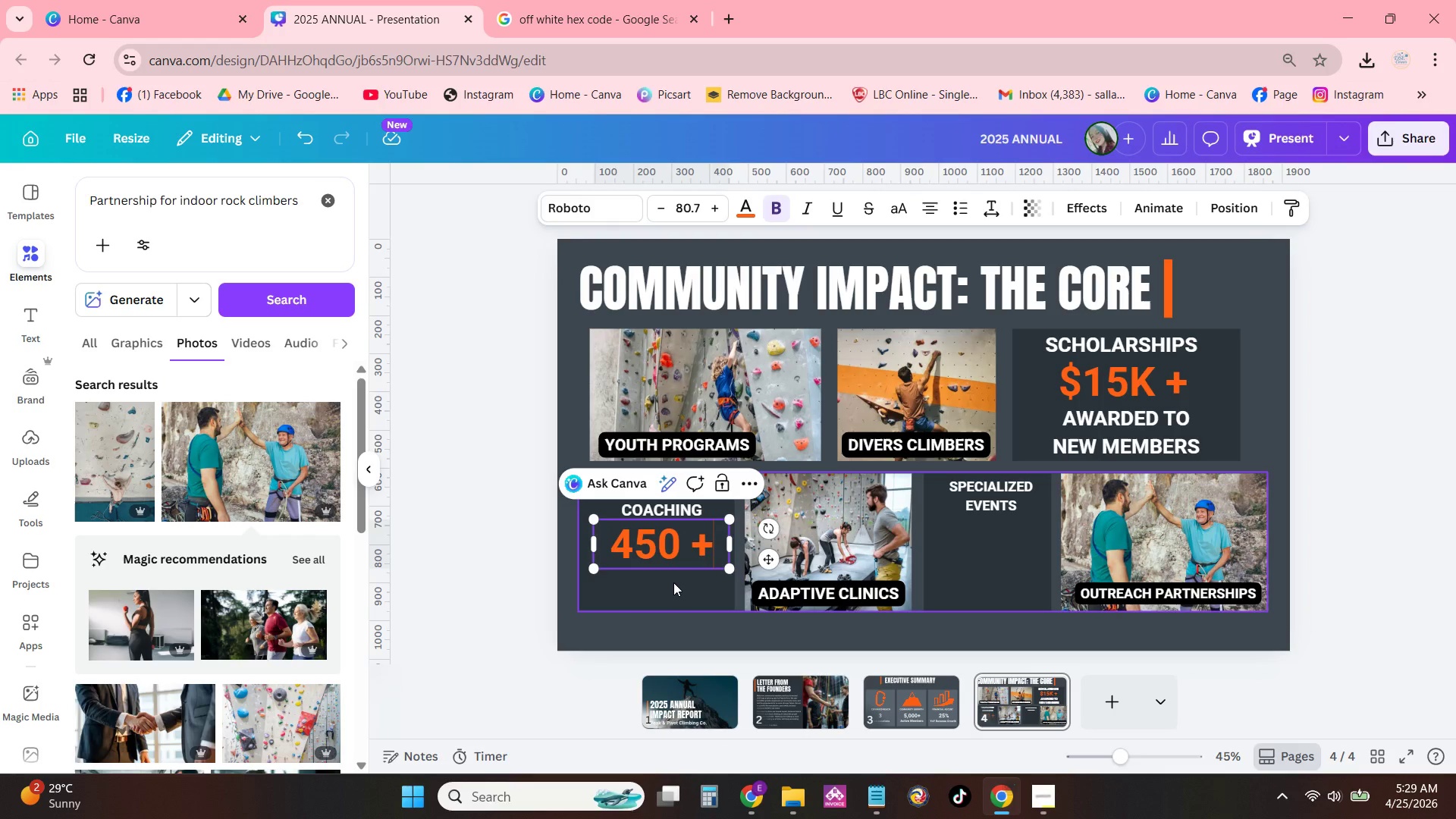 
left_click([673, 580])
 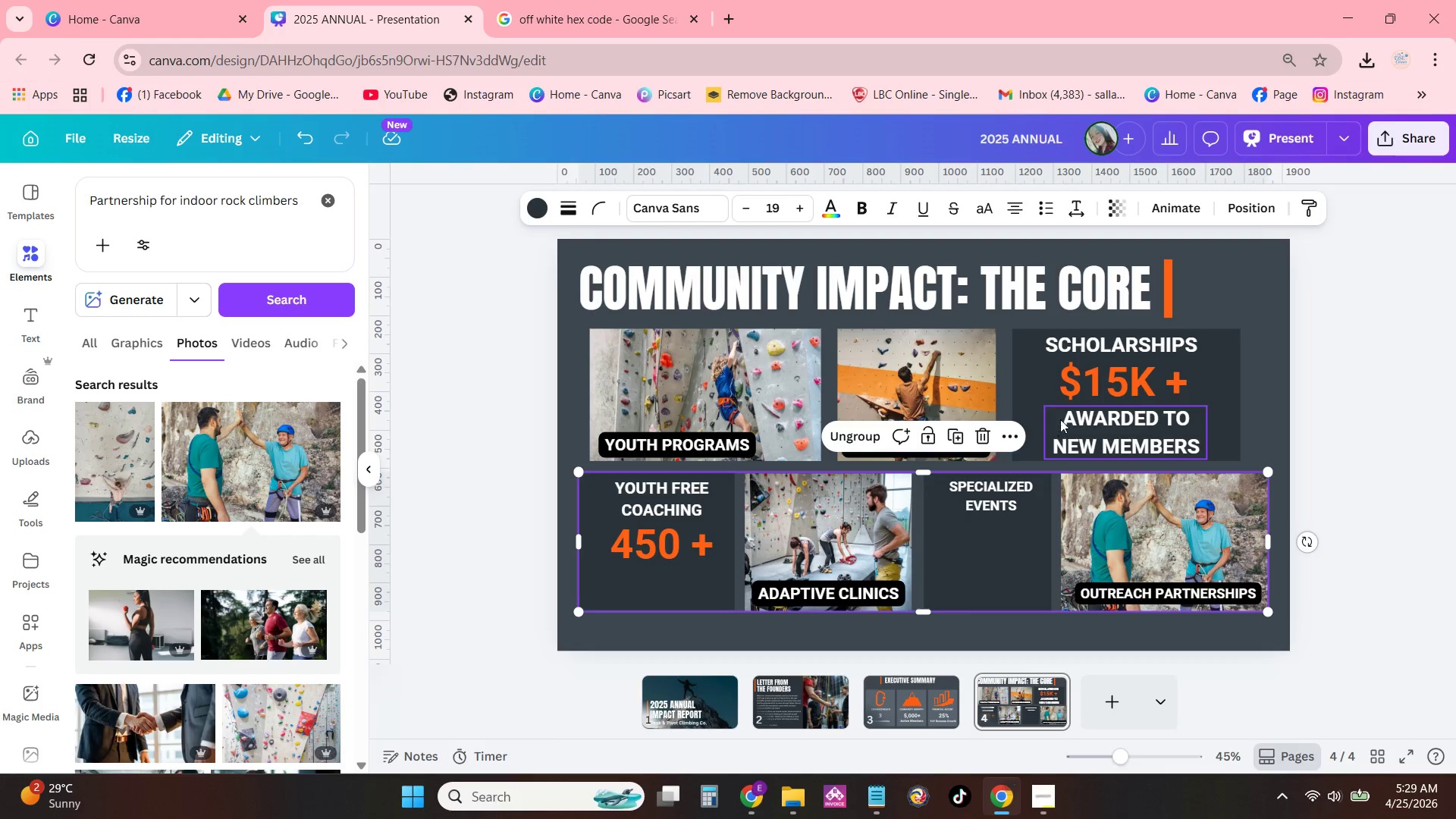 
left_click([1080, 421])
 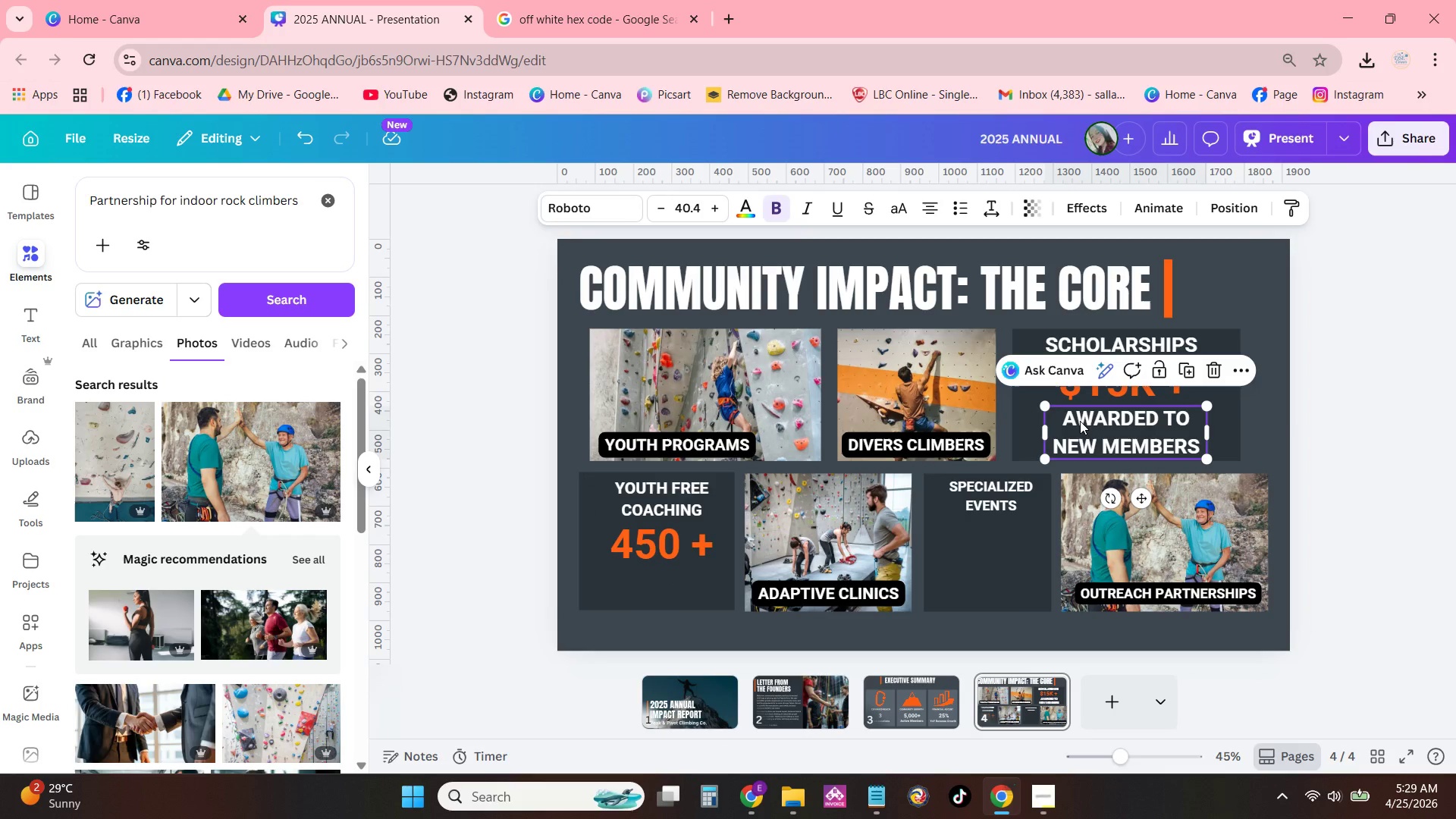 
key(Control+C)
 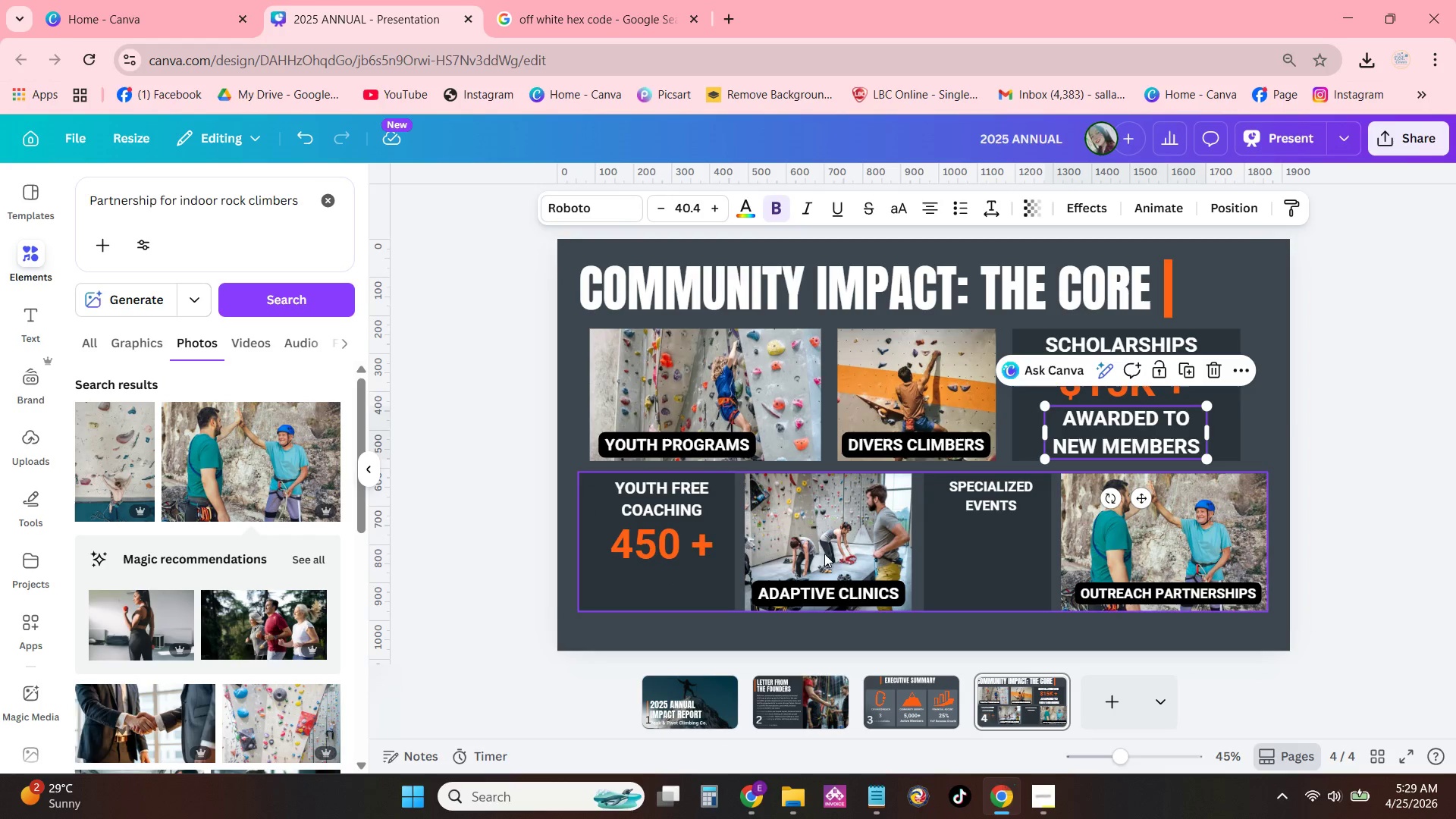 
key(Control+ControlLeft)
 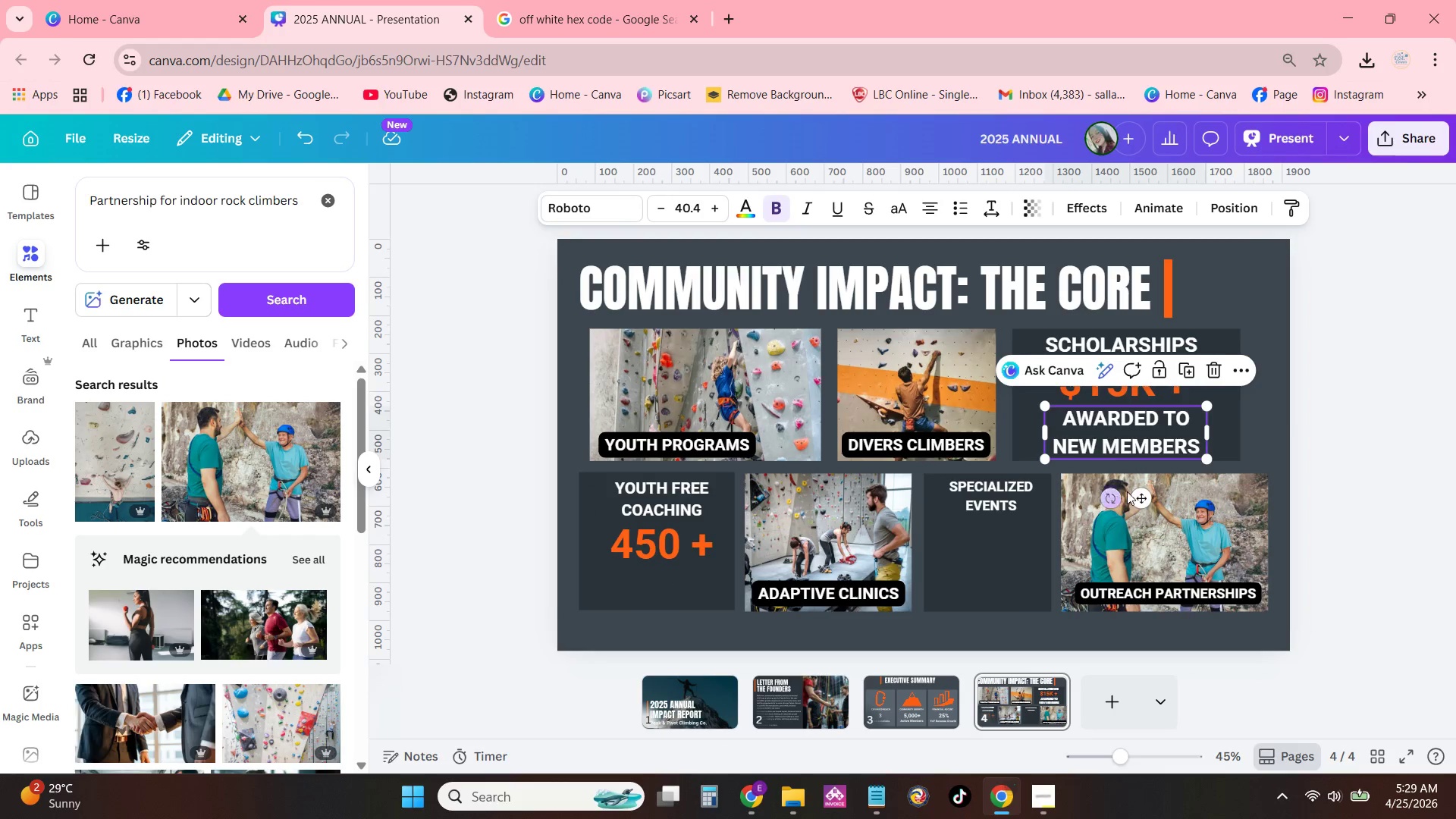 
key(Control+V)
 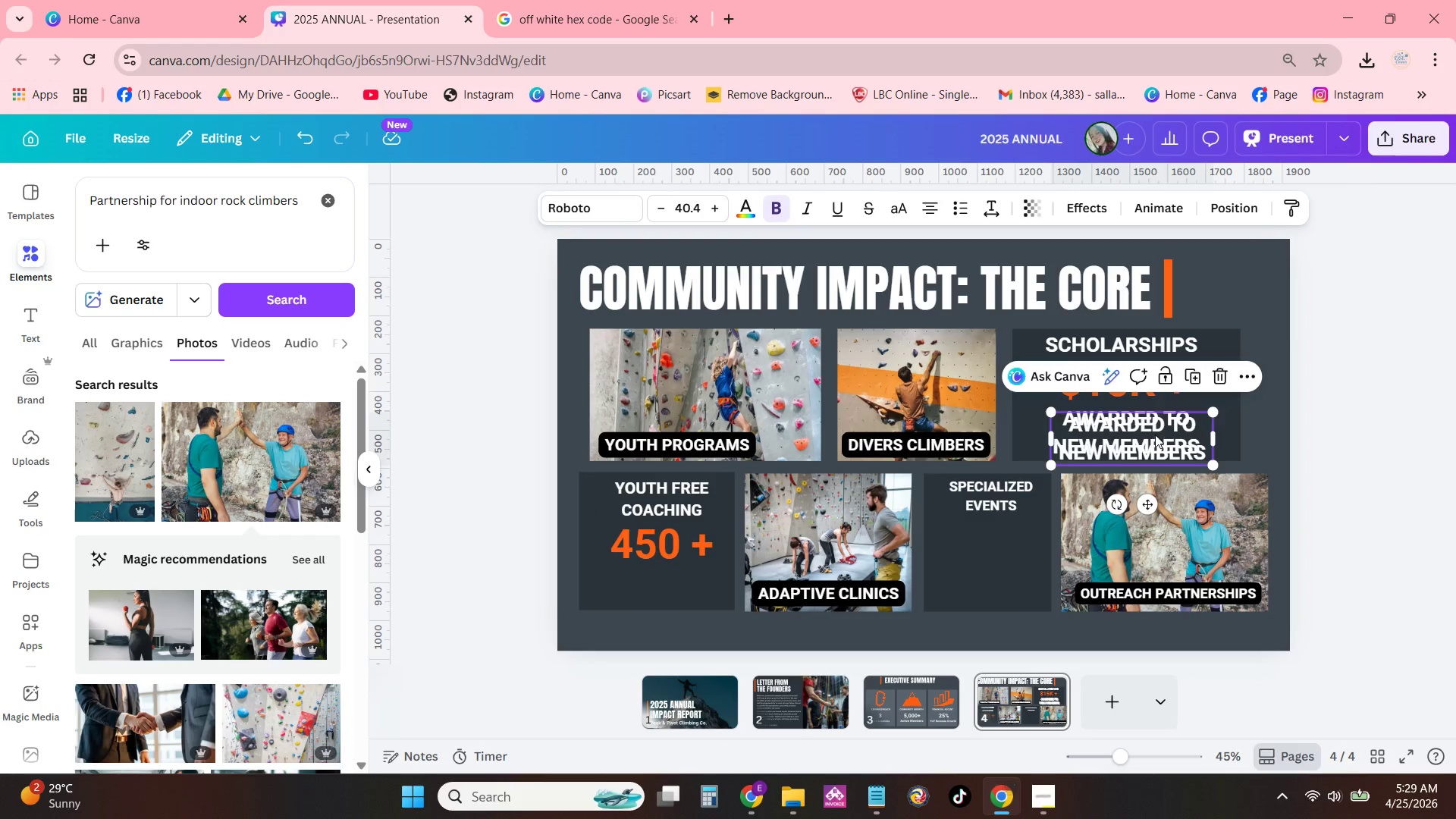 
left_click_drag(start_coordinate=[1153, 433], to_coordinate=[700, 577])
 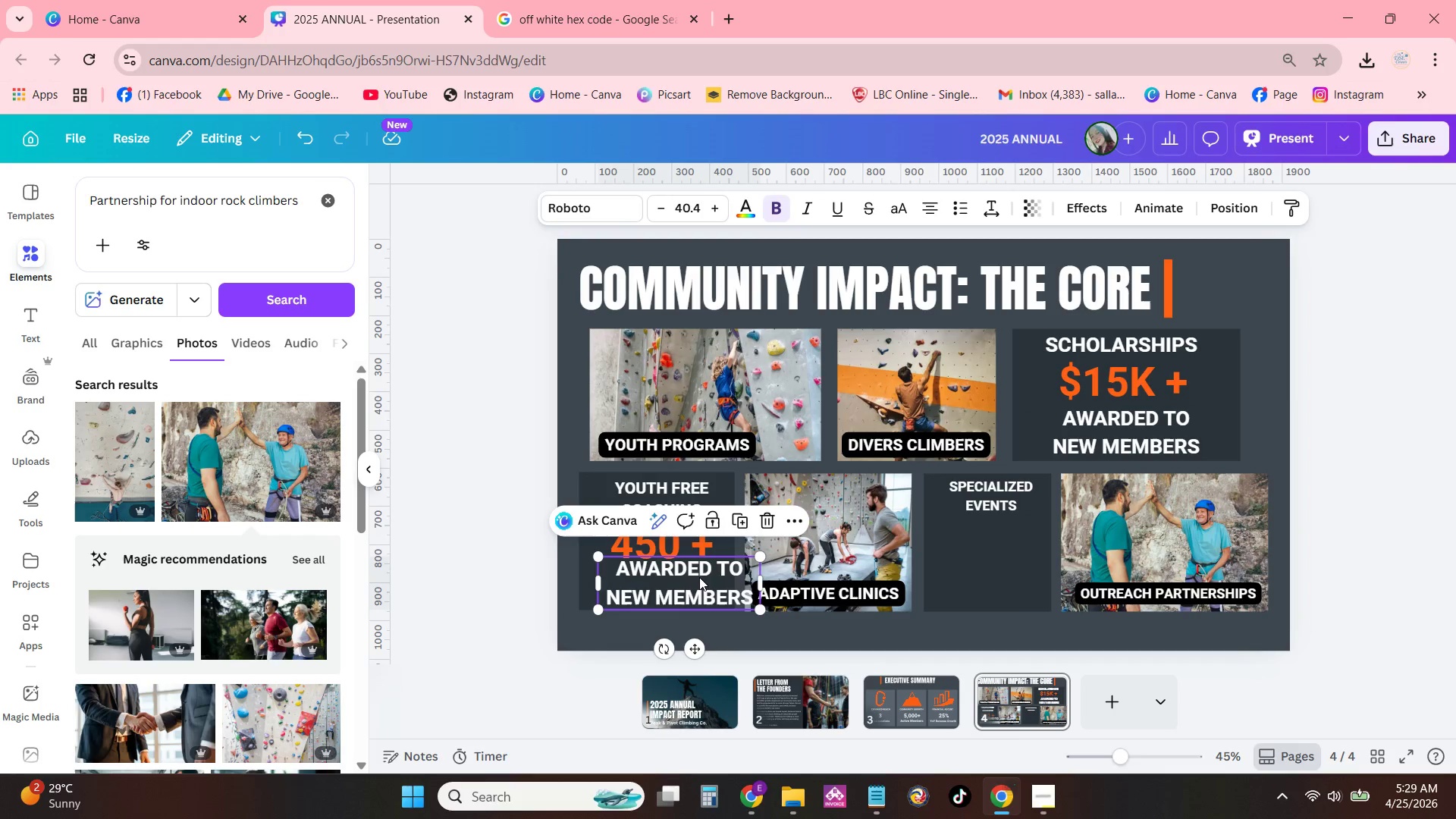 
left_click([699, 577])
 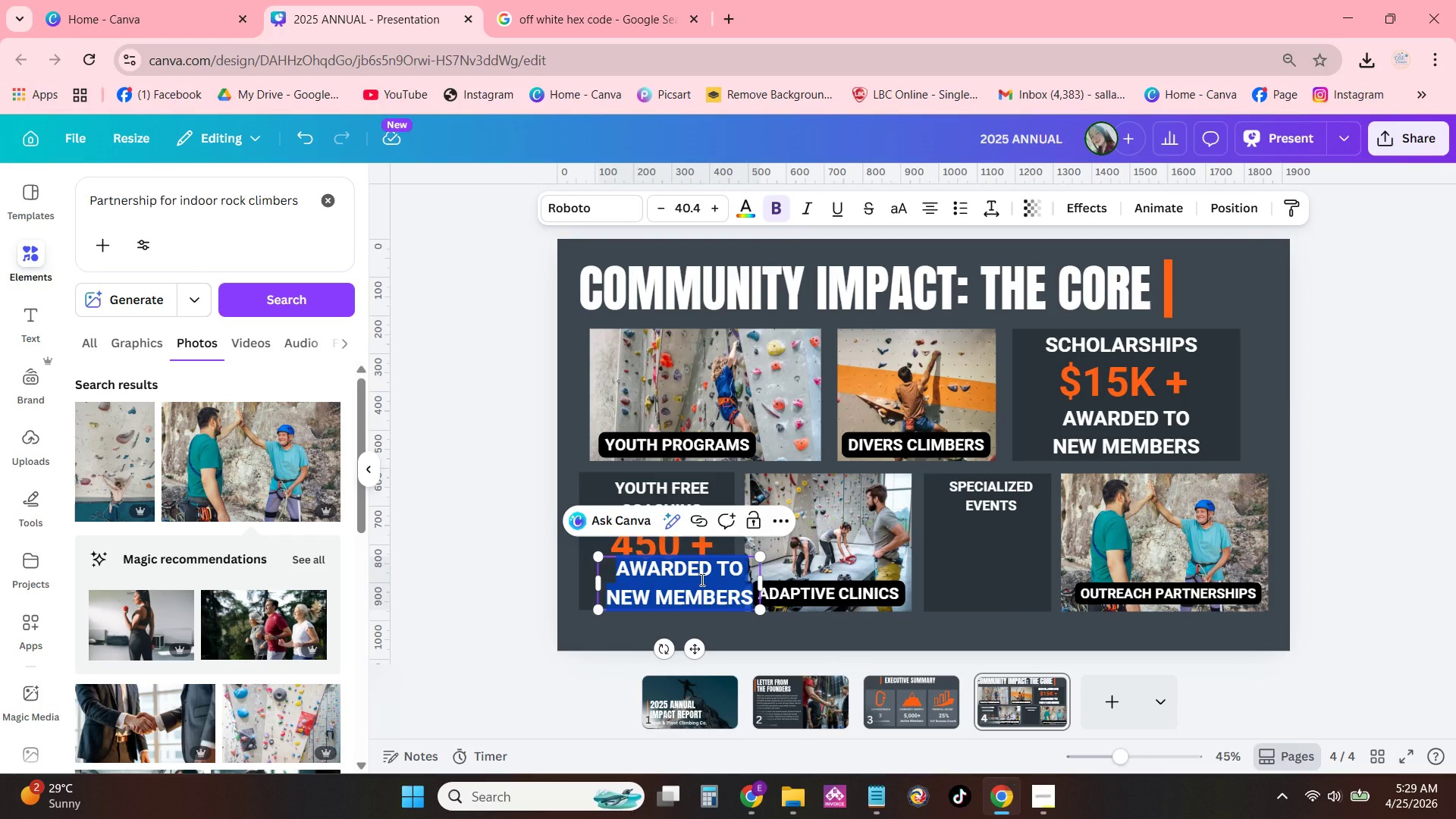 
type(hours provided)
 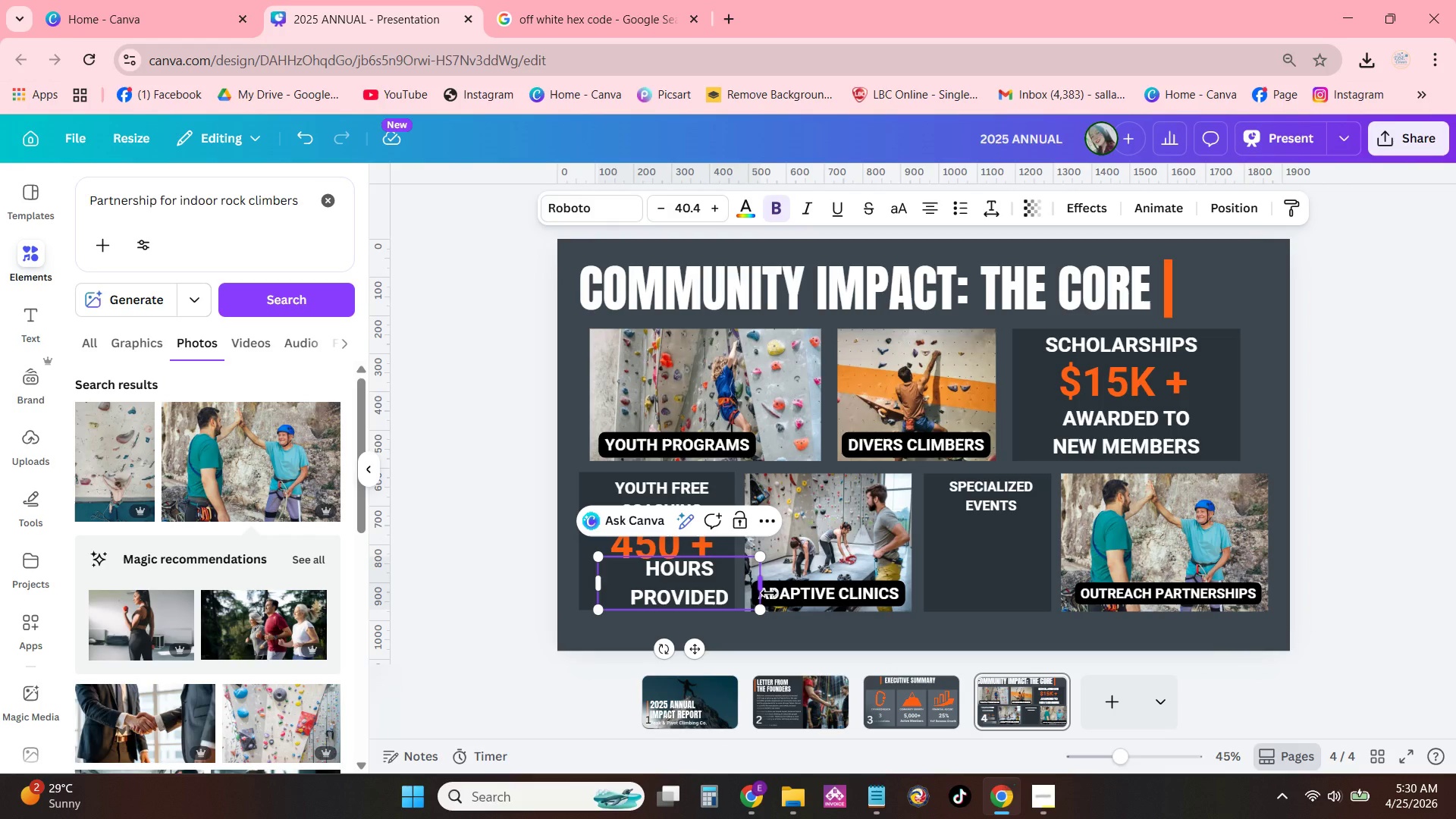 
left_click_drag(start_coordinate=[767, 589], to_coordinate=[827, 581])
 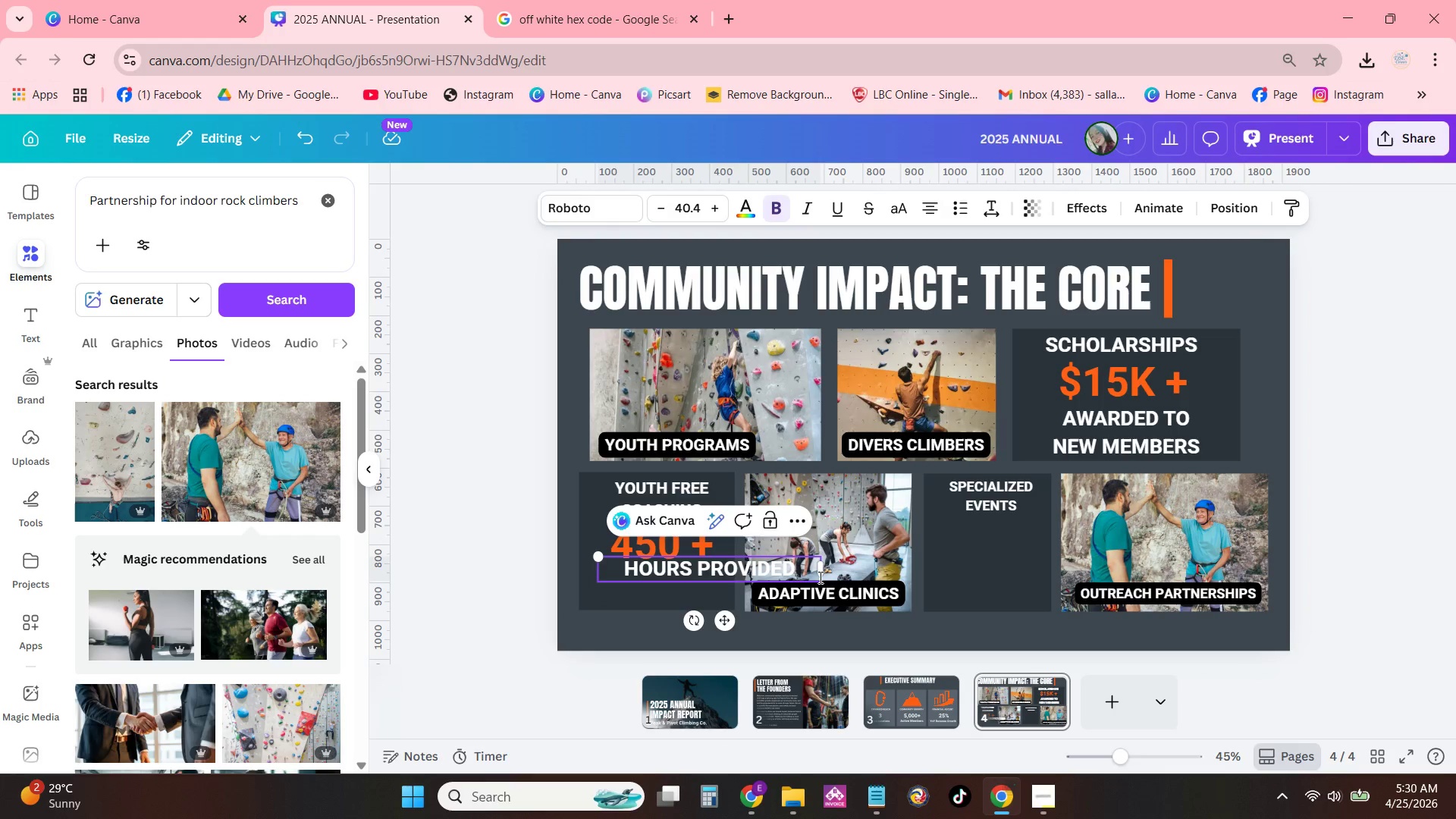 
left_click_drag(start_coordinate=[820, 582], to_coordinate=[759, 572])
 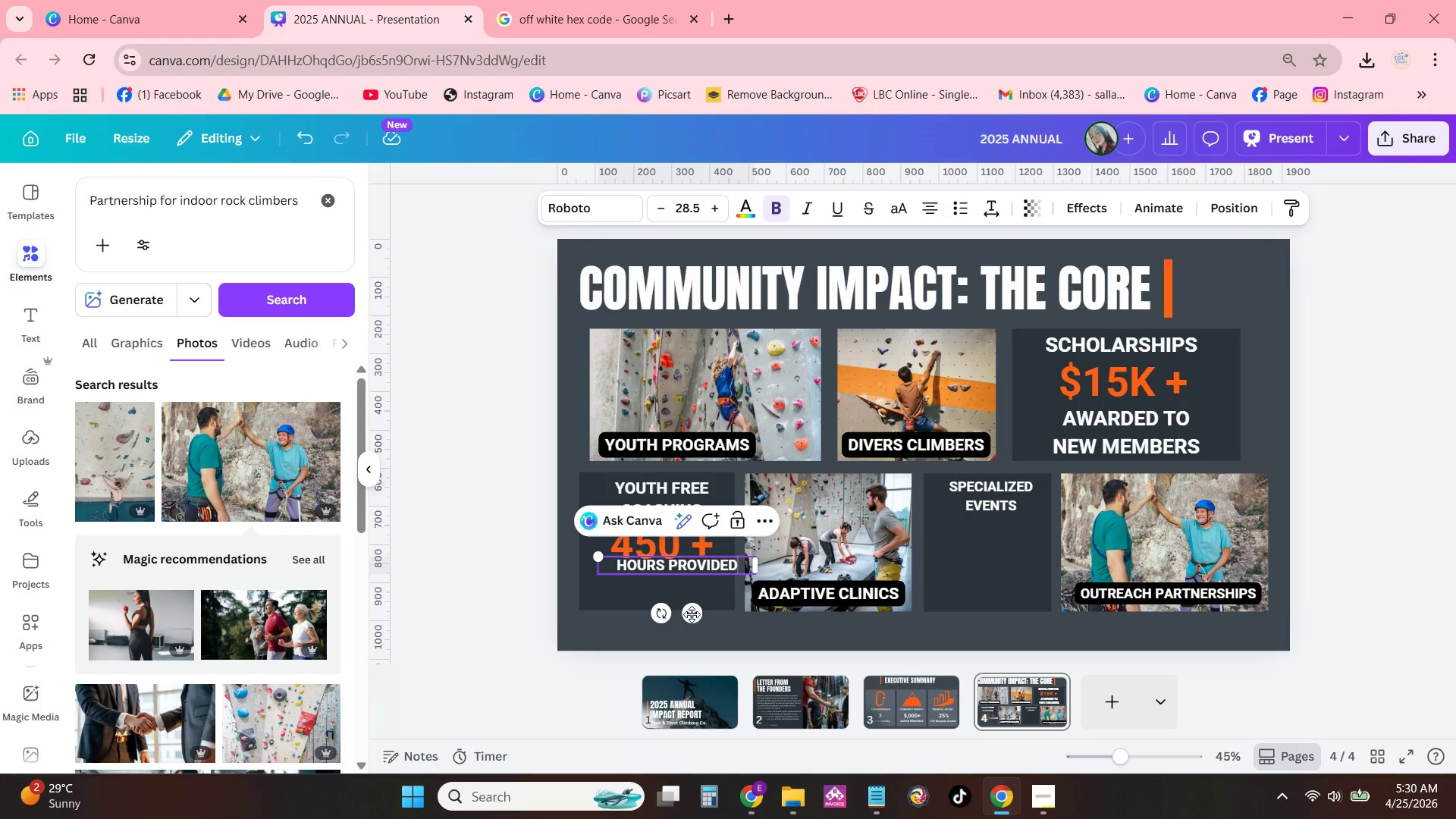 
left_click_drag(start_coordinate=[690, 614], to_coordinate=[674, 632])
 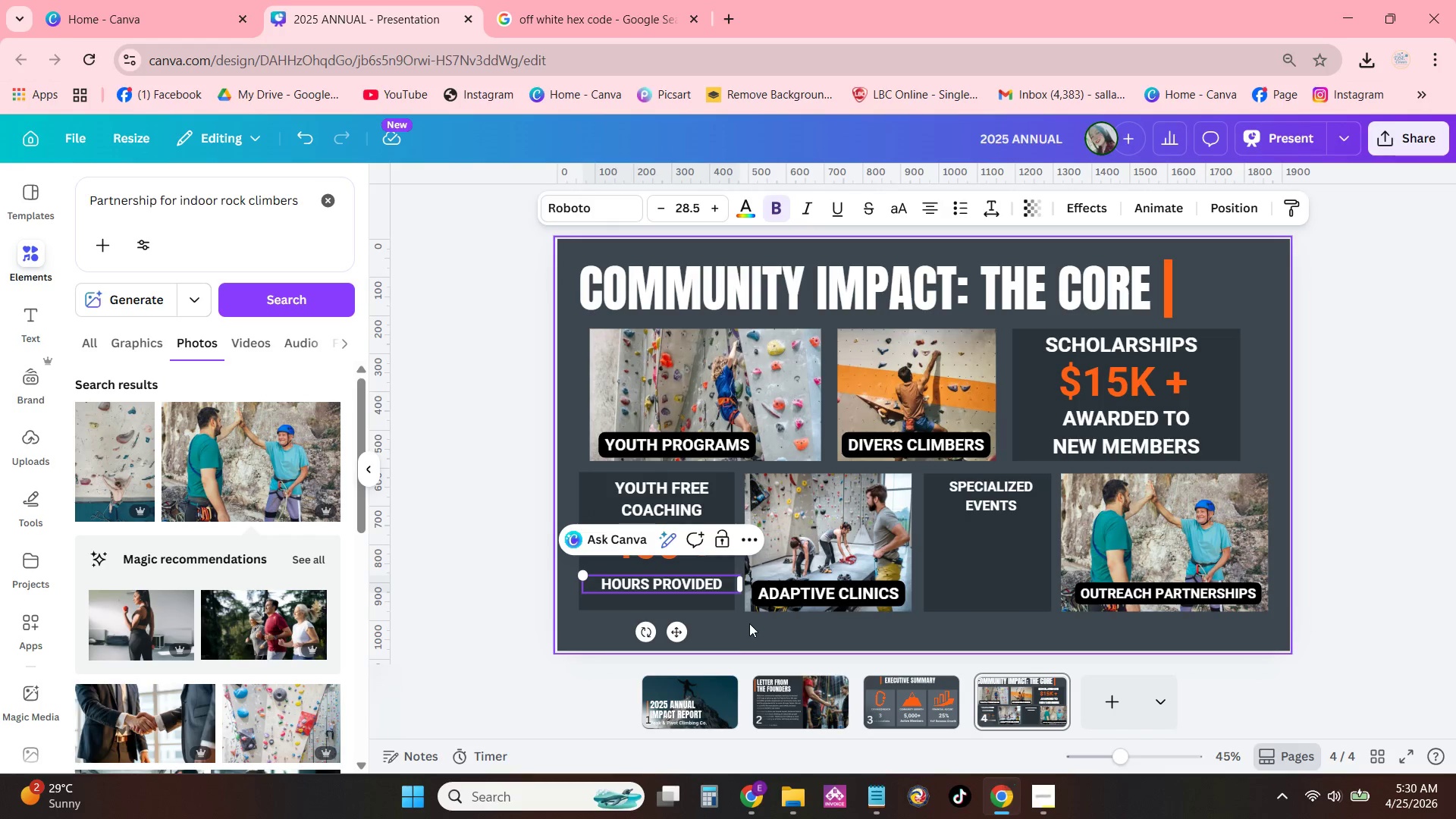 
left_click([749, 623])
 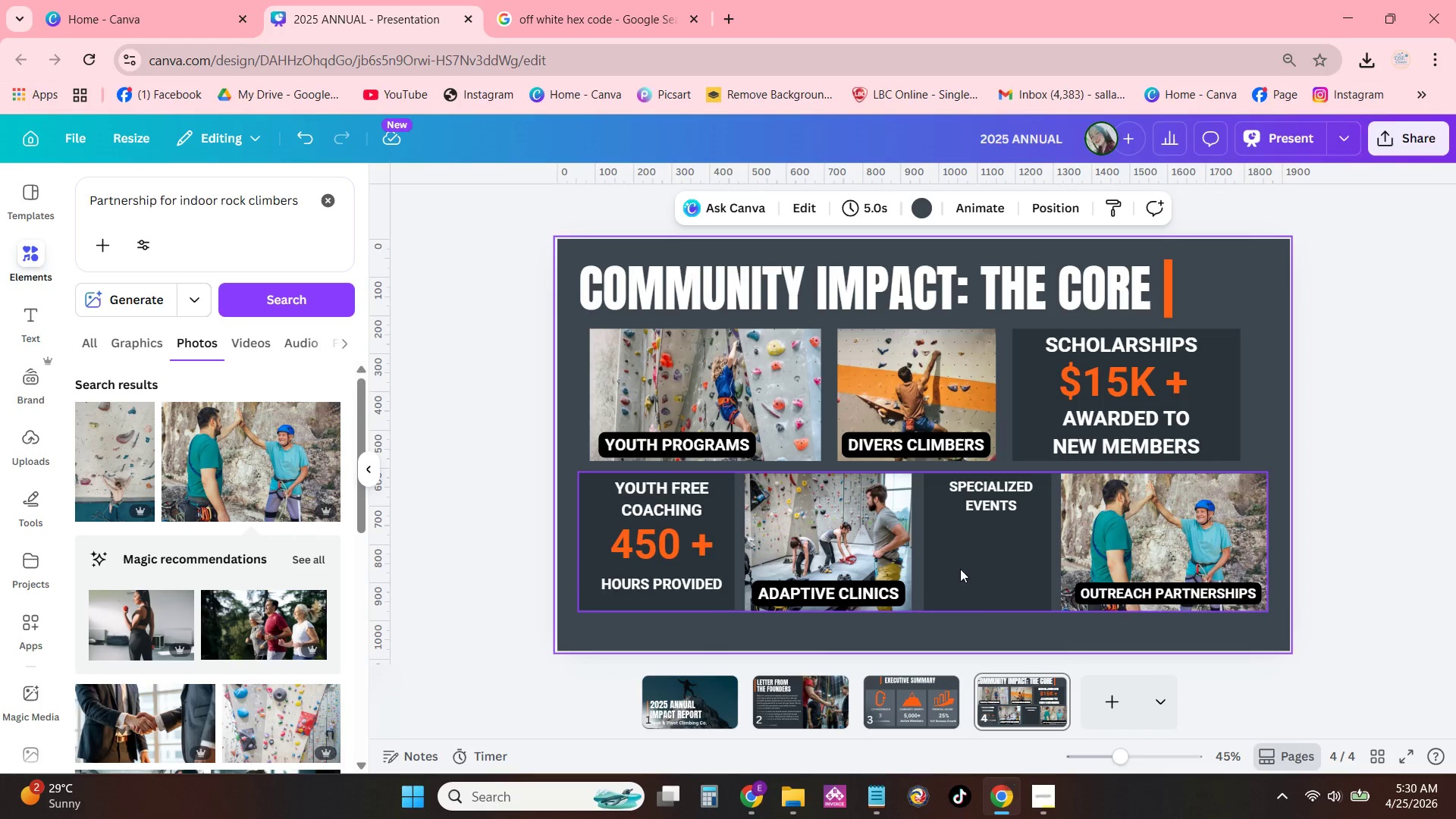 
left_click([683, 542])
 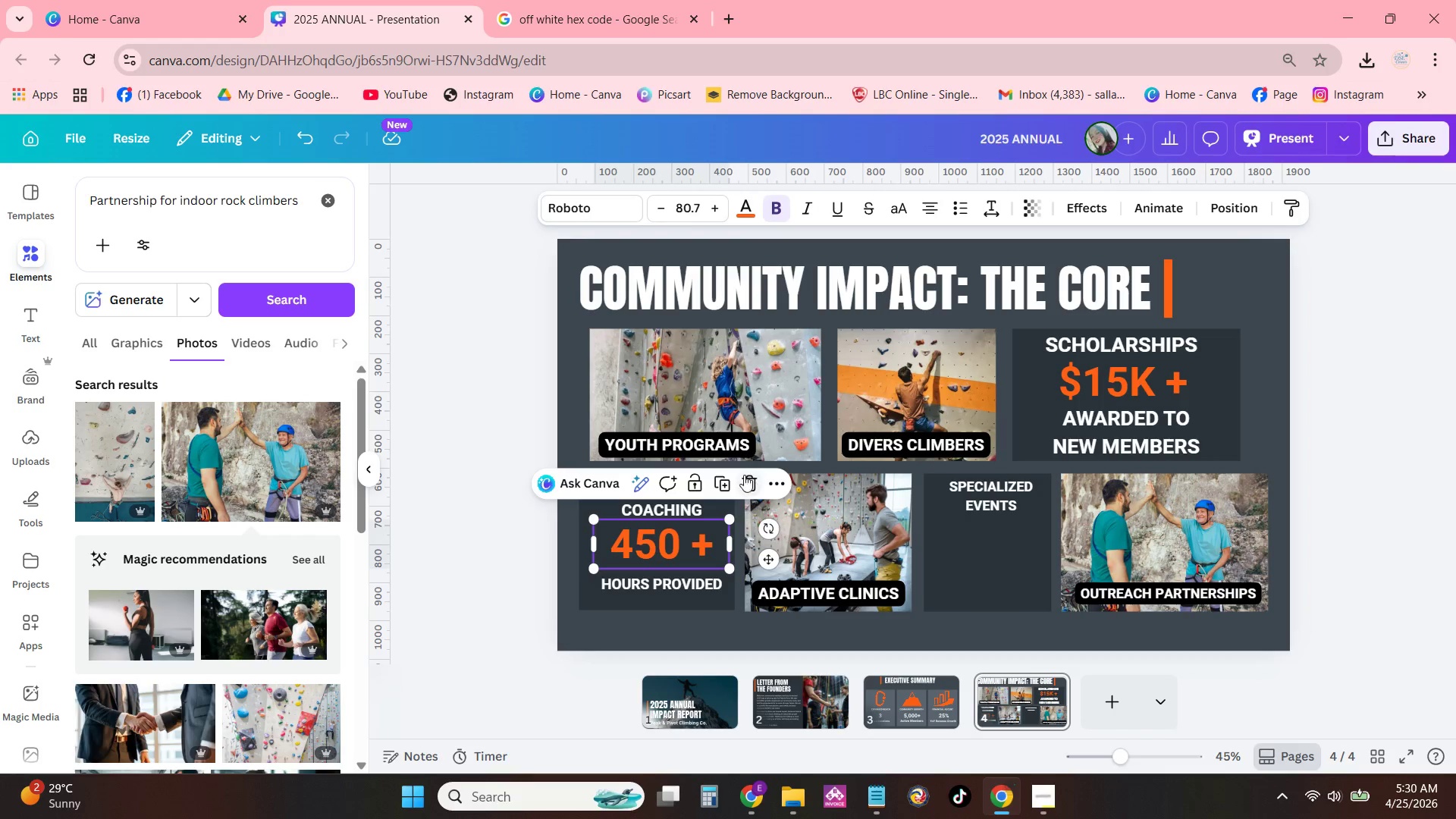 
left_click([724, 477])
 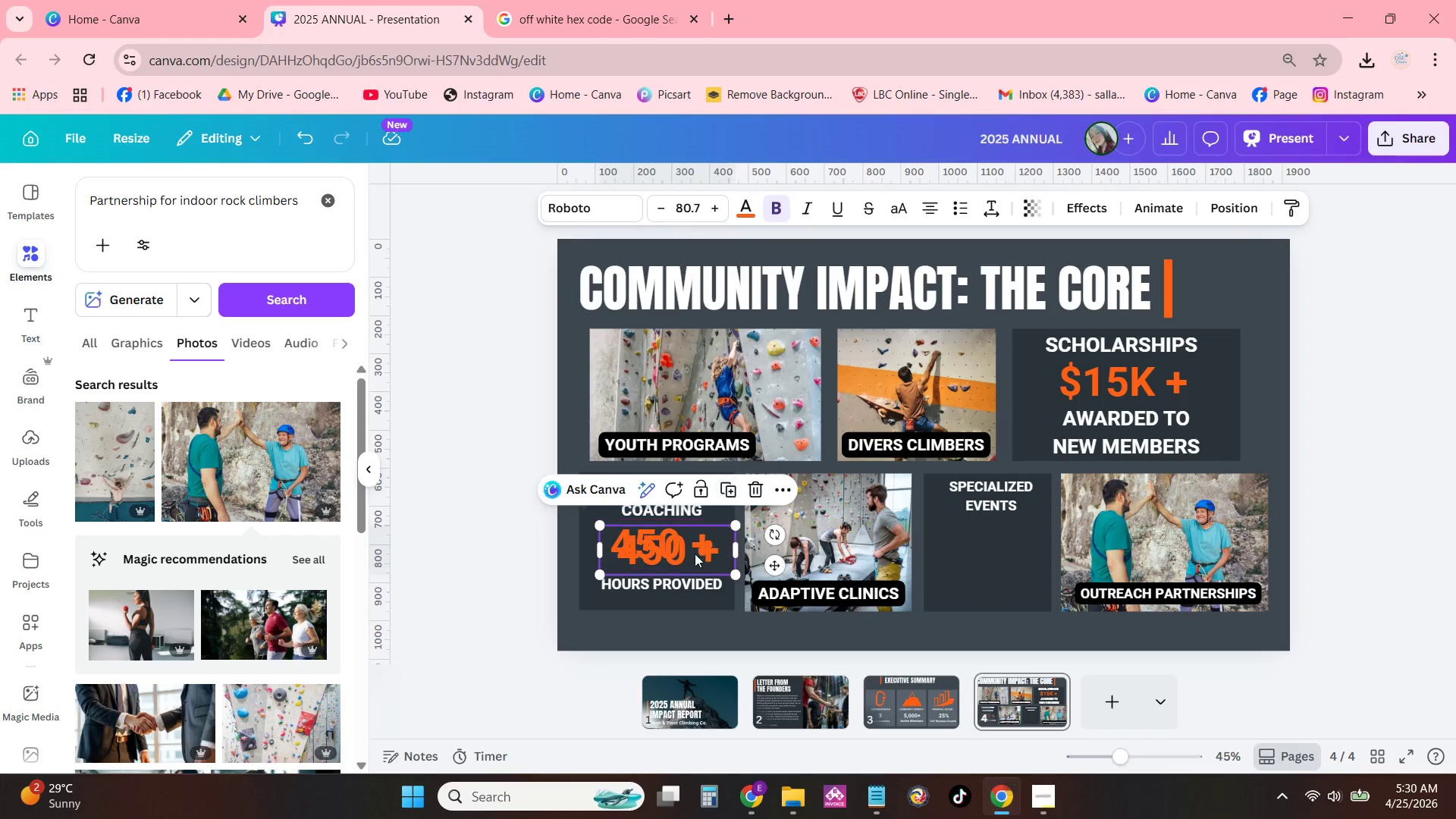 
left_click_drag(start_coordinate=[695, 554], to_coordinate=[1017, 552])
 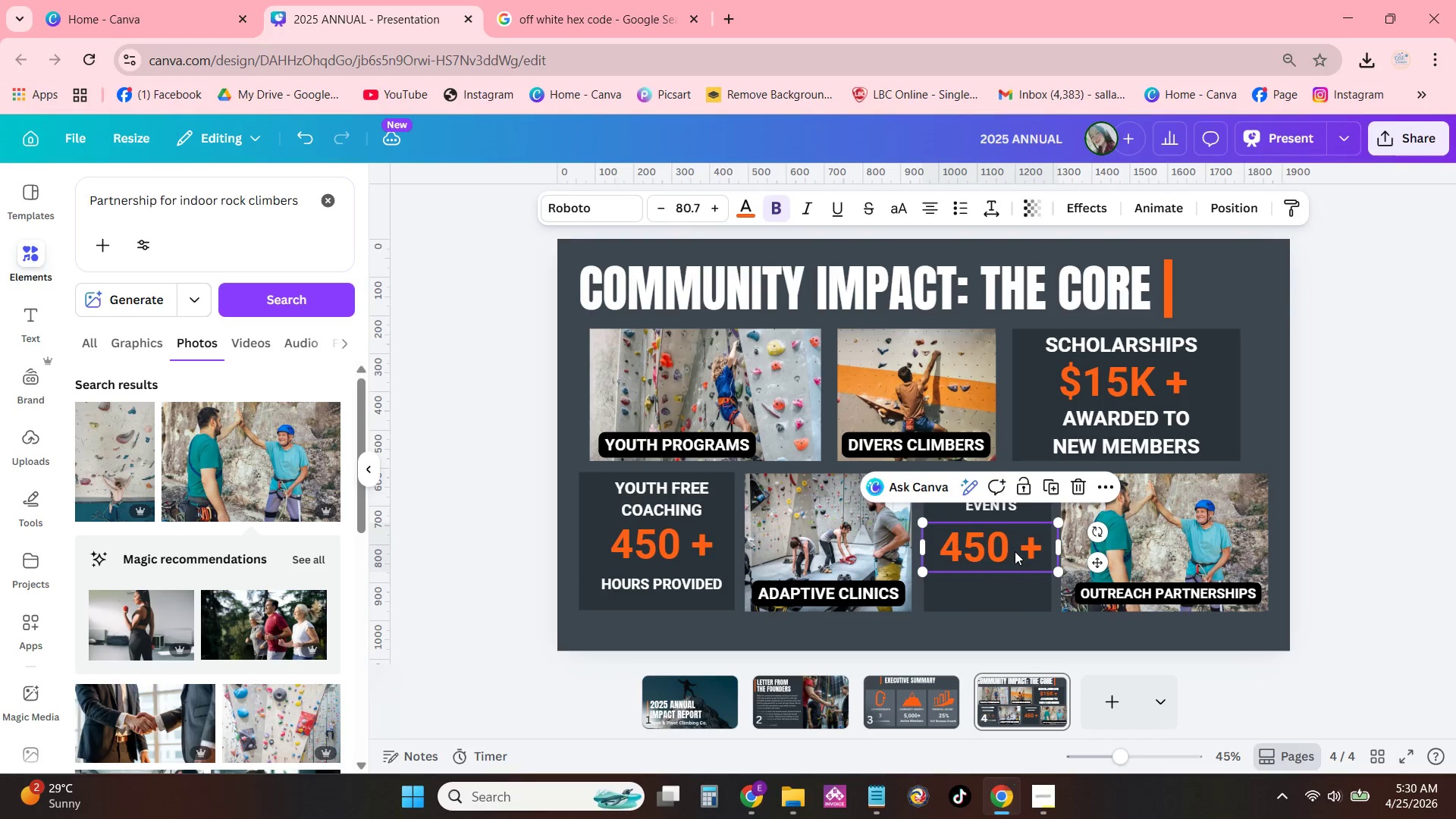 
left_click([1015, 551])
 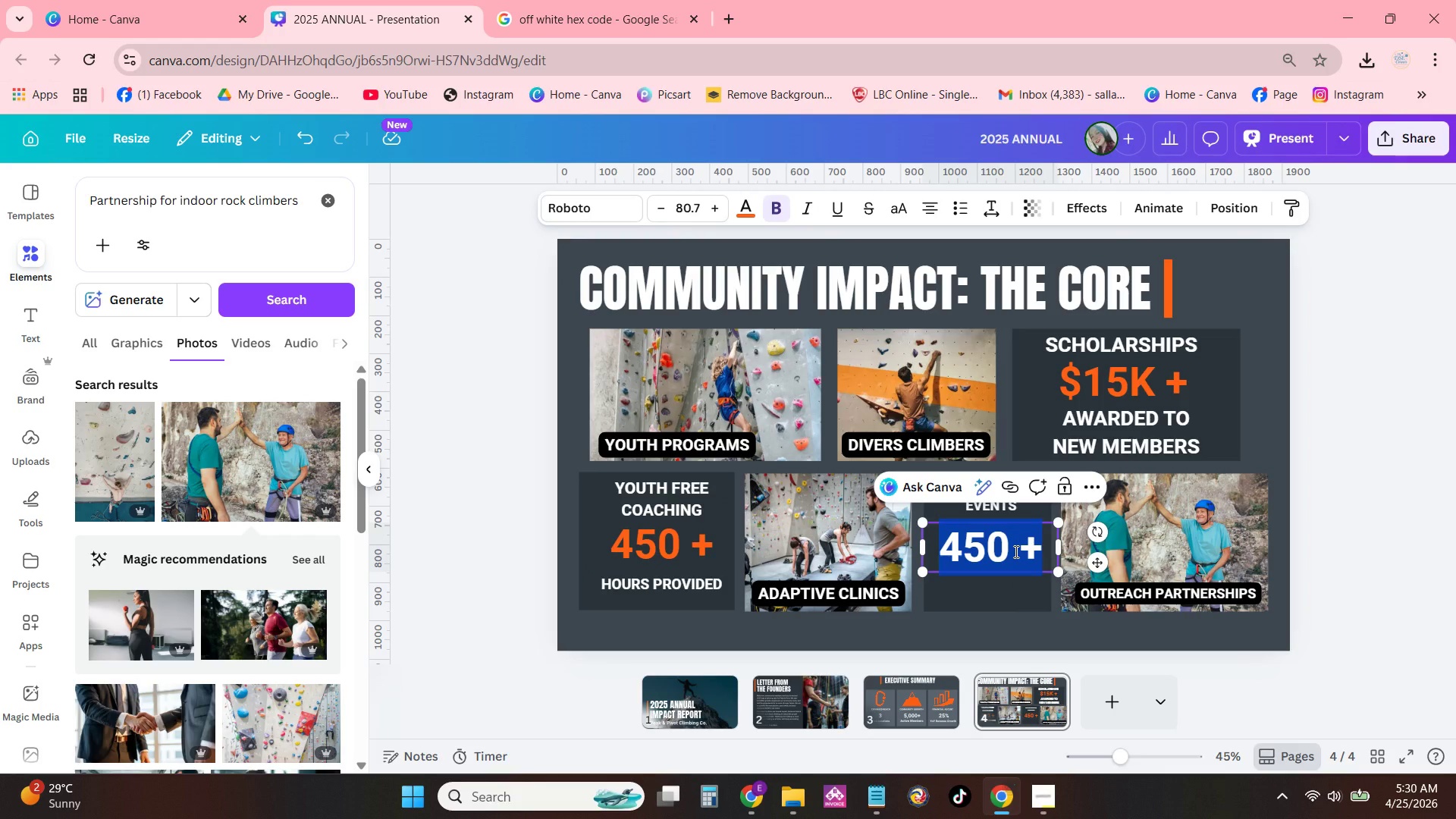 
type(35 +)
 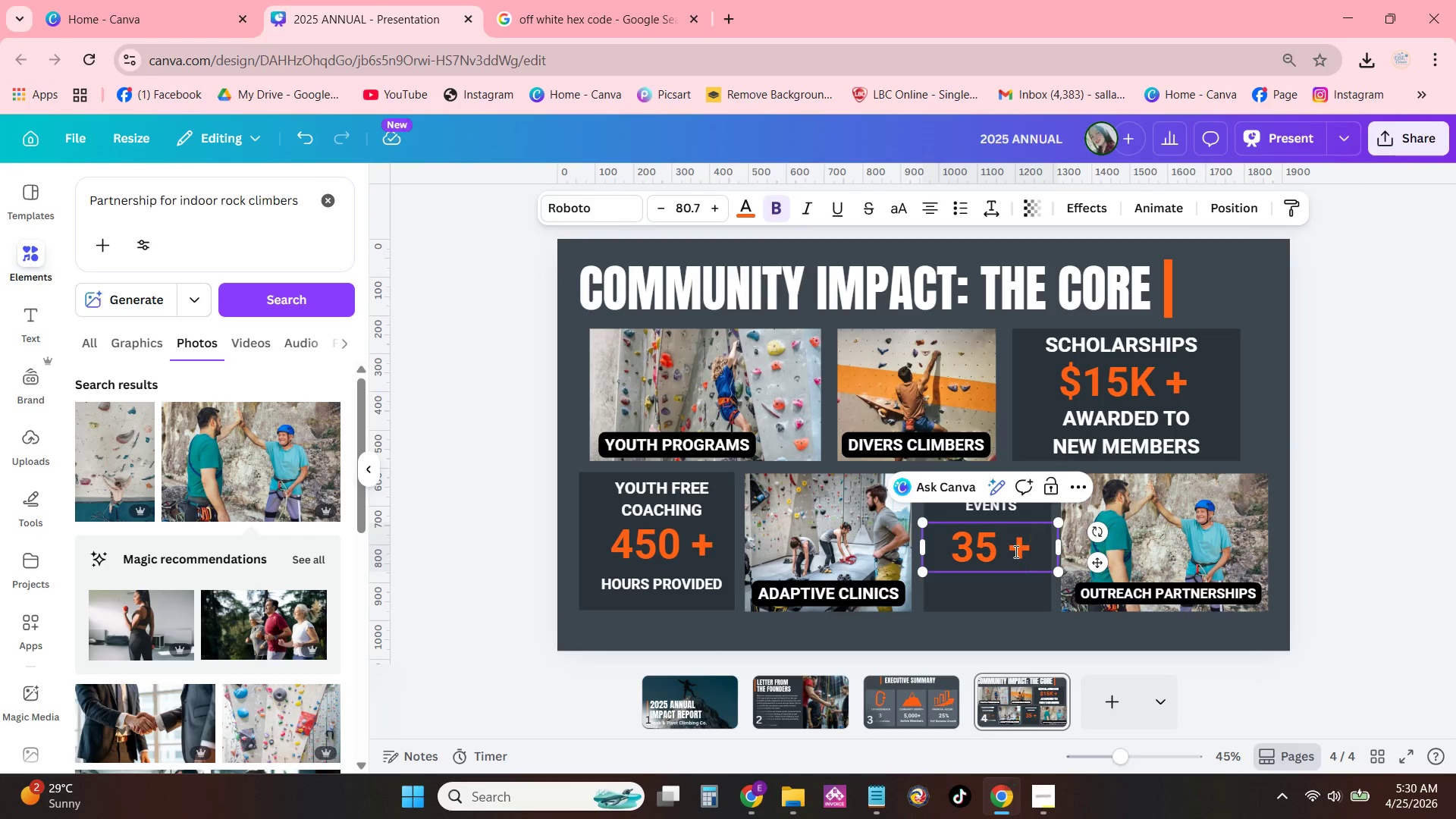 
left_click([695, 580])
 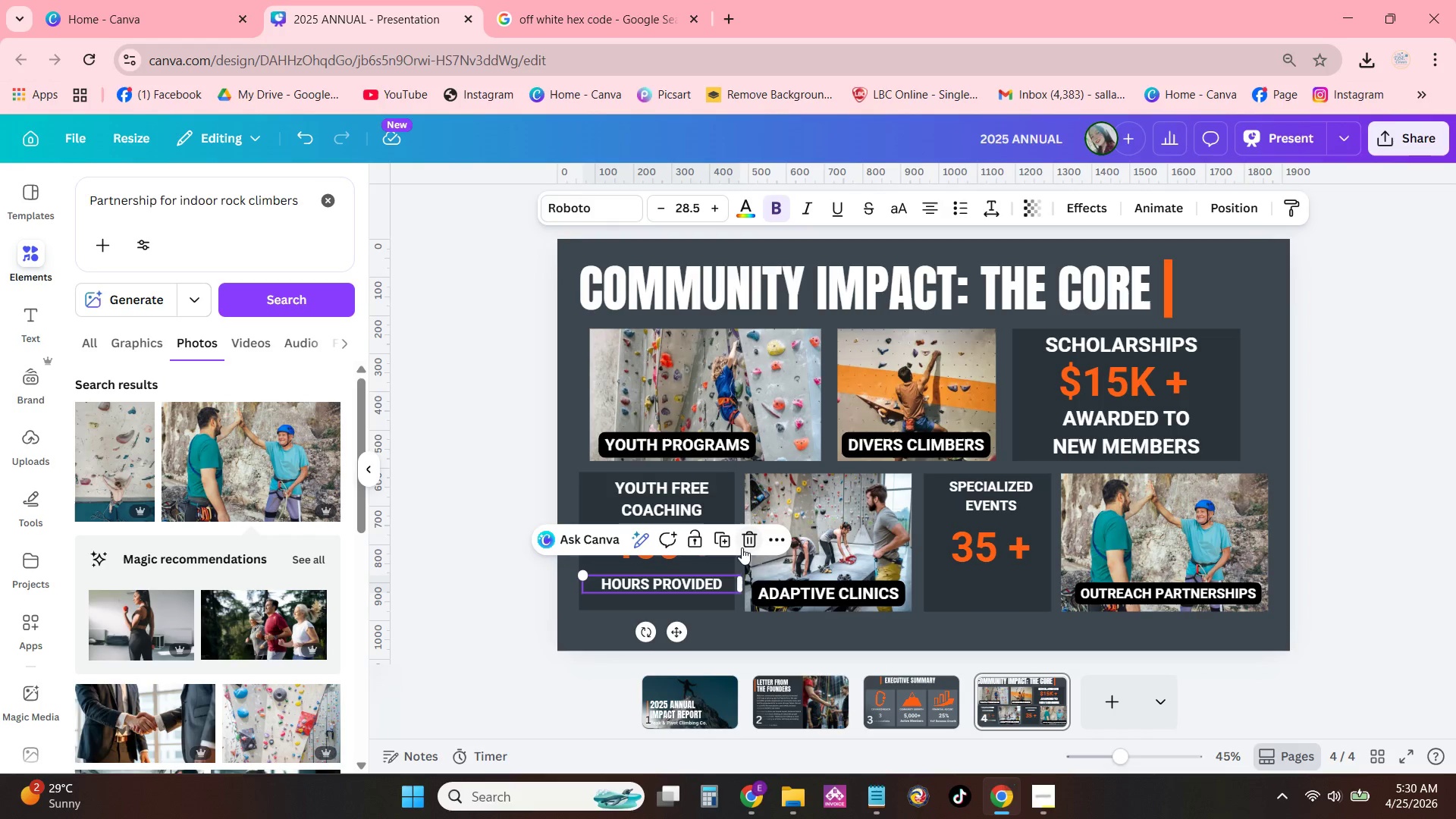 
left_click([712, 539])
 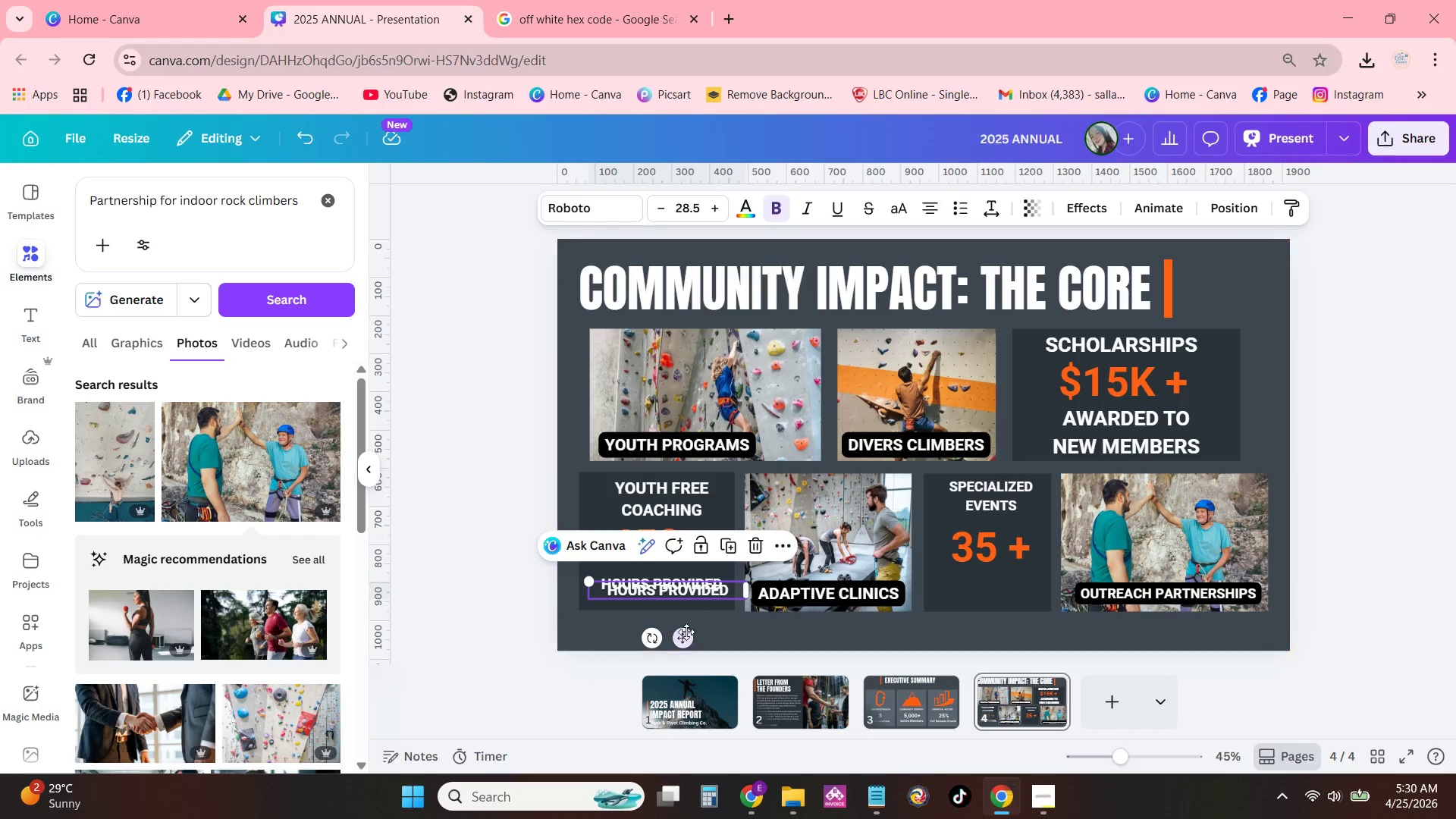 
left_click_drag(start_coordinate=[685, 644], to_coordinate=[1000, 639])
 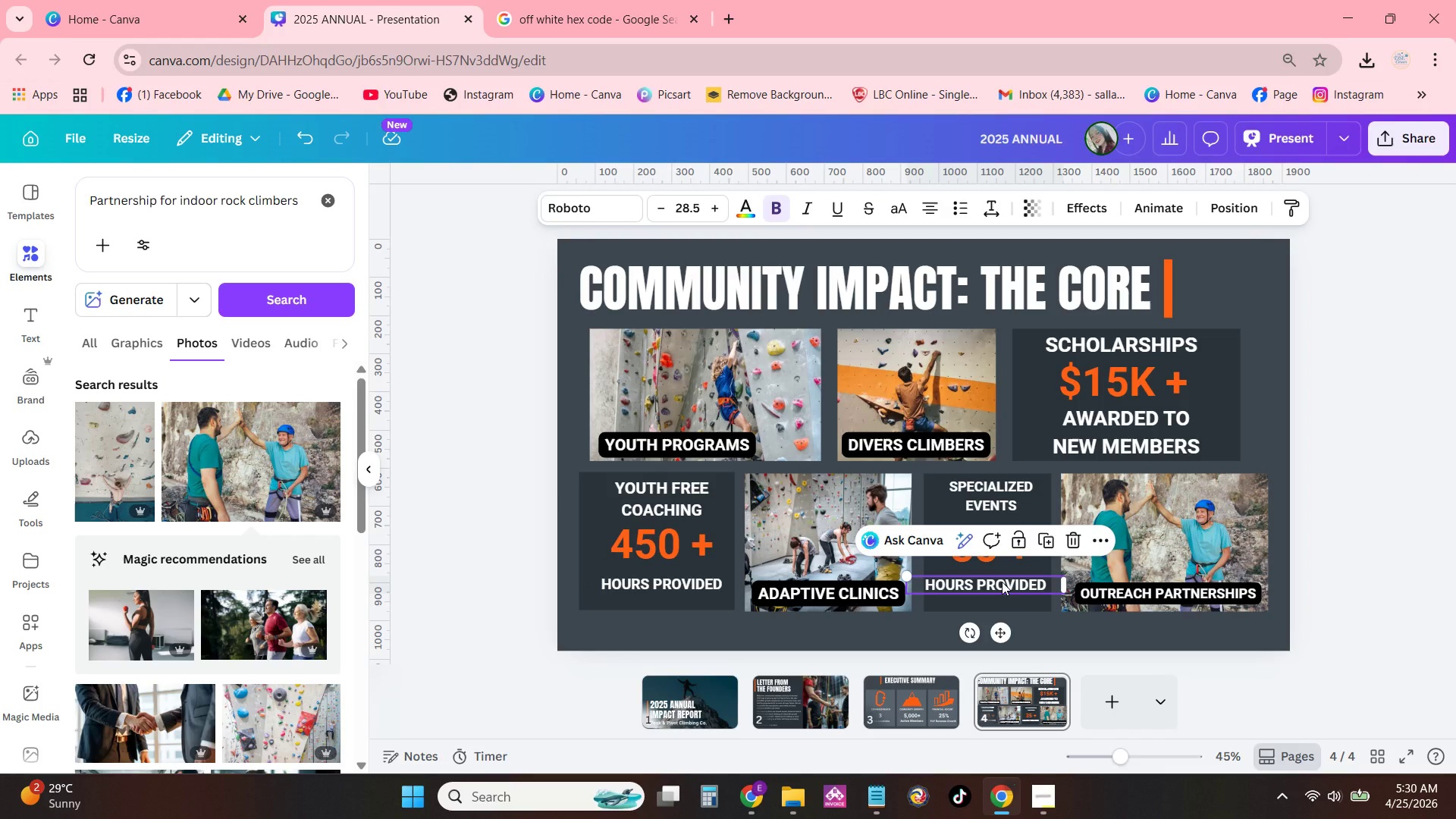 
left_click([1002, 582])
 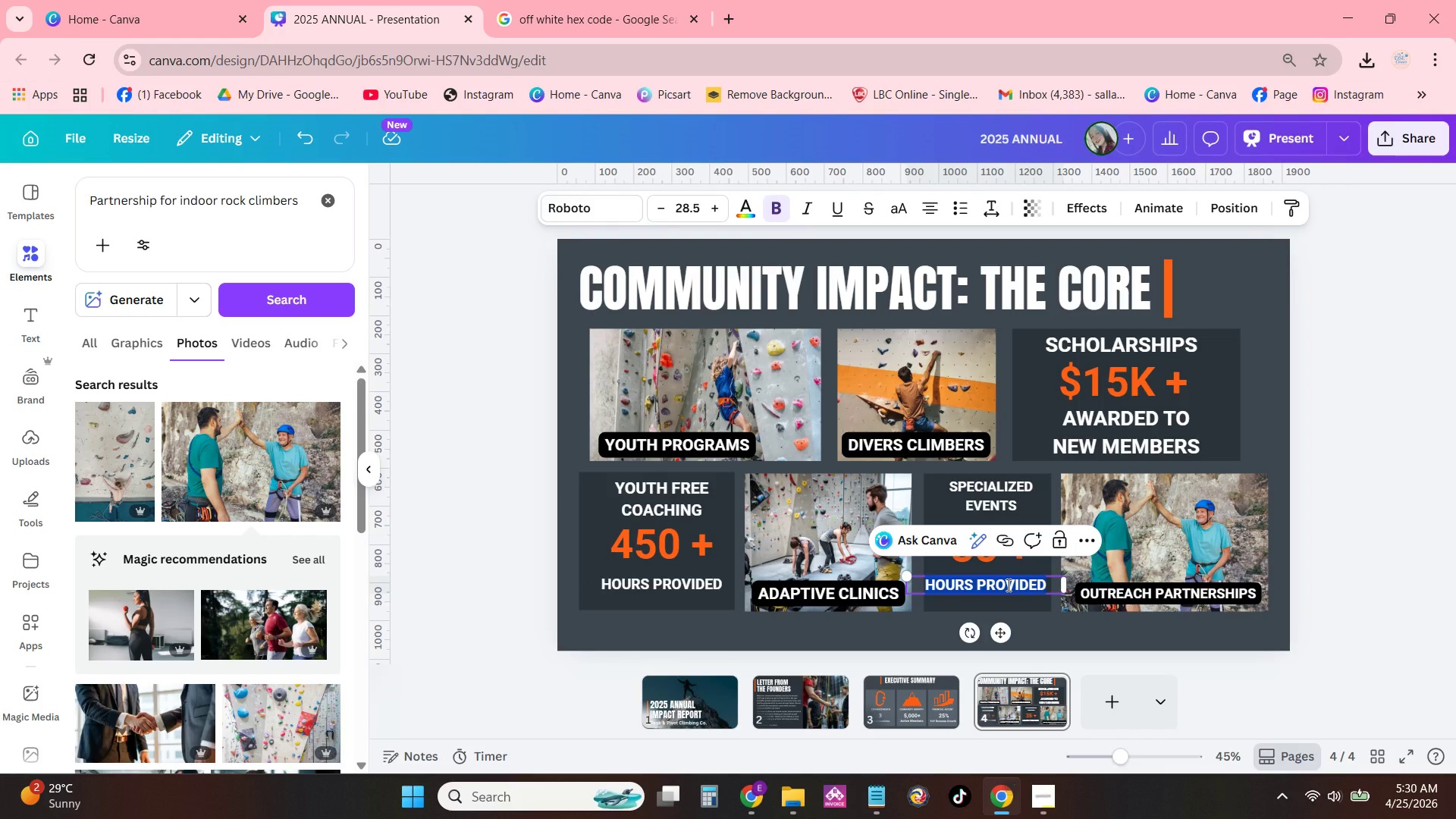 
type(Clinis)
key(Backspace)
key(Backspace)
key(Backspace)
key(Backspace)
key(Backspace)
type(LINICS HOSTED)
 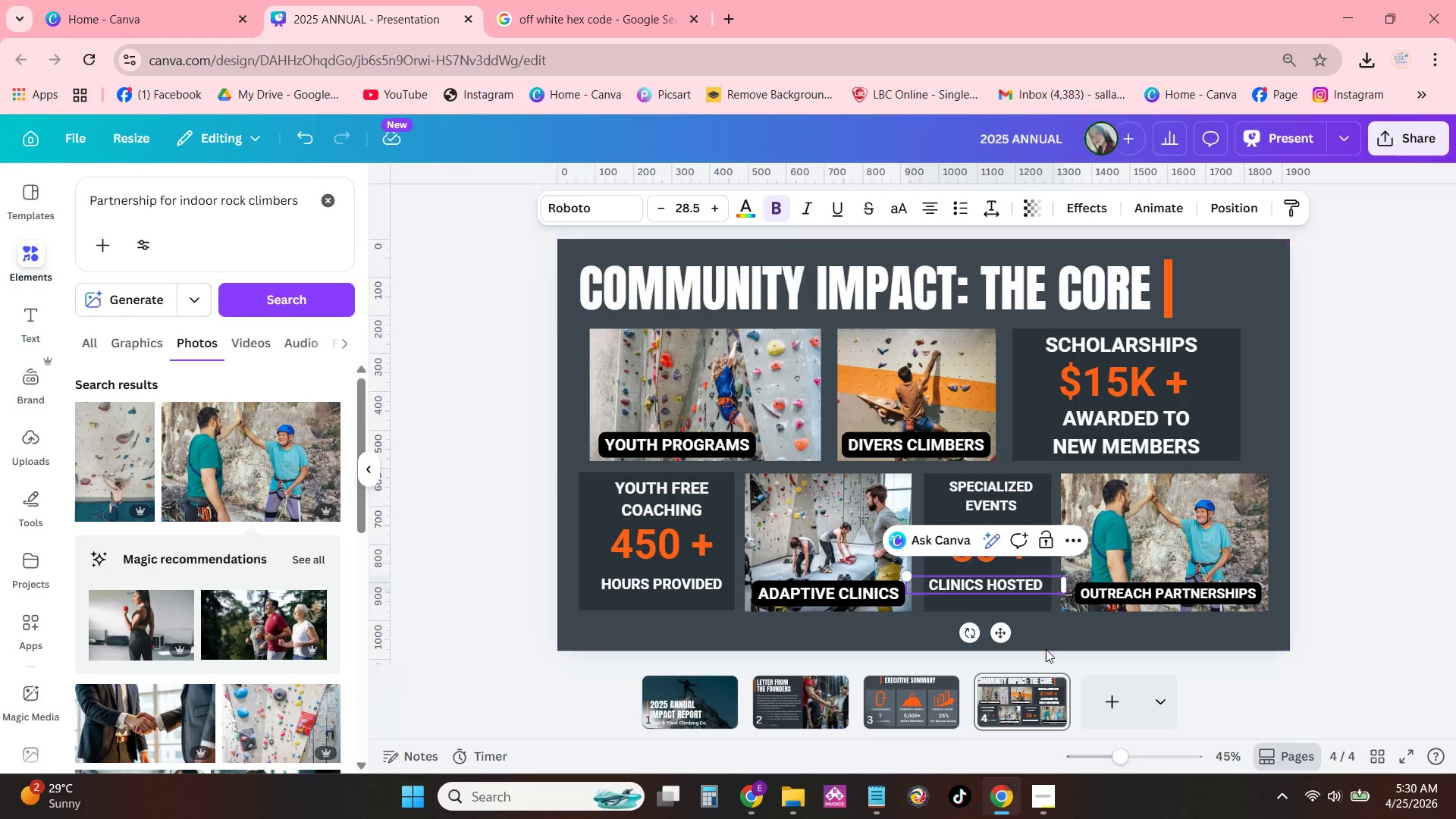 
left_click([1099, 623])
 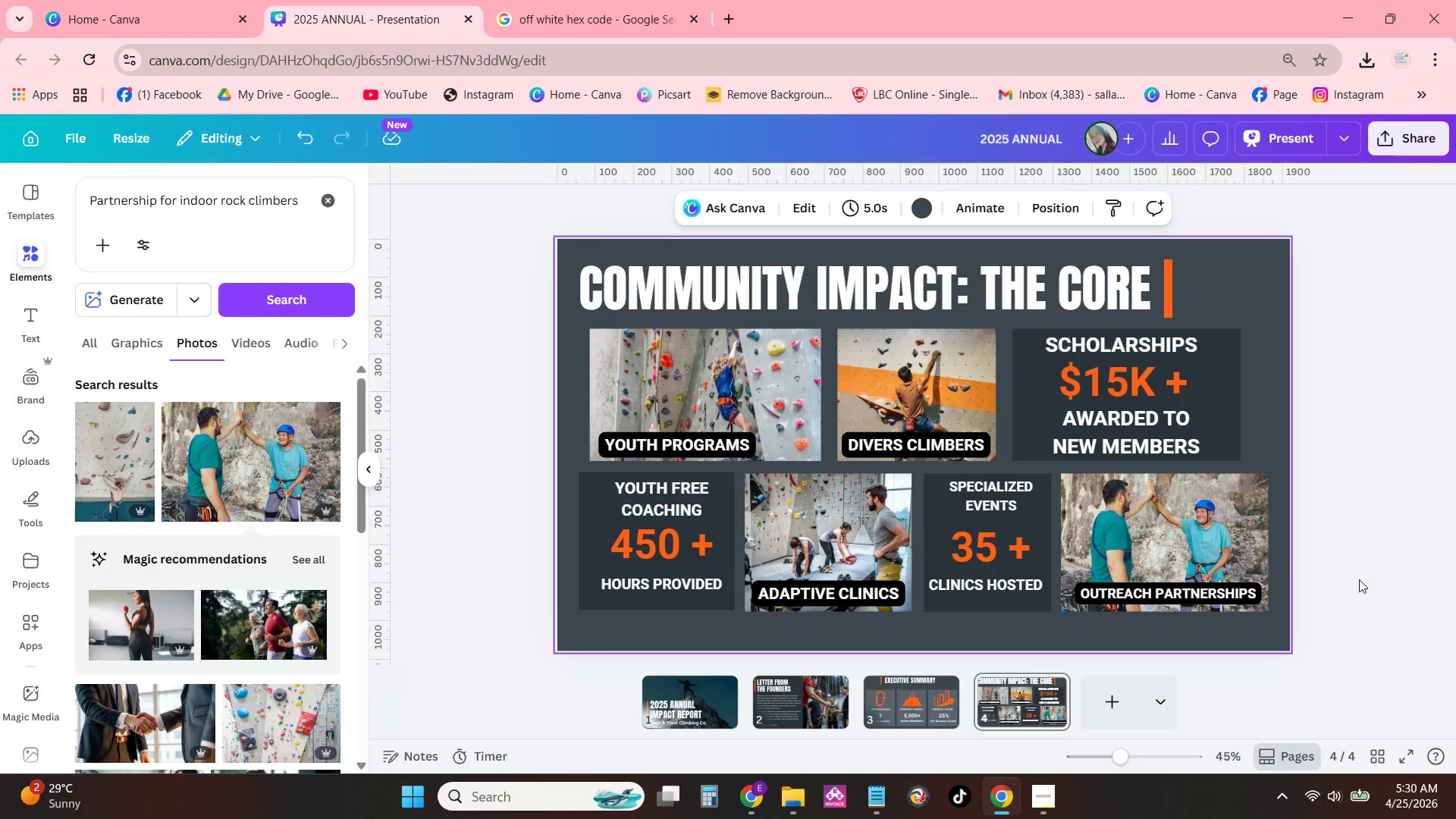 
wait(13.92)
 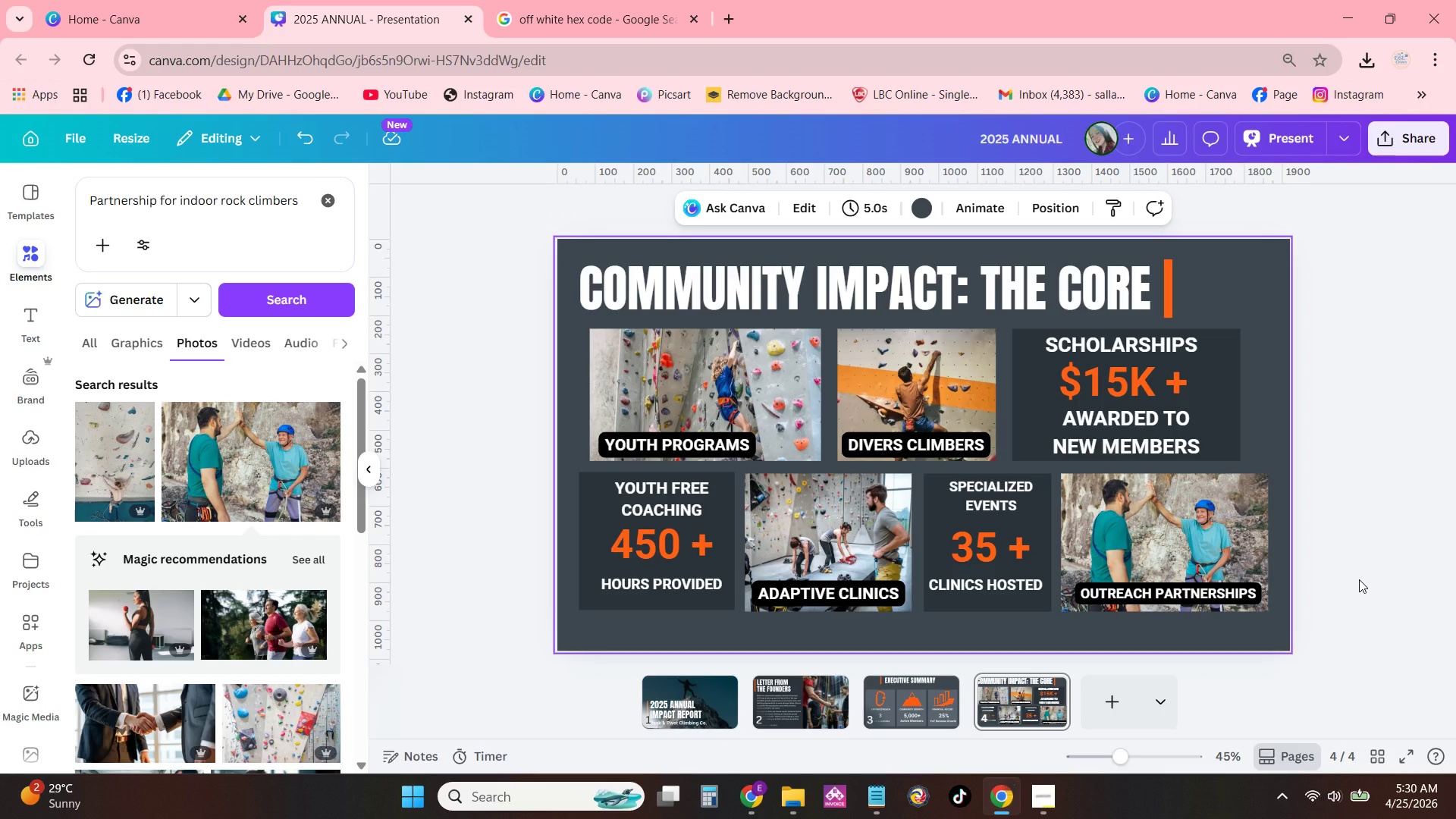 
left_click([1104, 694])
 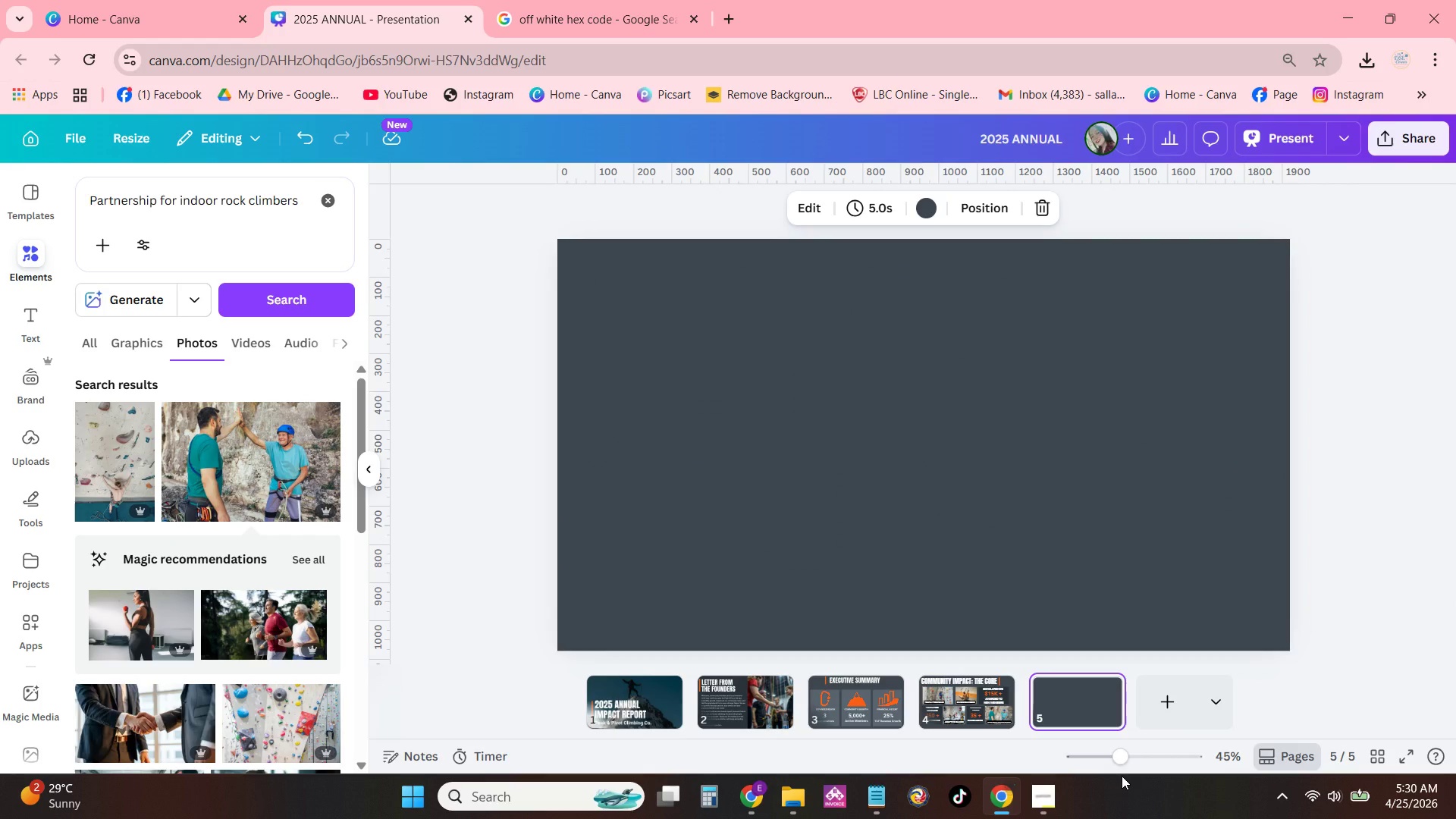 
wait(7.95)
 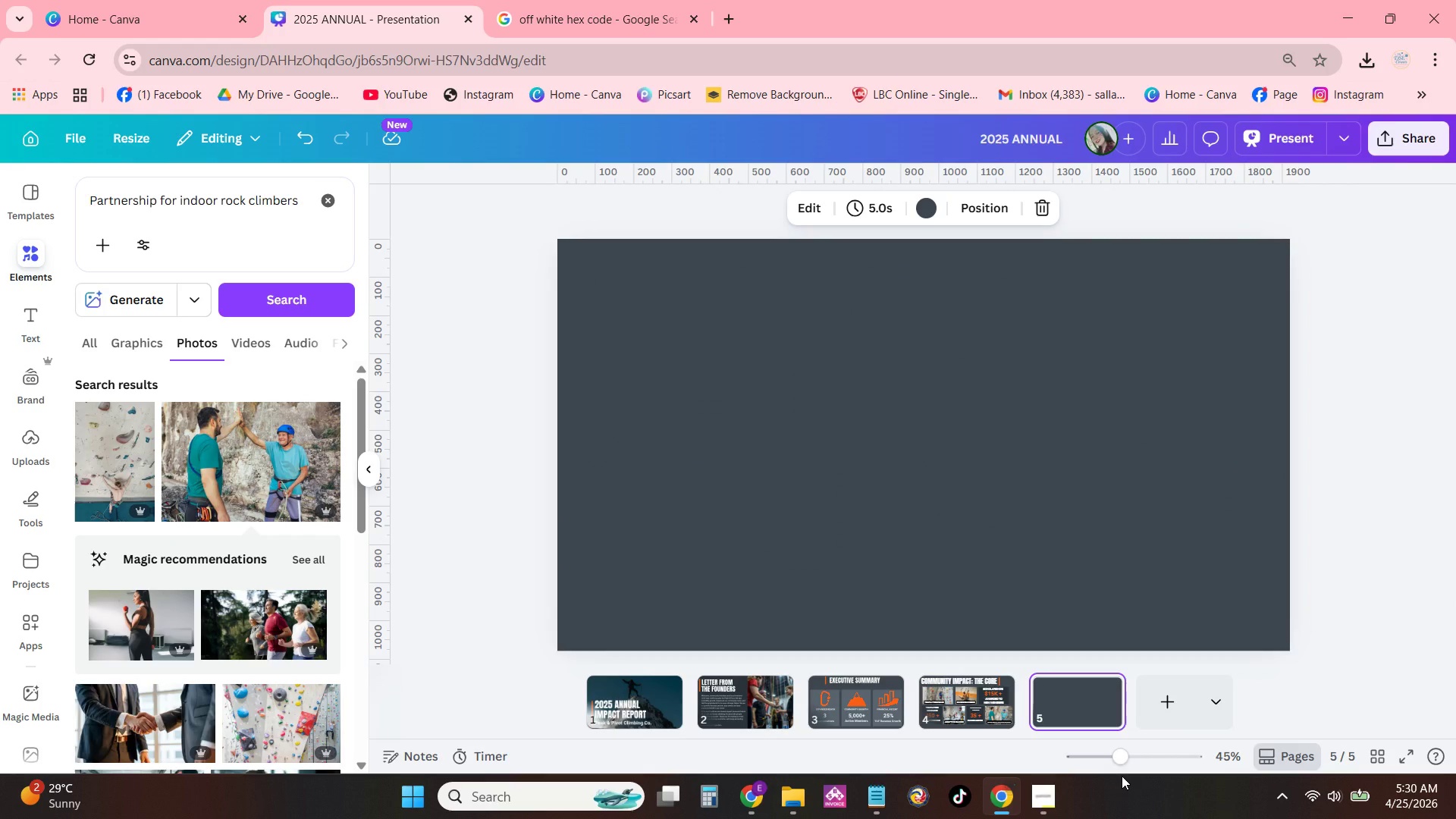 
left_click([981, 701])
 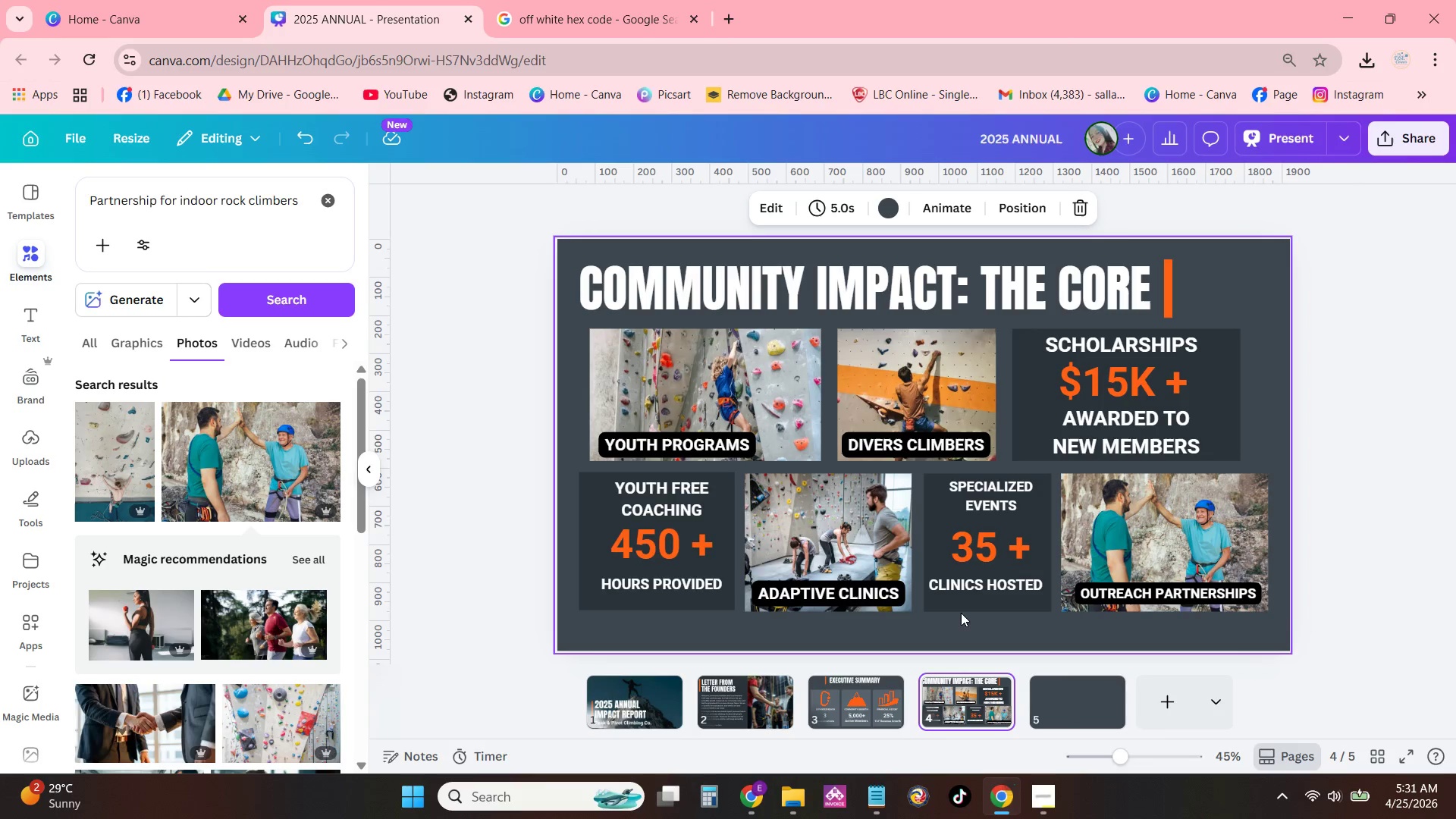 
wait(12.59)
 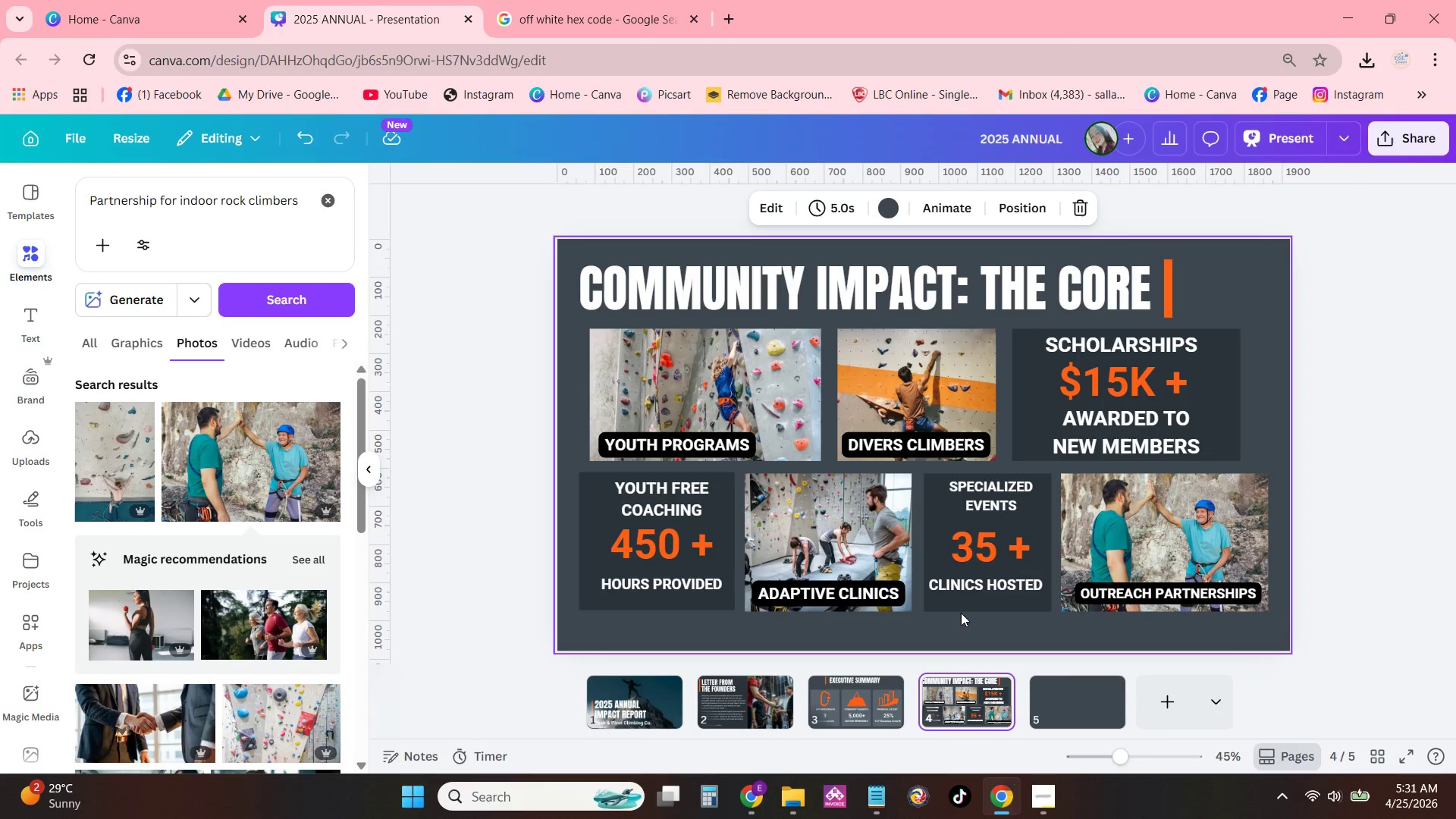 
left_click([1060, 677])
 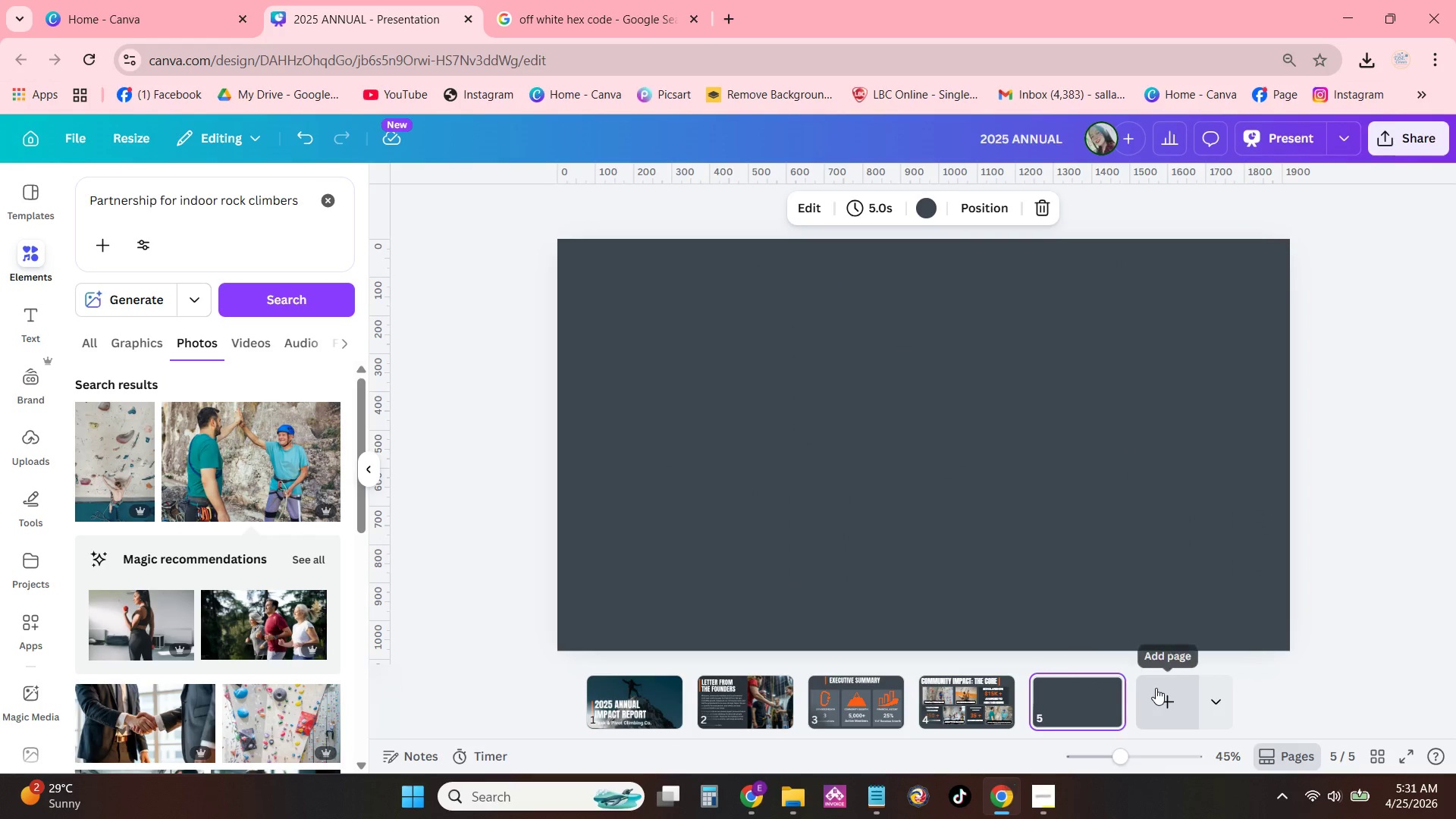 
left_click([1156, 688])
 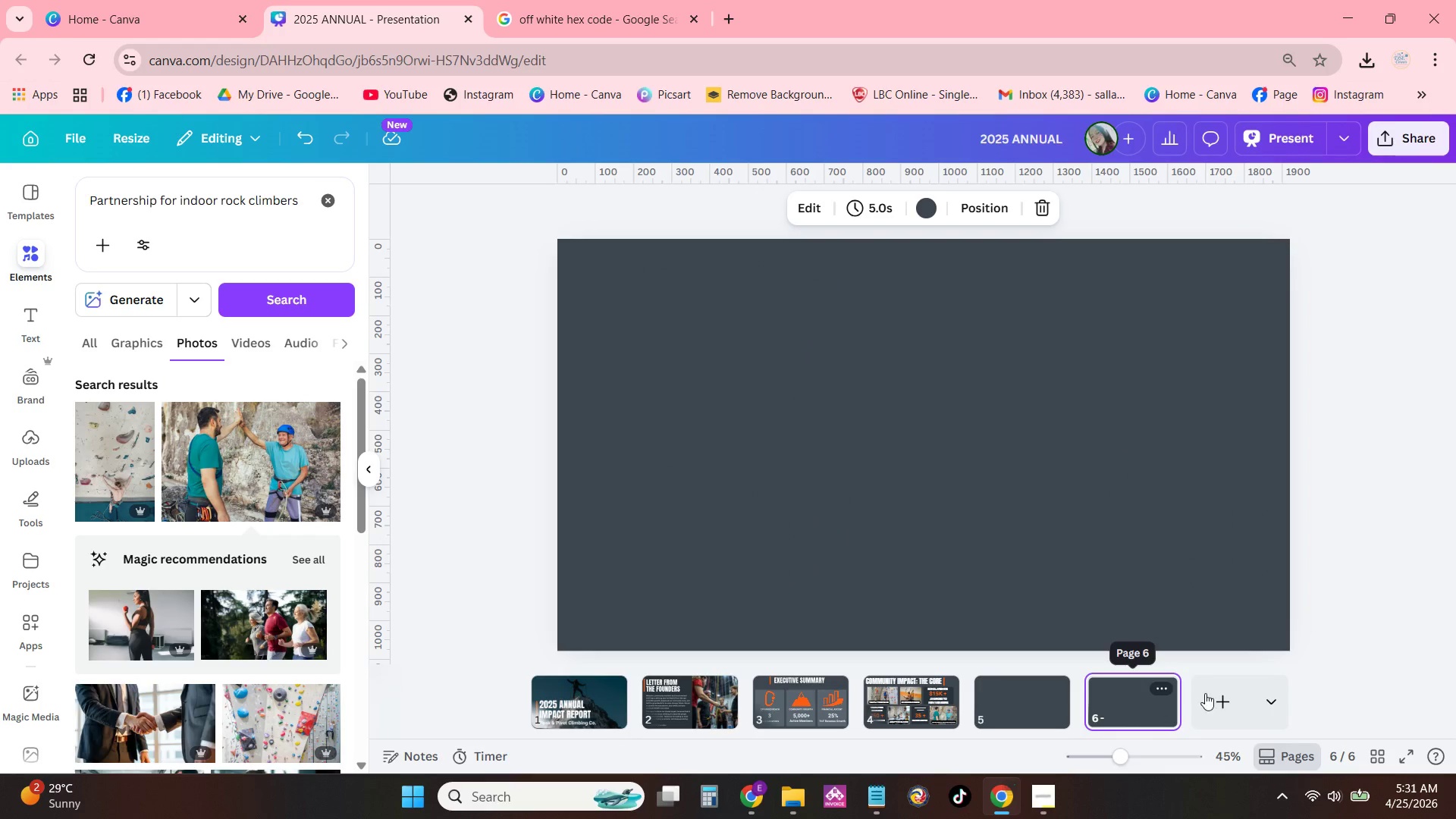 
left_click([1210, 691])
 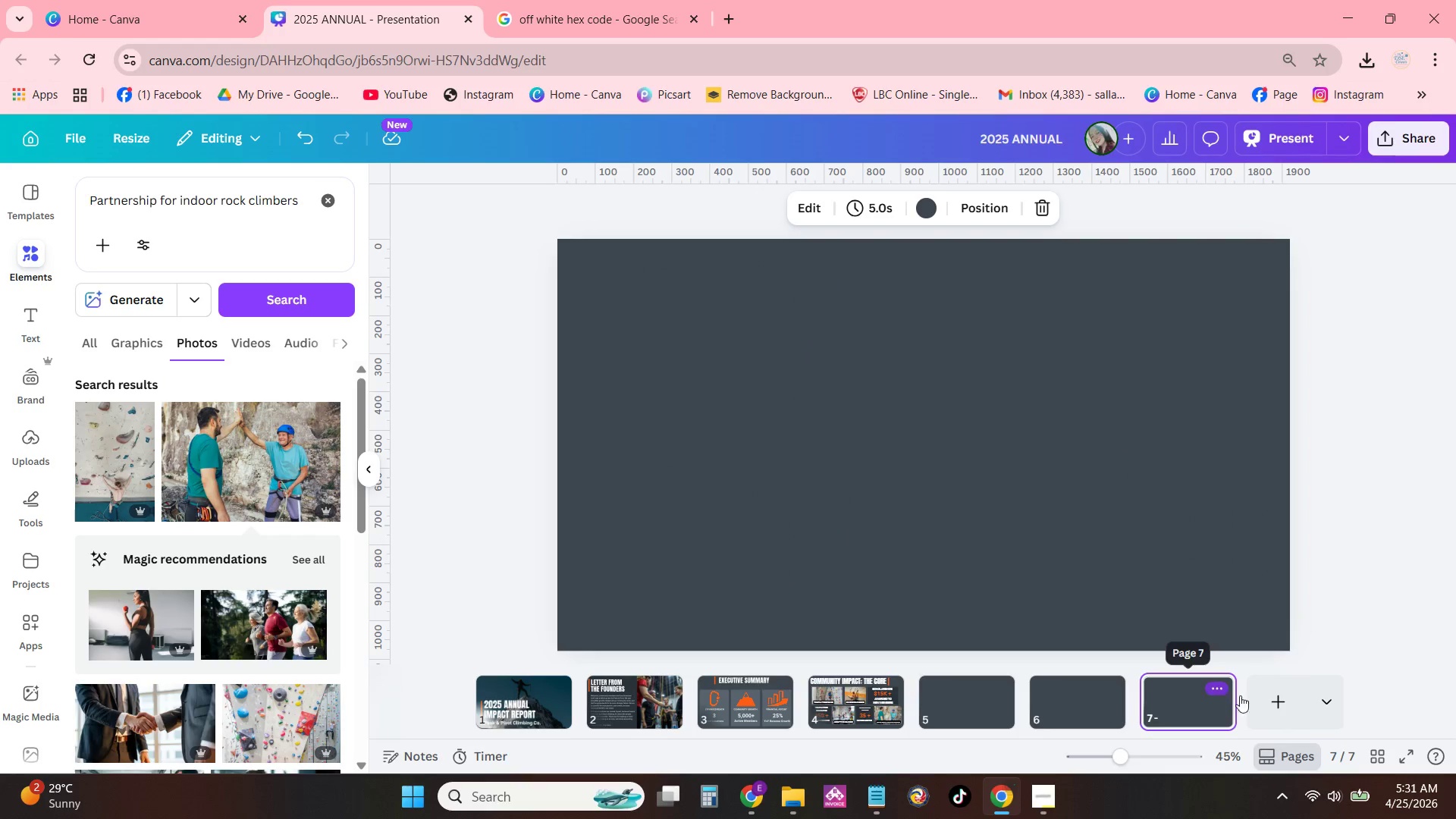 
left_click([1267, 695])
 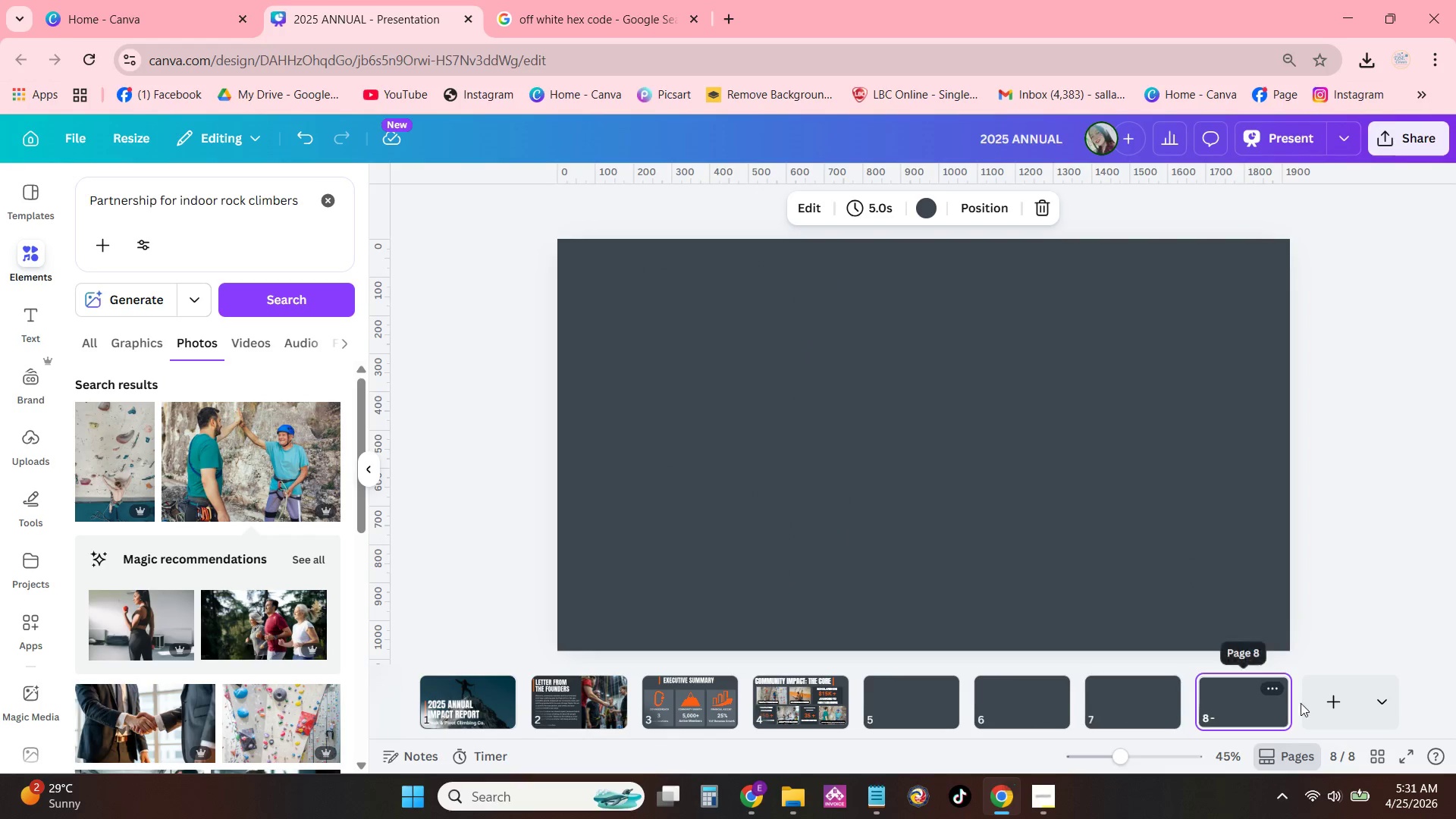 
left_click([1328, 701])
 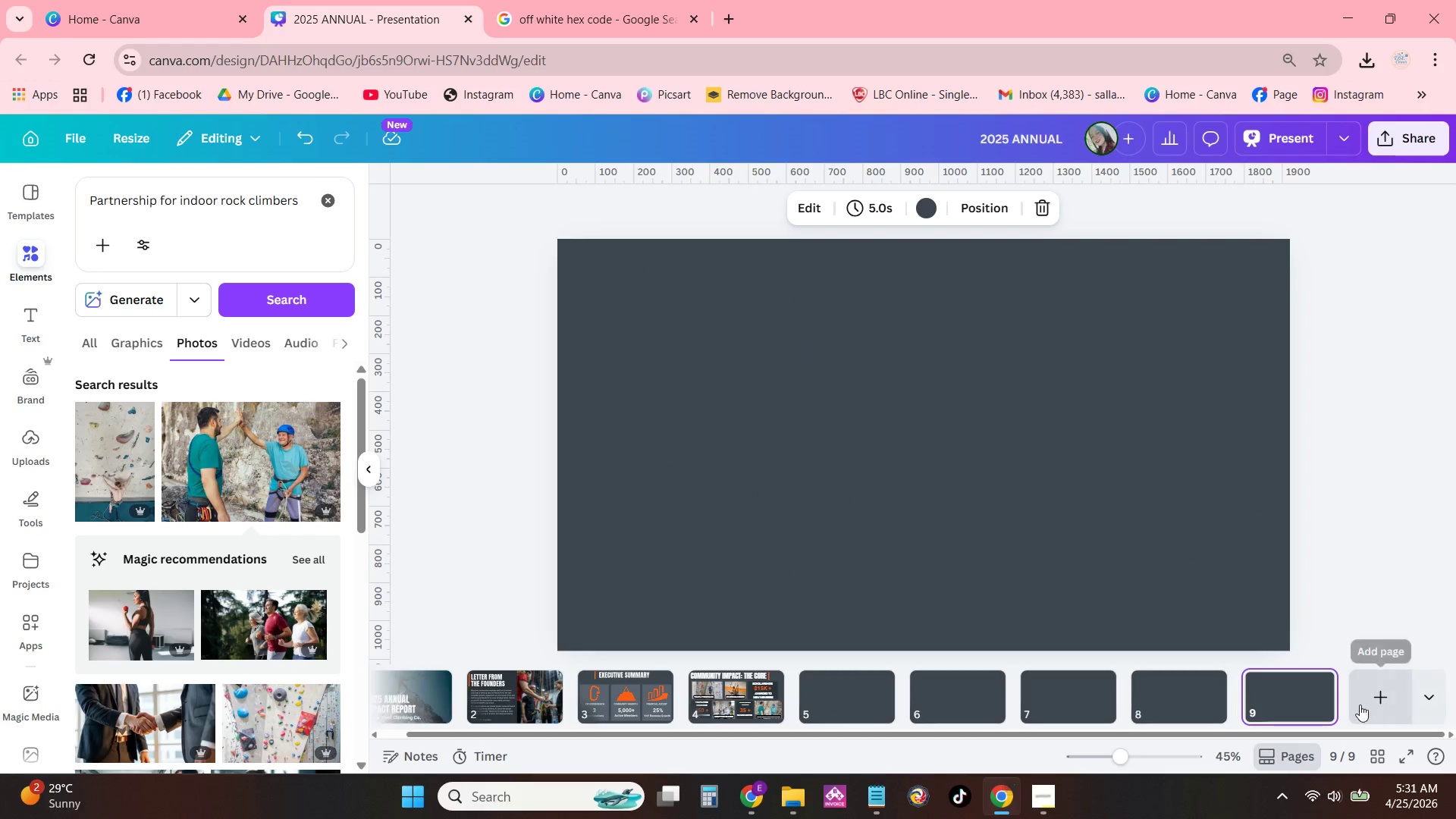 
left_click([1386, 694])
 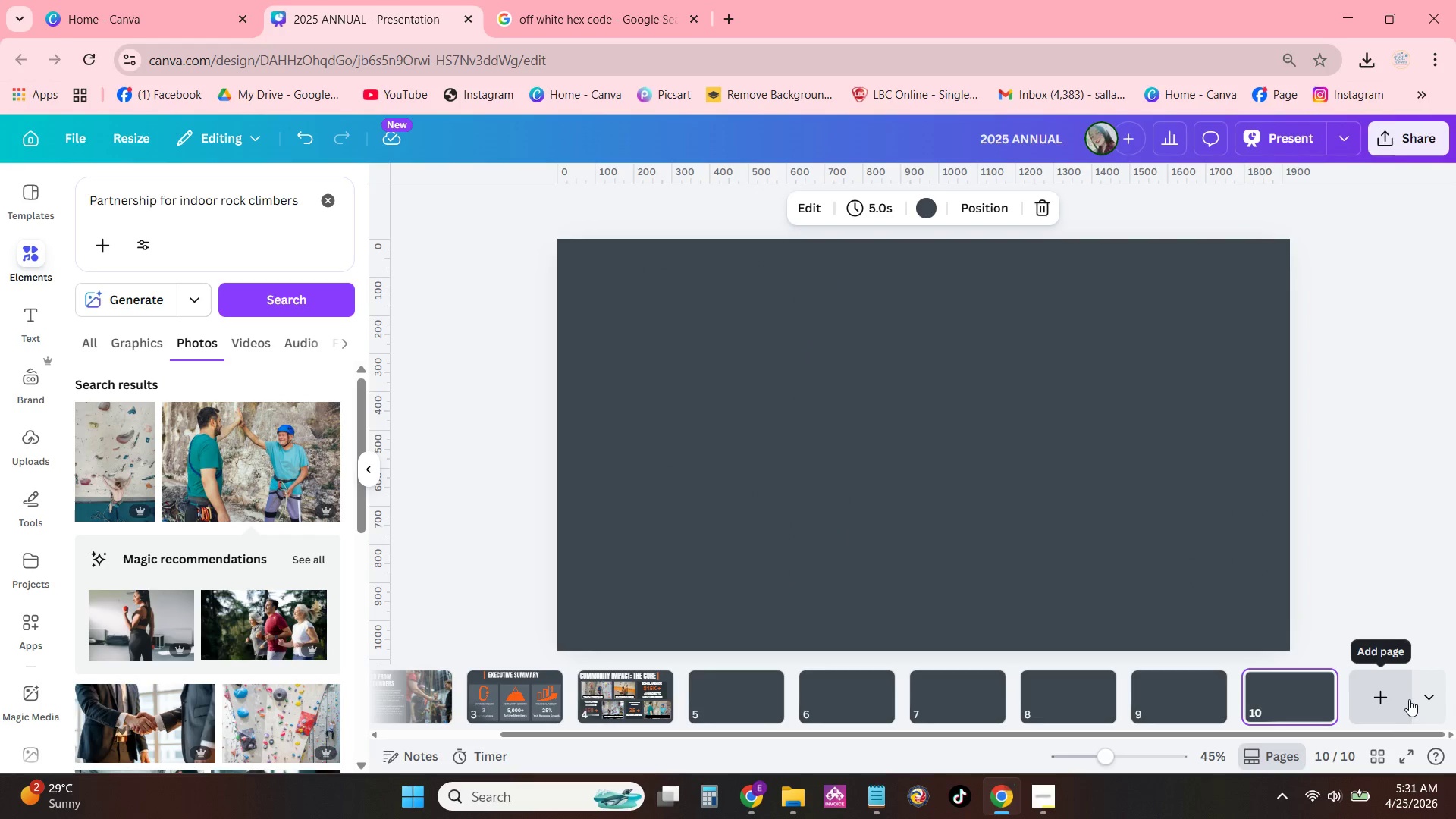 
left_click([1400, 698])
 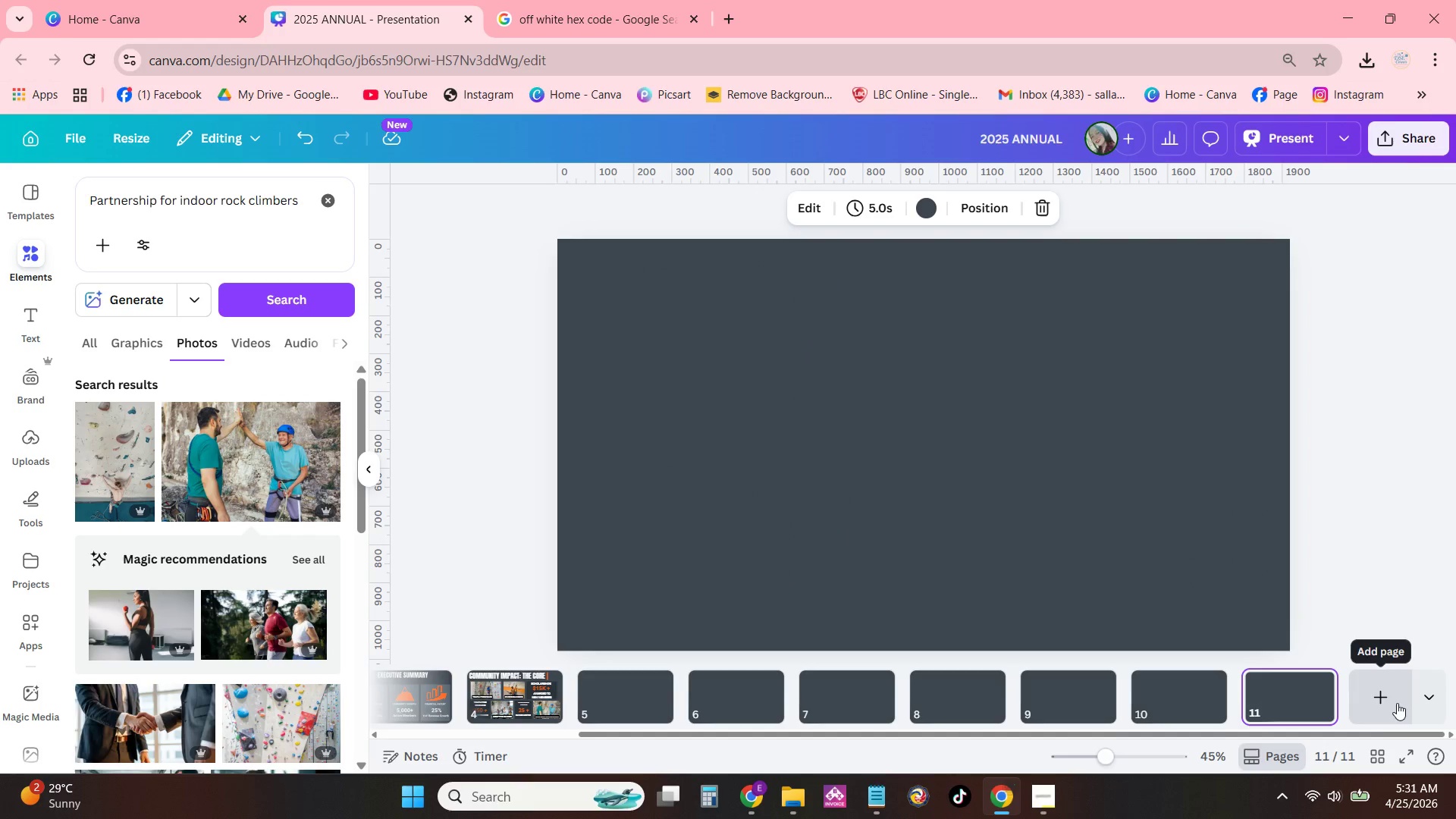 
left_click([1390, 701])
 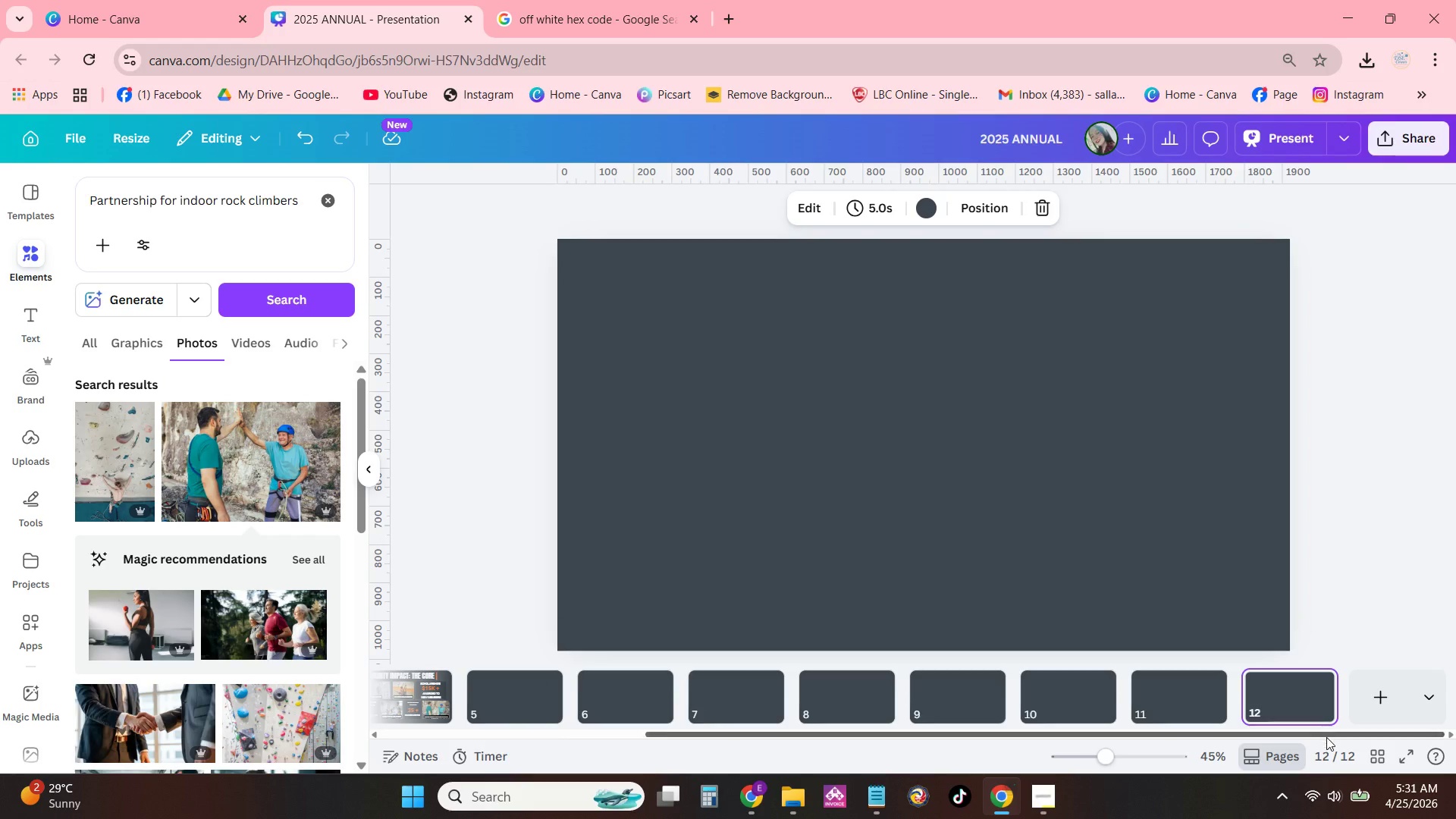 
left_click_drag(start_coordinate=[1326, 737], to_coordinate=[1076, 765])
 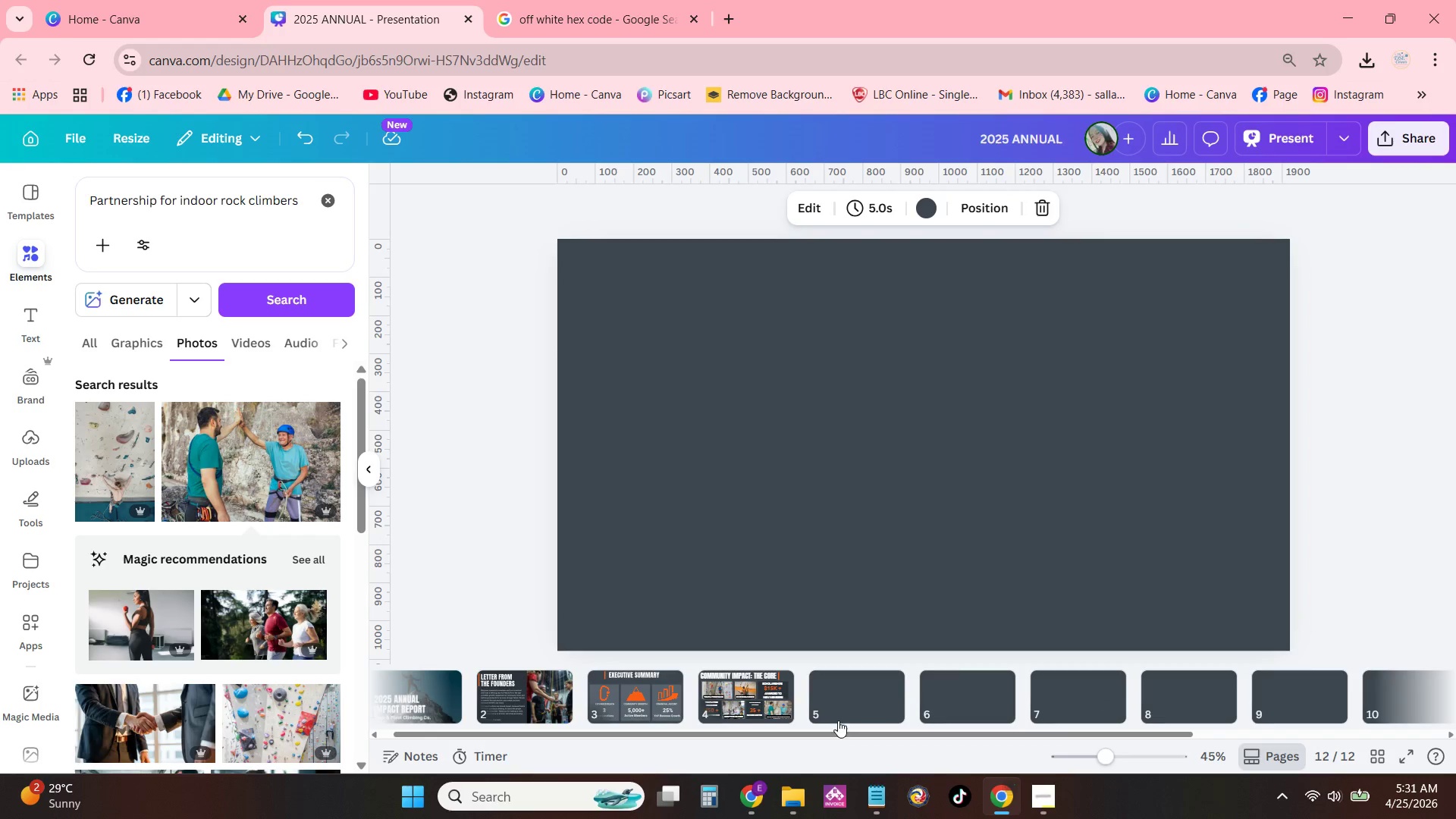 
left_click([841, 713])
 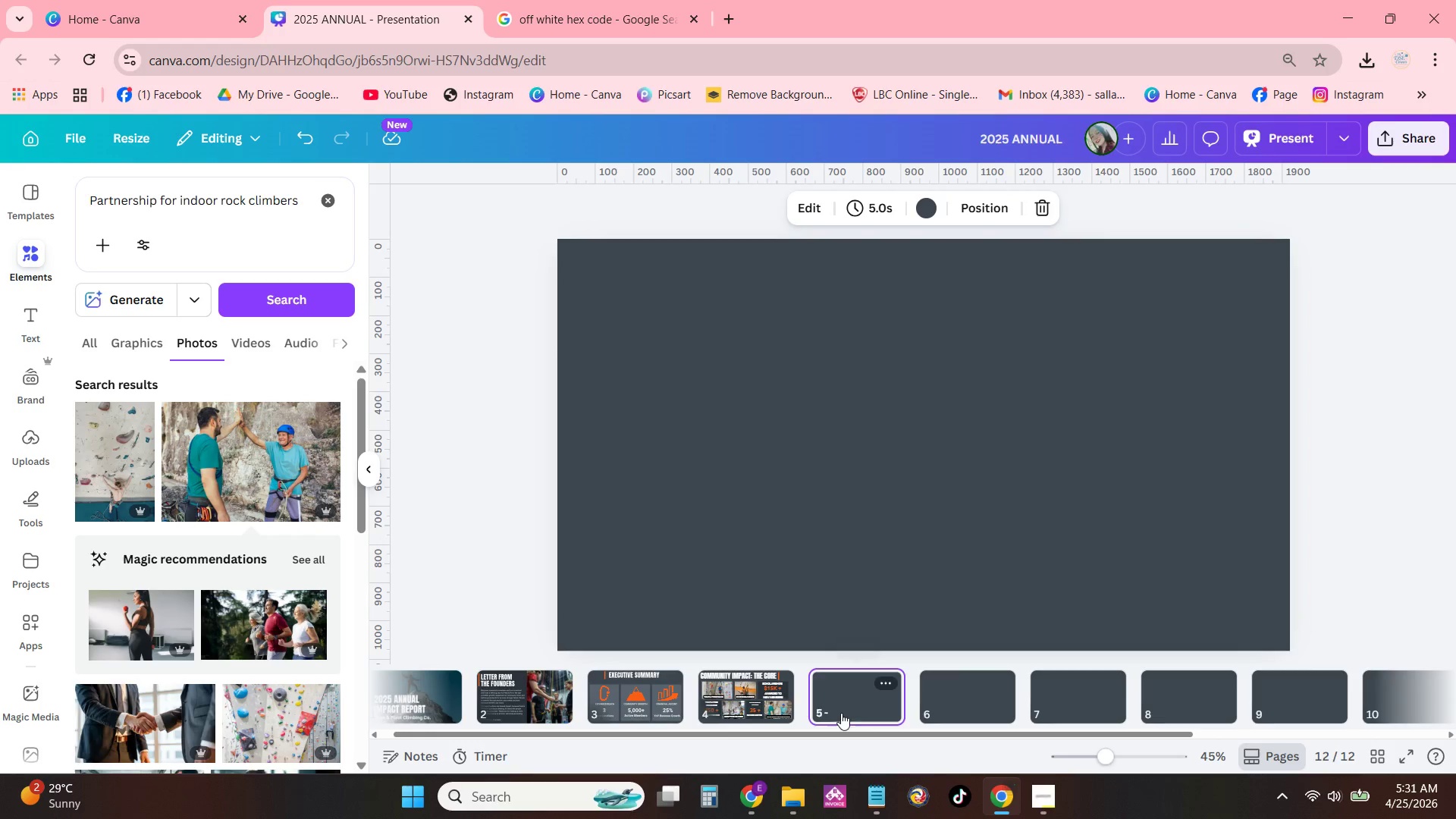 
mouse_move([837, 698])
 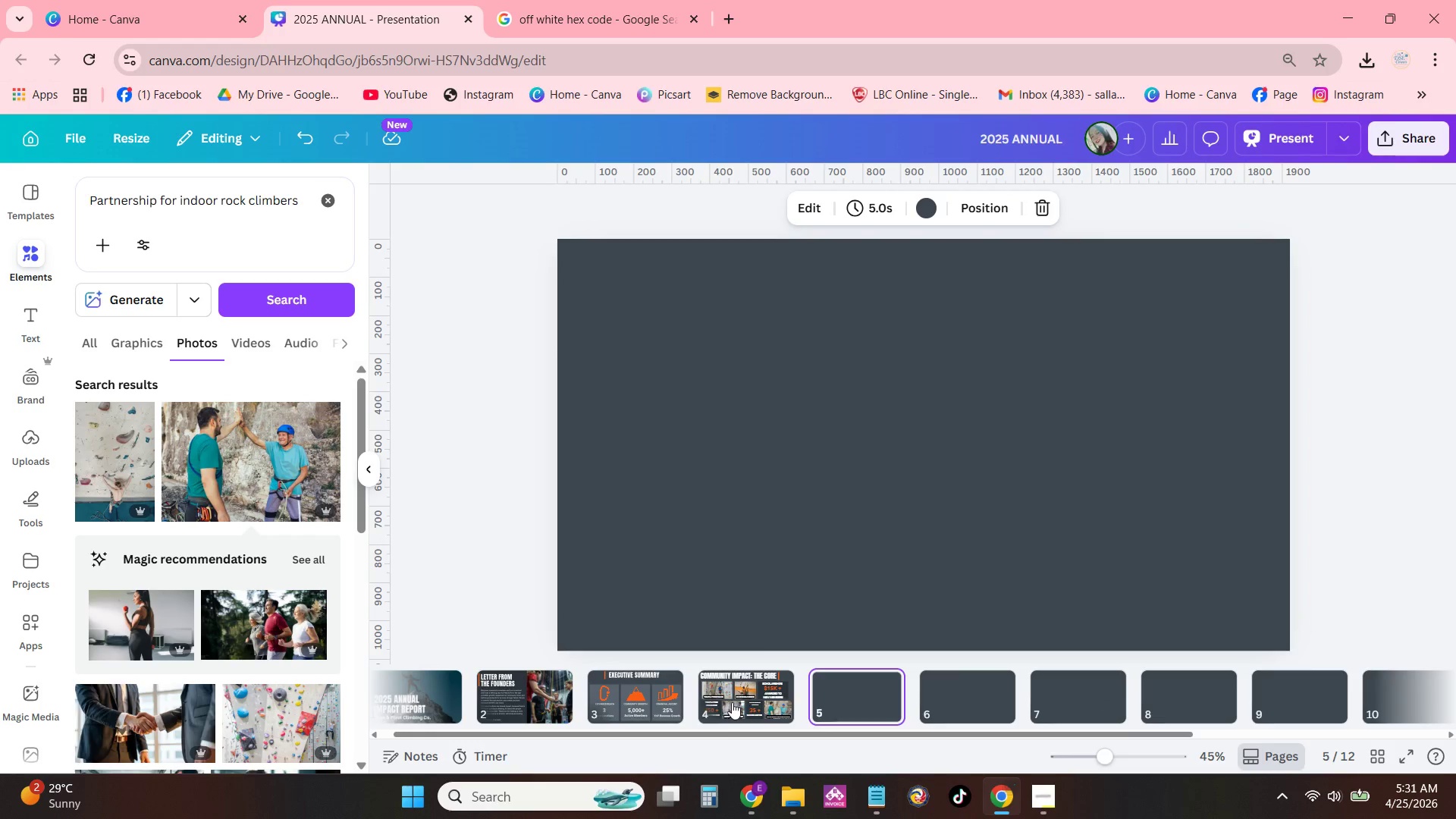 
left_click([732, 702])
 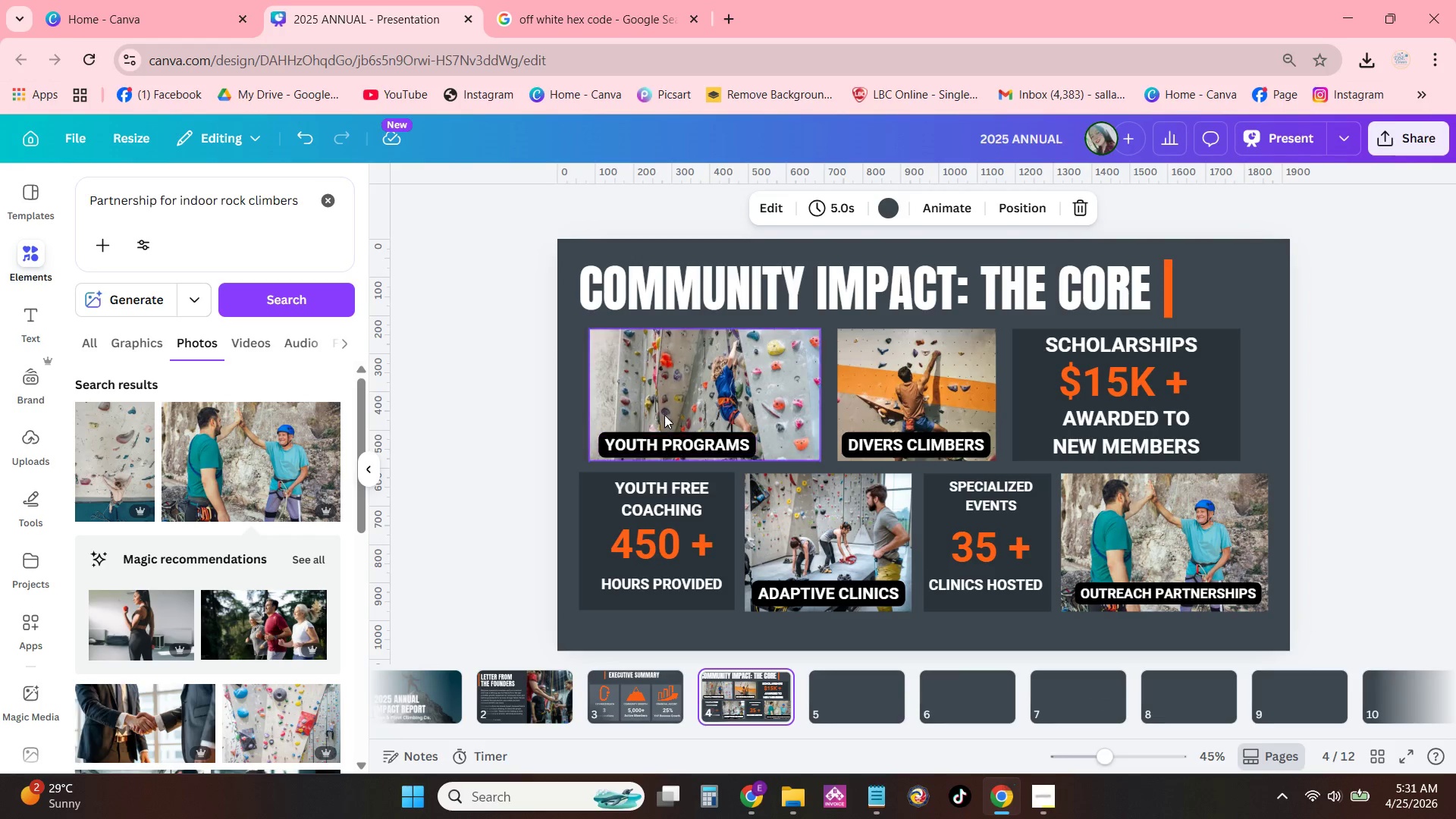 
left_click_drag(start_coordinate=[561, 353], to_coordinate=[1233, 624])
 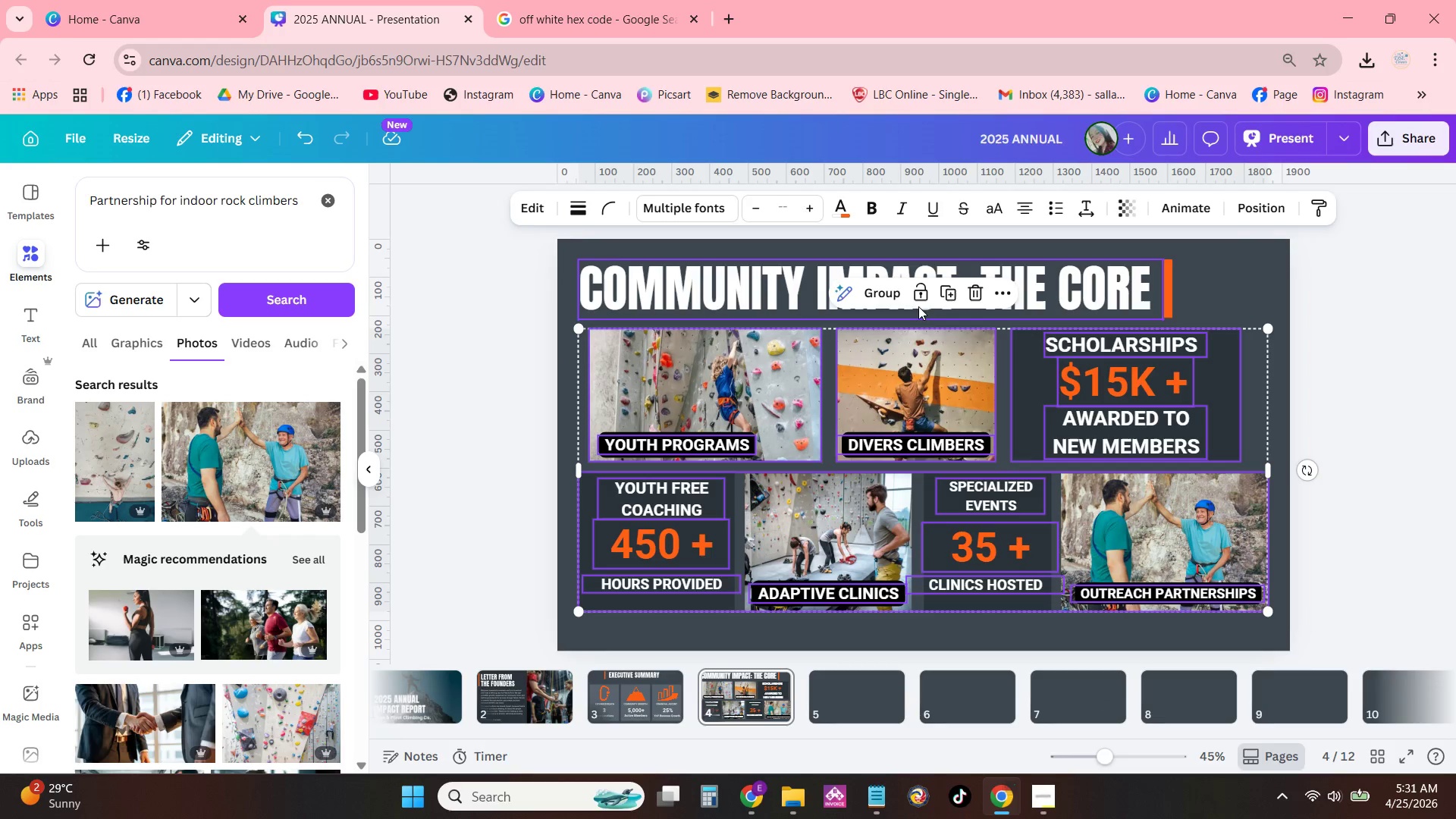 
left_click([886, 293])
 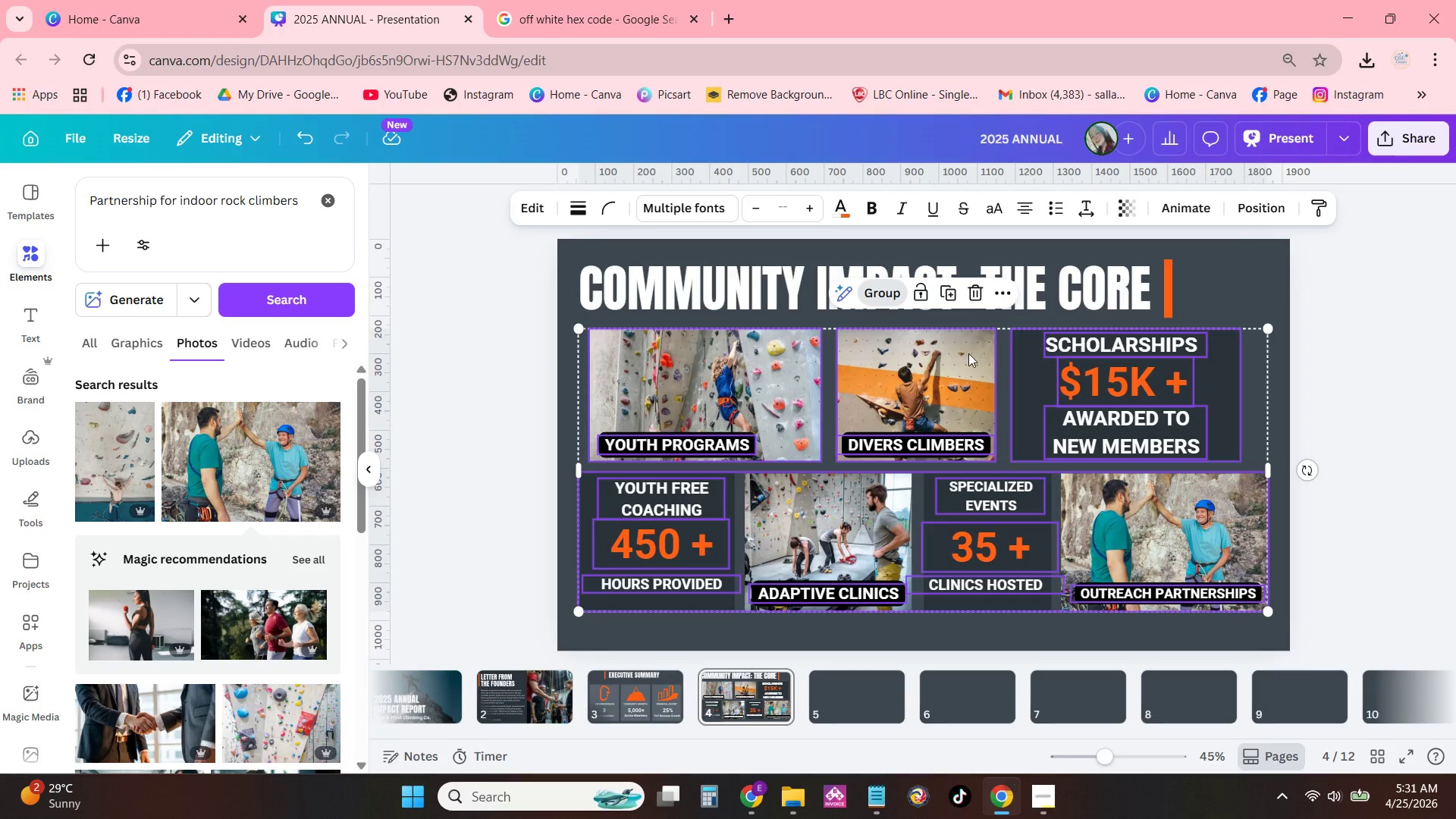 
left_click_drag(start_coordinate=[968, 353], to_coordinate=[971, 364])
 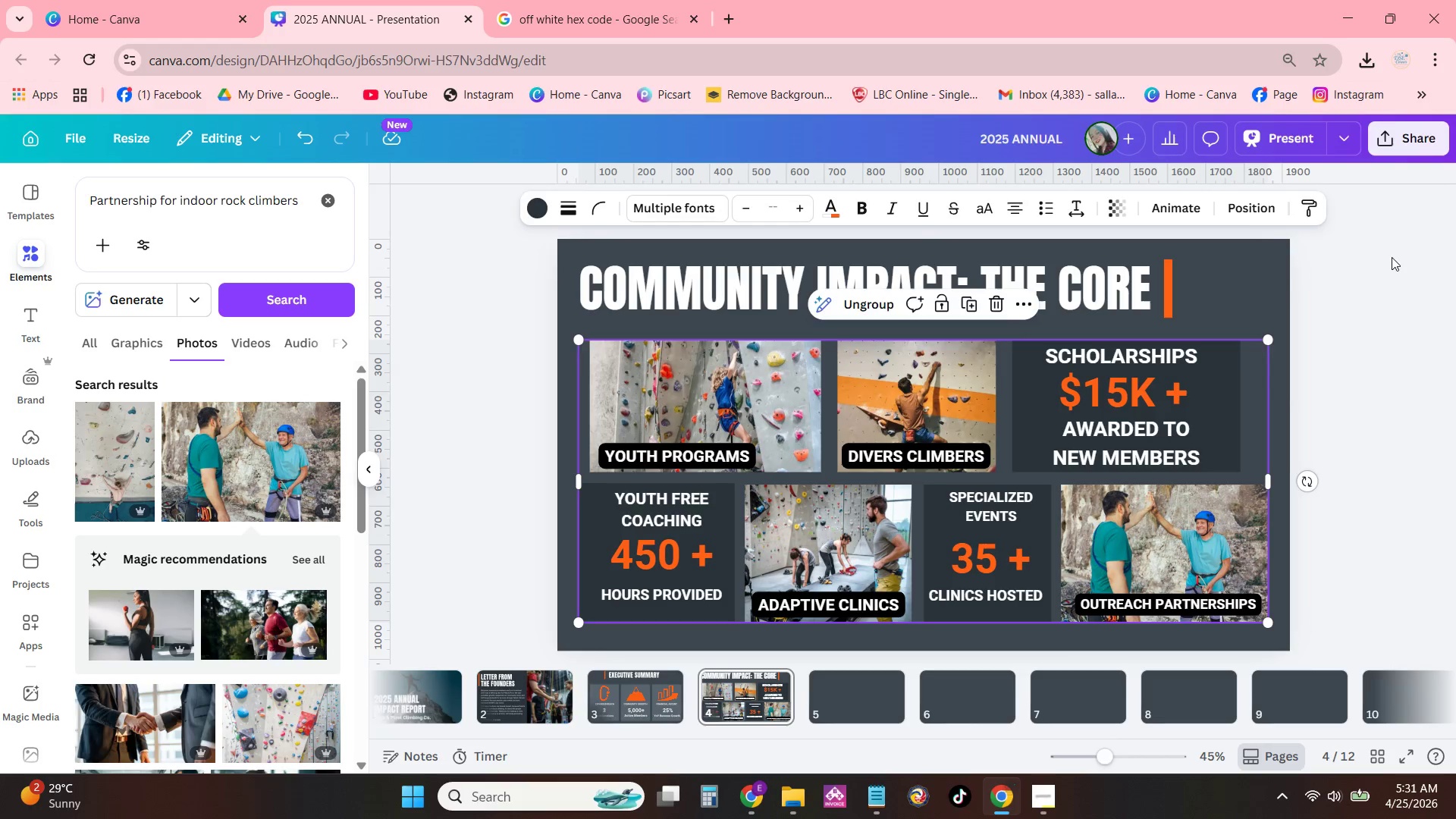 
left_click([1395, 257])
 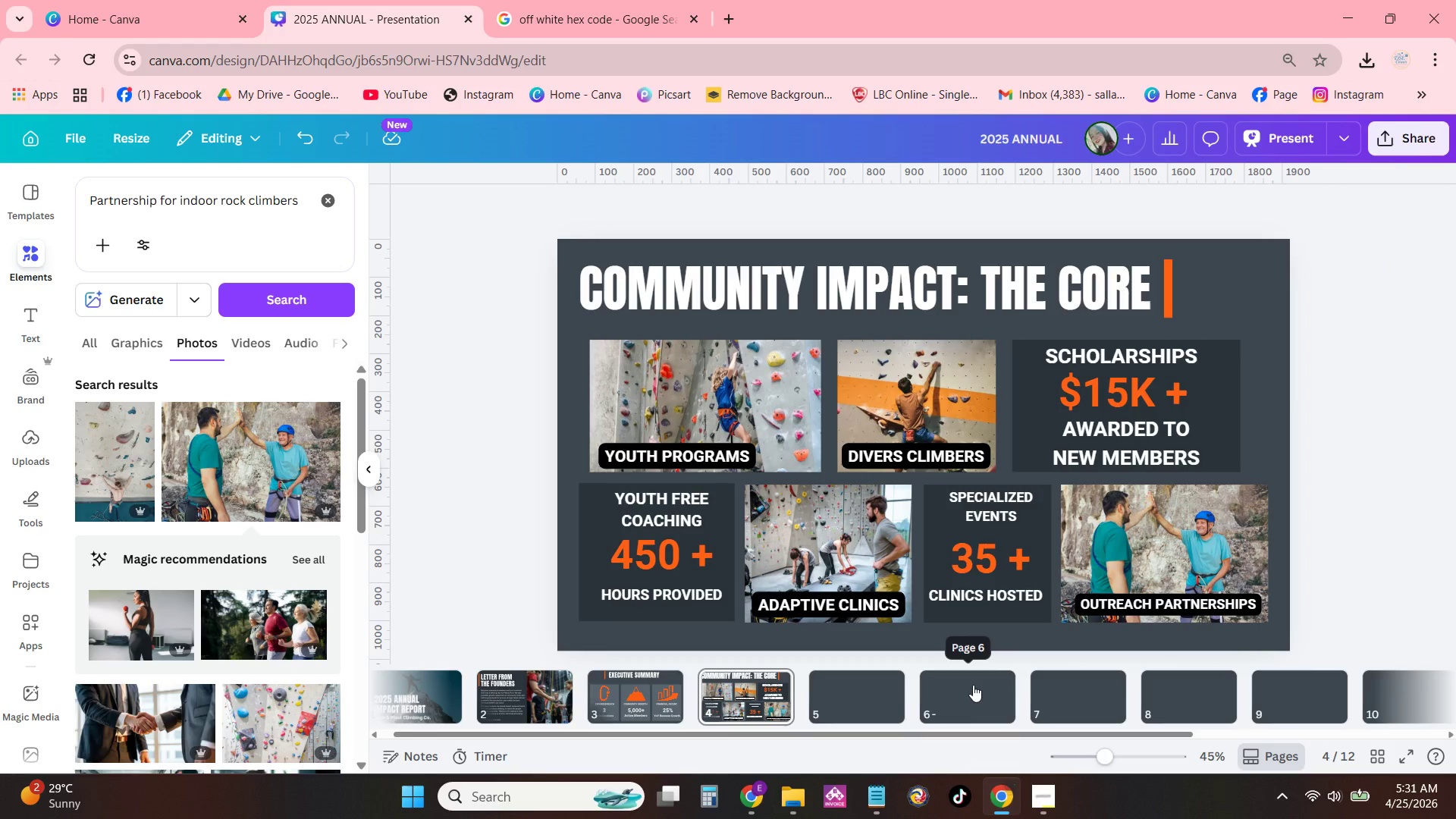 
left_click([868, 696])
 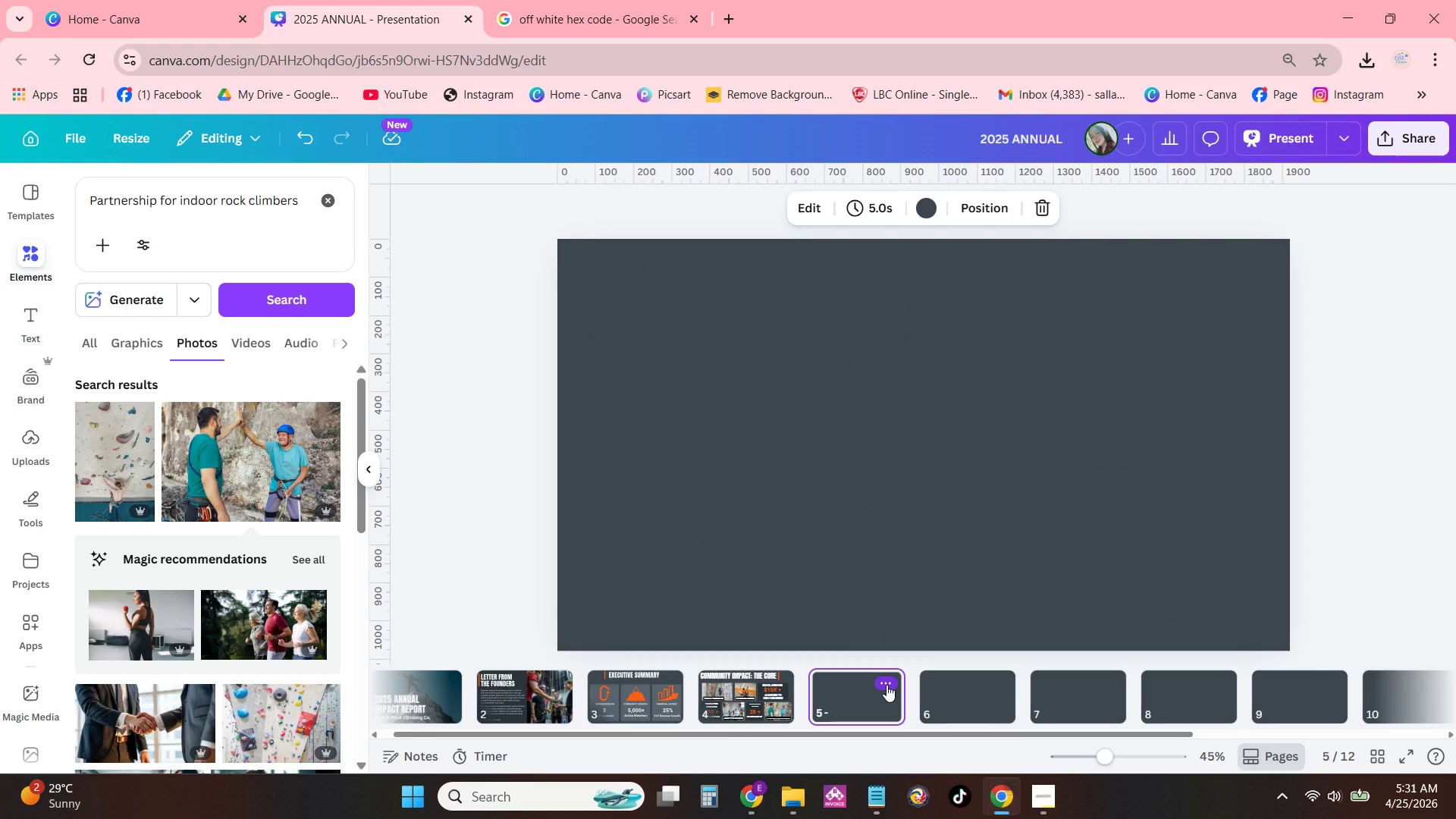 
wait(15.27)
 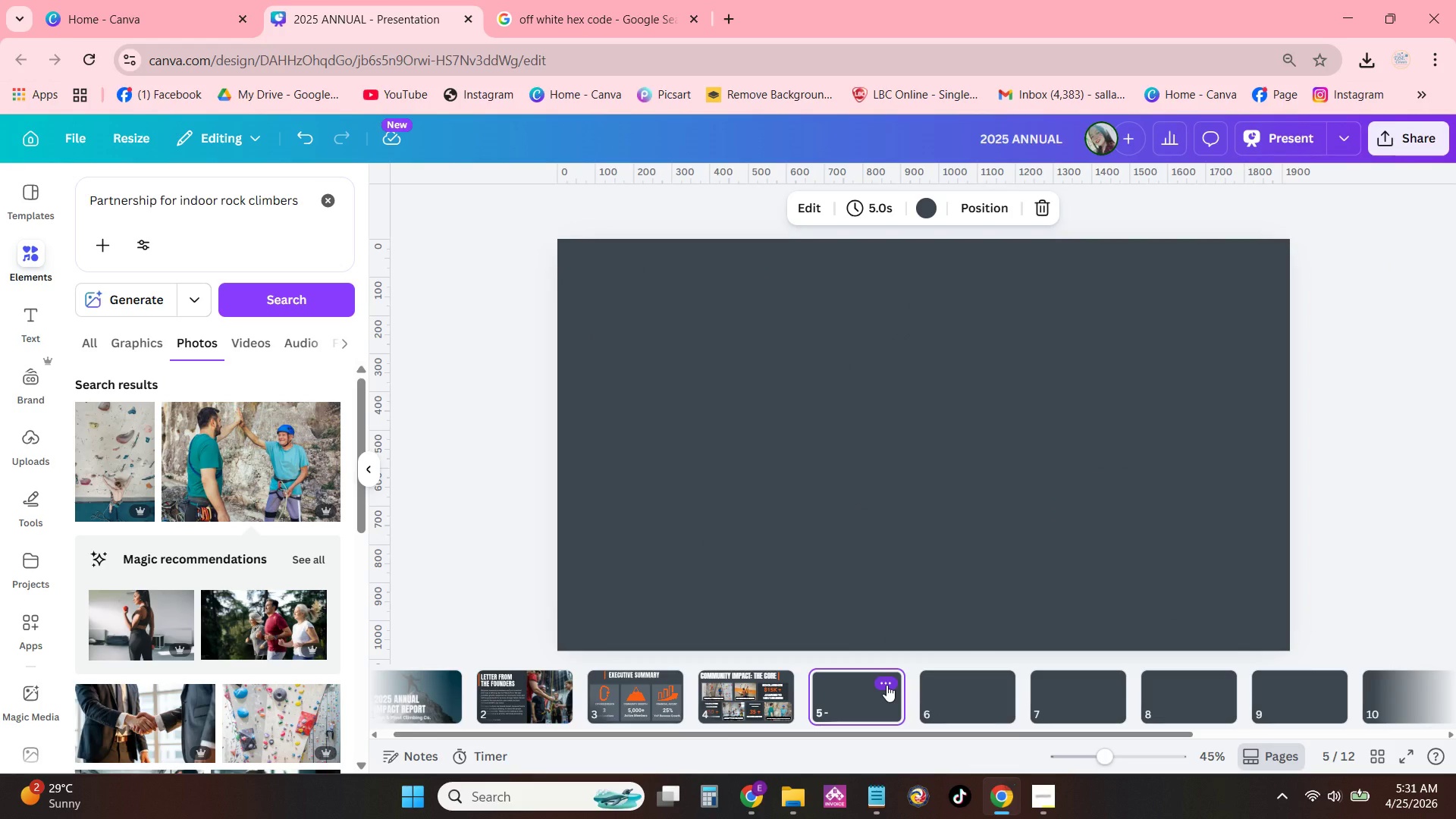 
left_click([755, 682])
 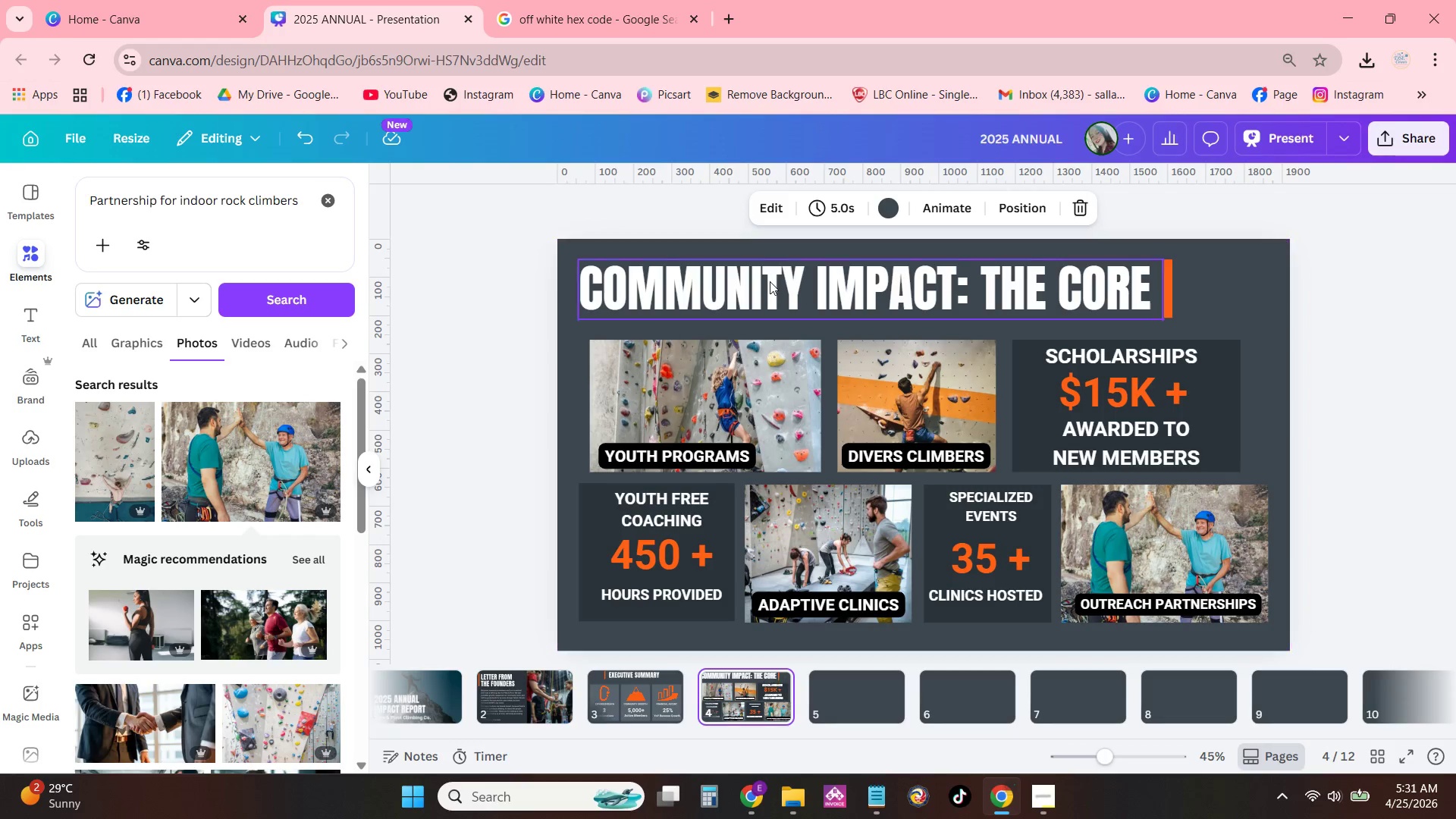 
left_click([770, 281])
 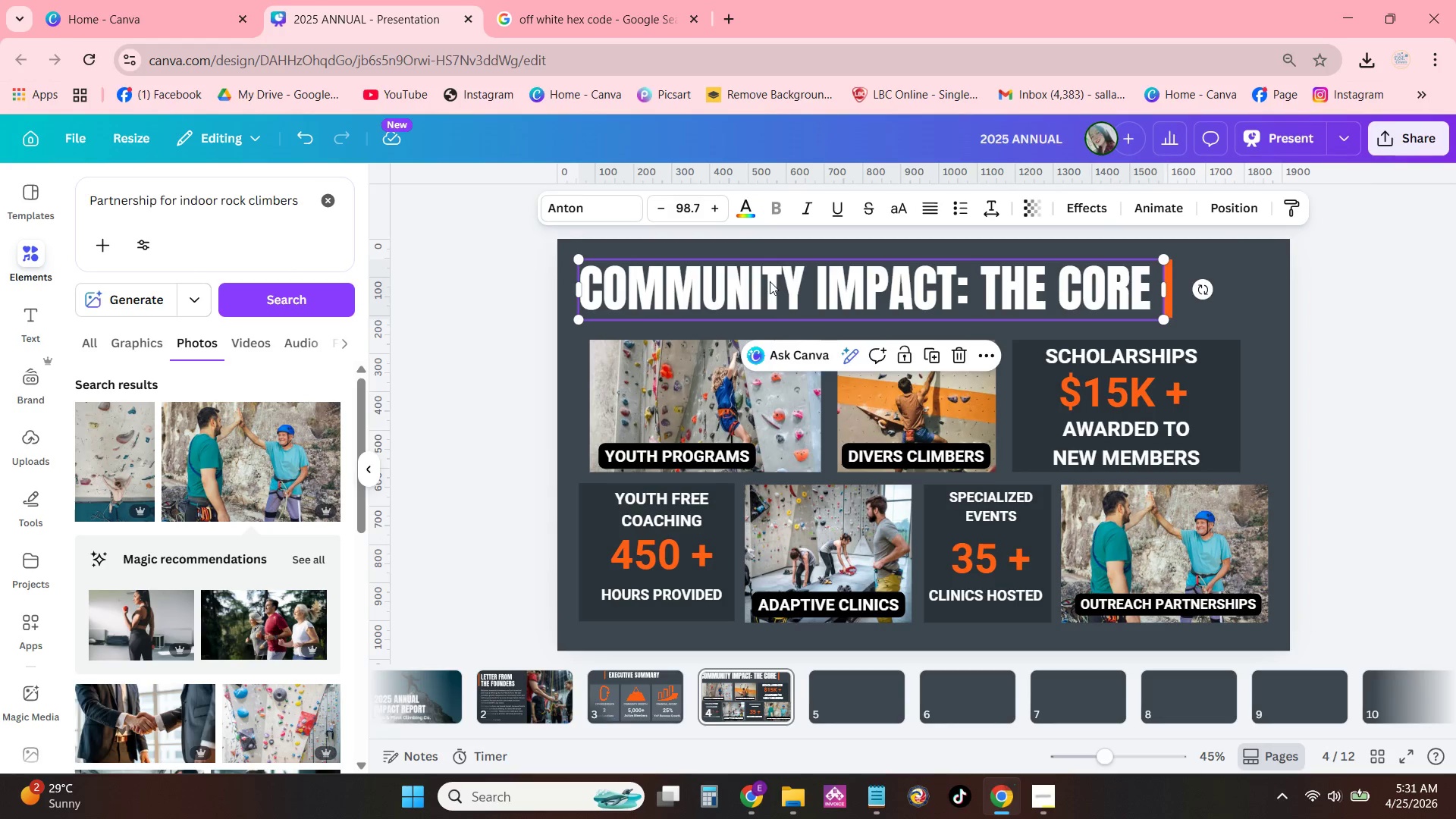 
key(Control+C)
 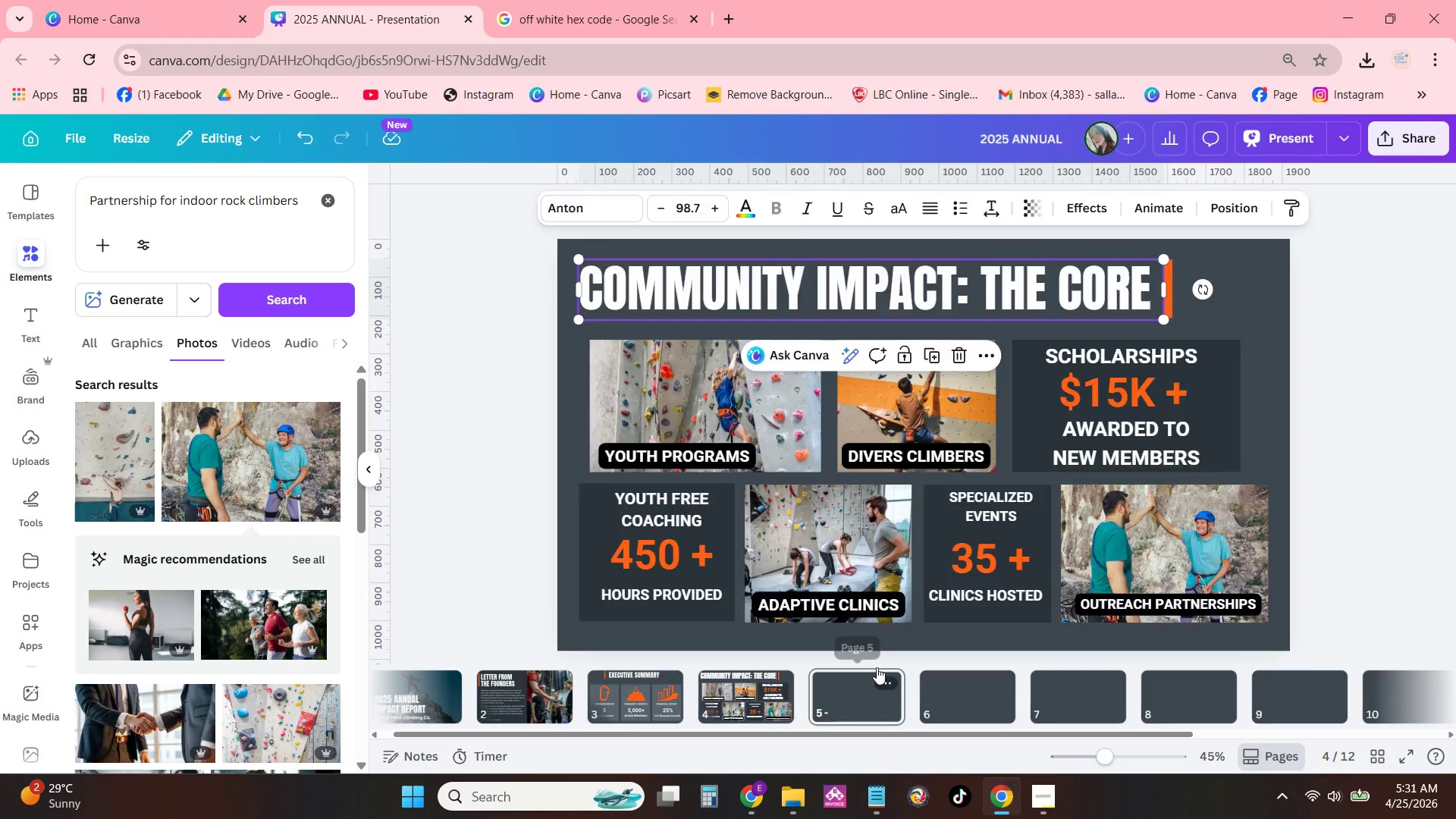 
double_click([828, 271])
 